 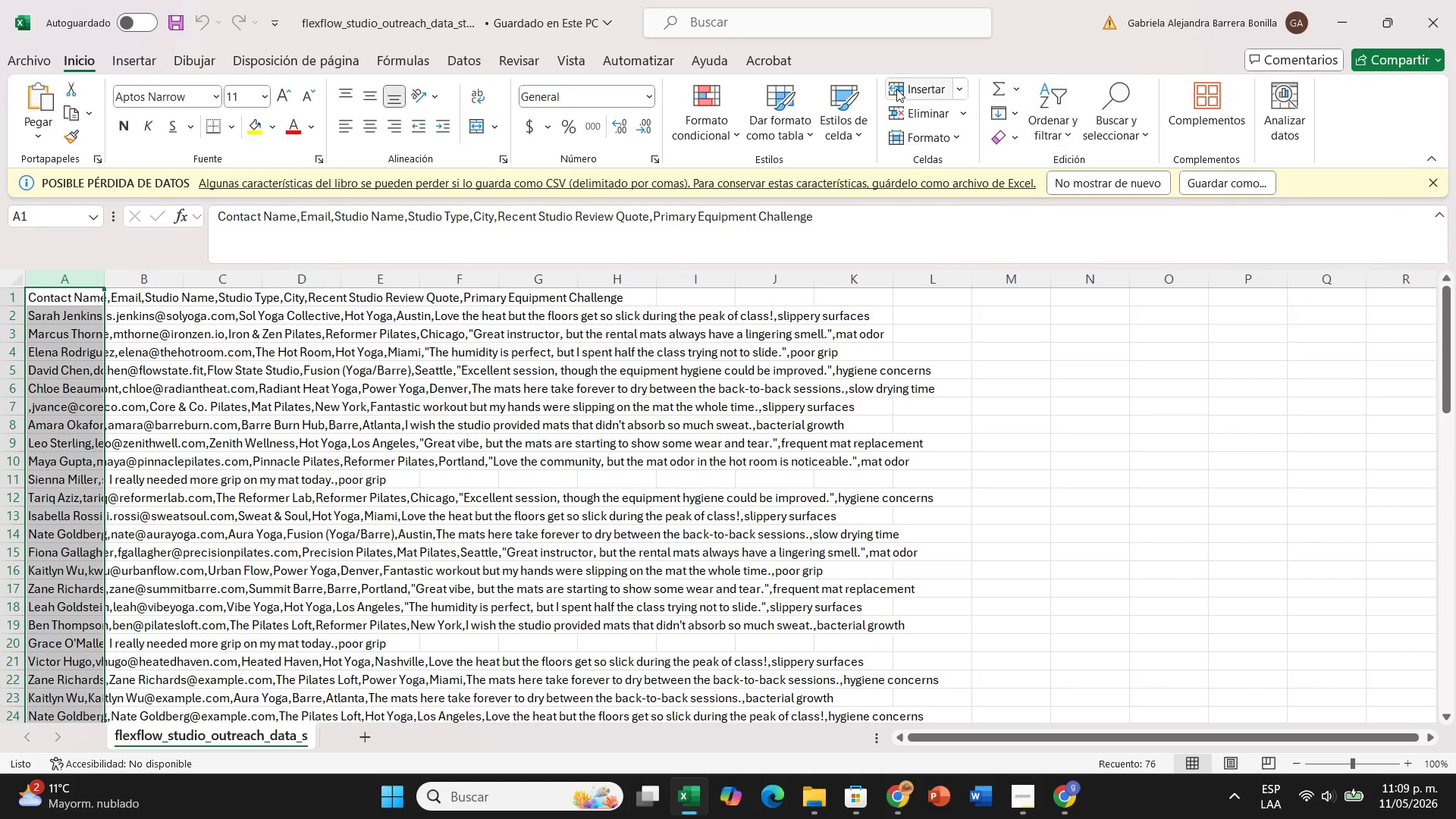 
left_click([458, 68])
 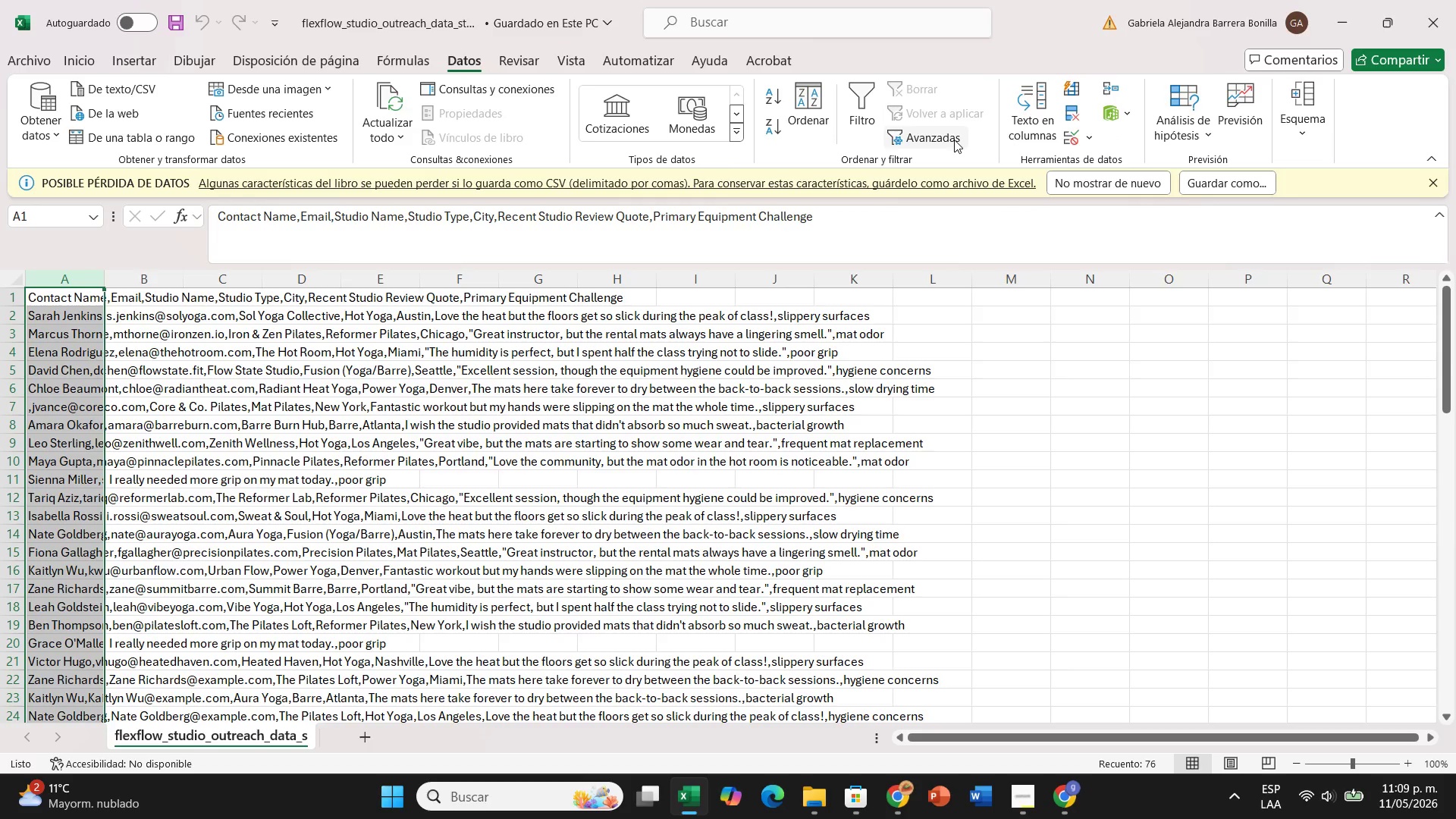 
left_click([1018, 118])
 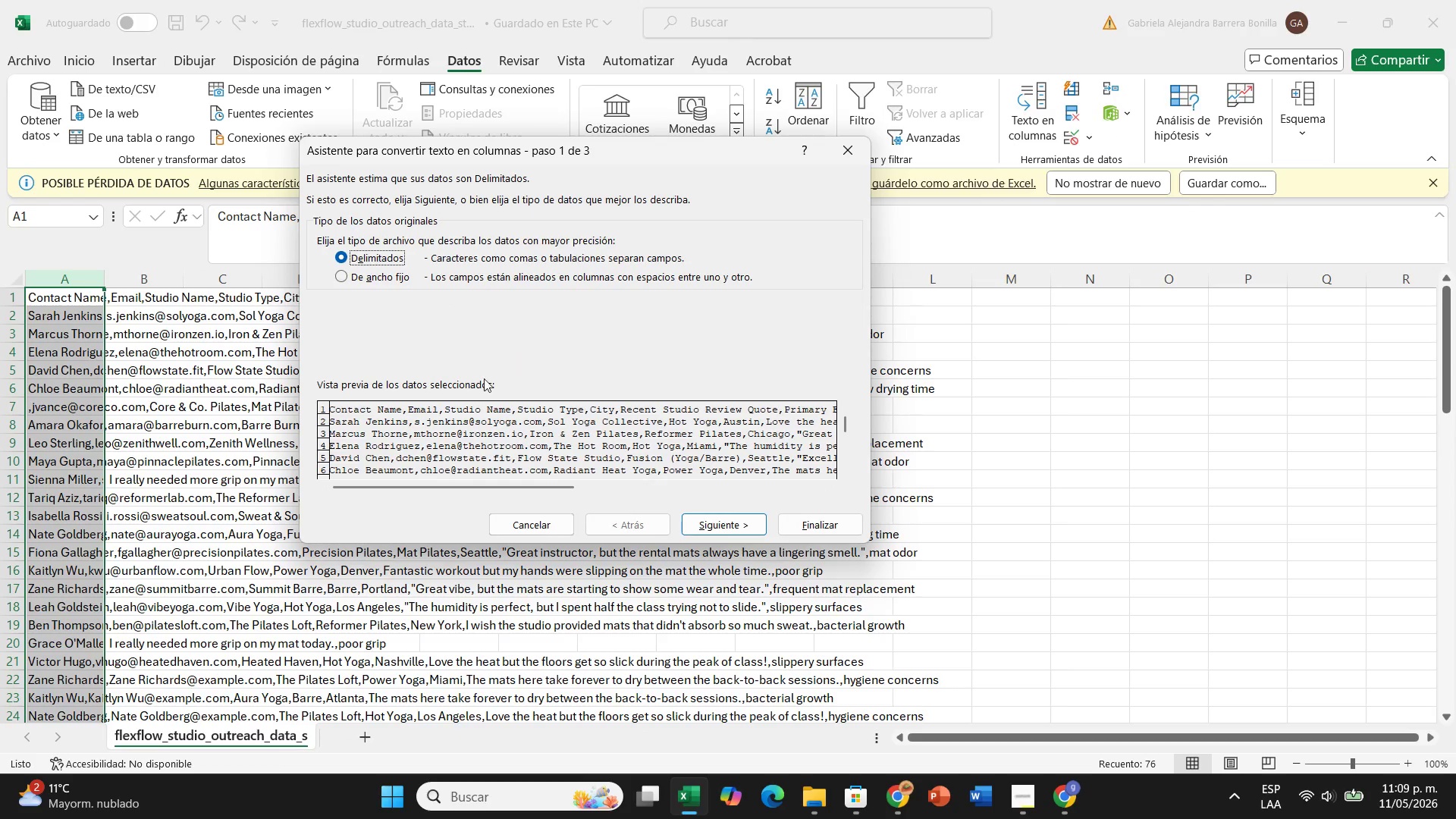 
left_click([688, 519])
 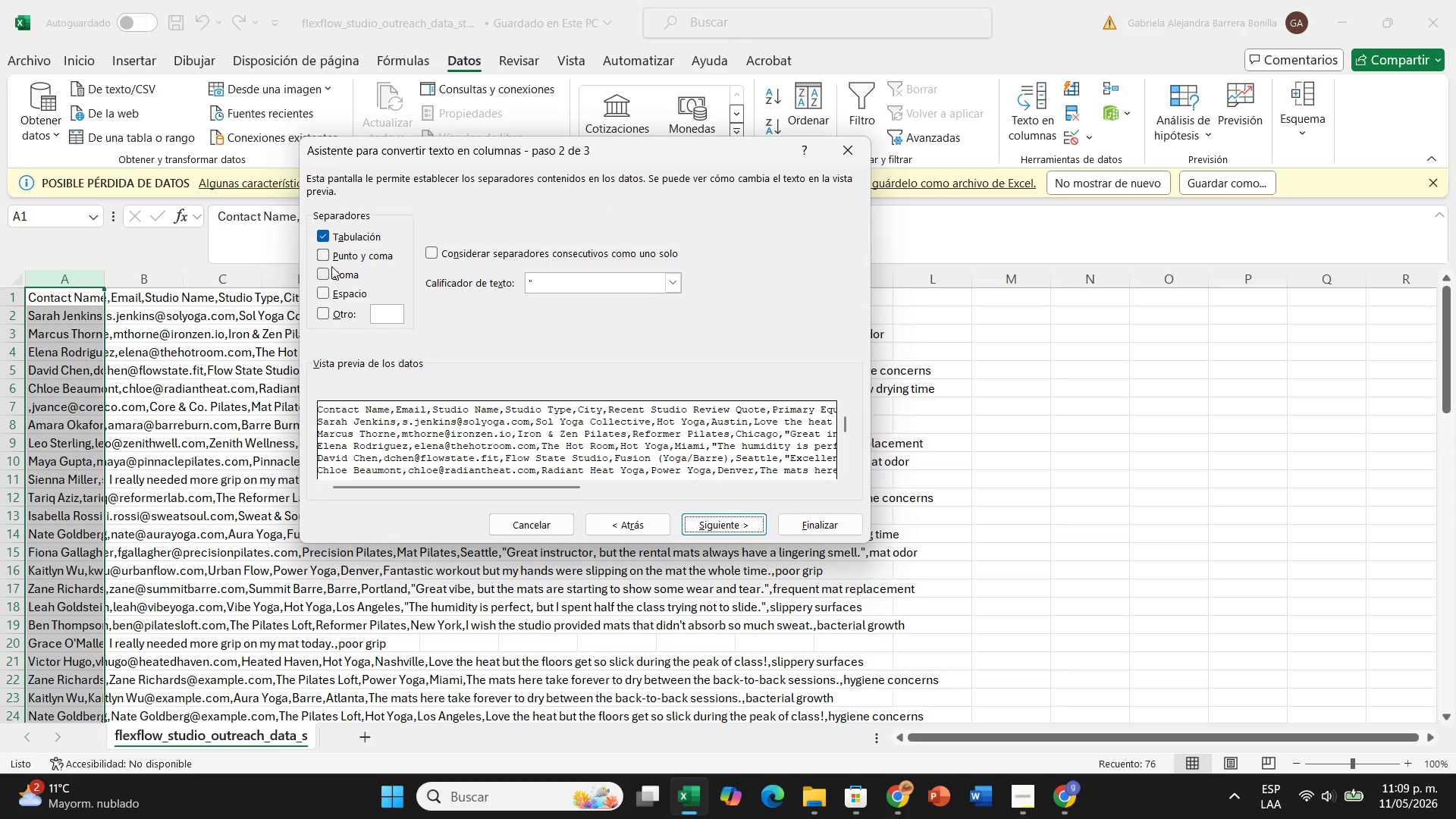 
left_click([331, 272])
 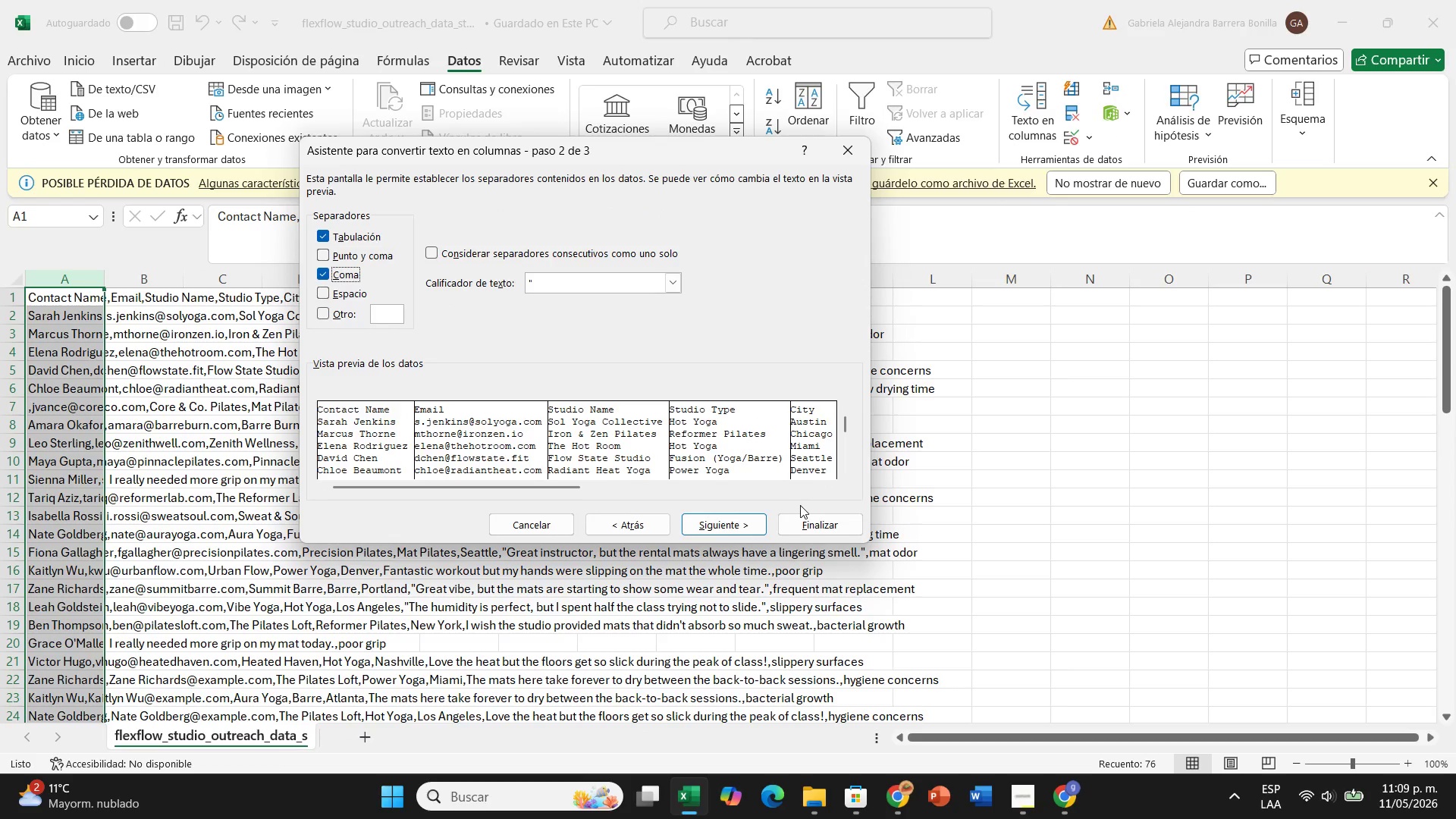 
left_click([759, 516])
 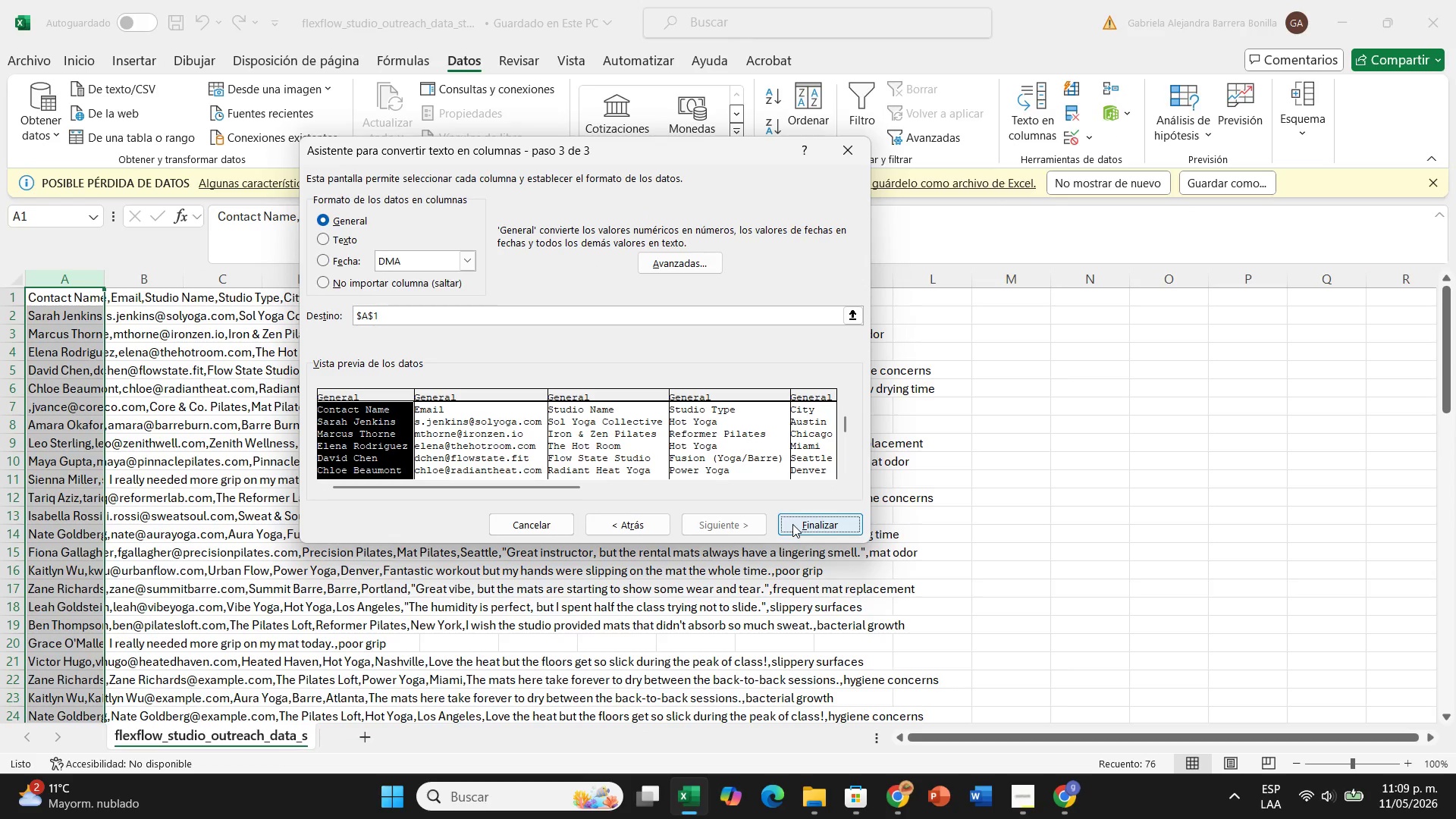 
left_click([792, 524])
 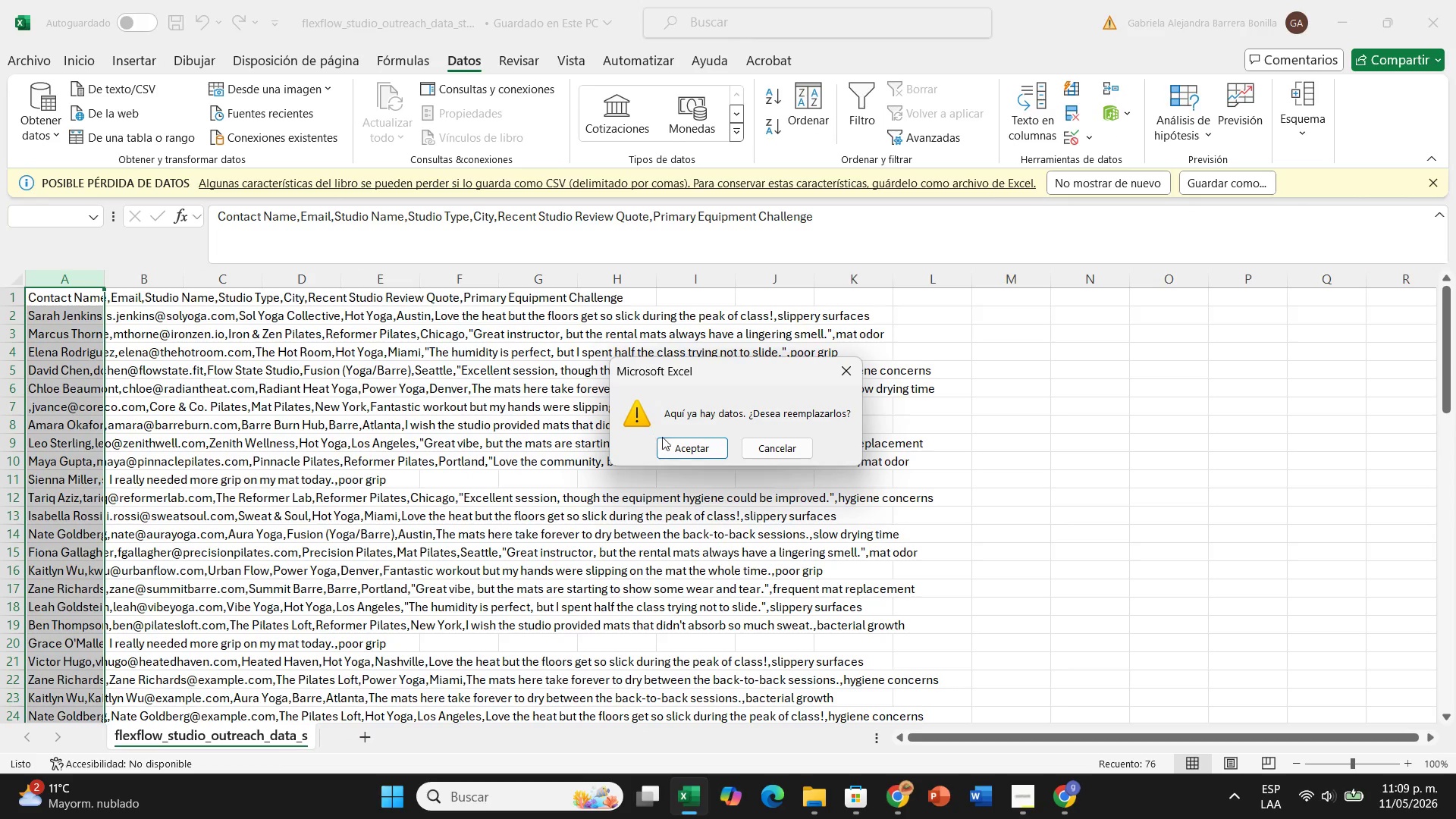 
left_click([664, 448])
 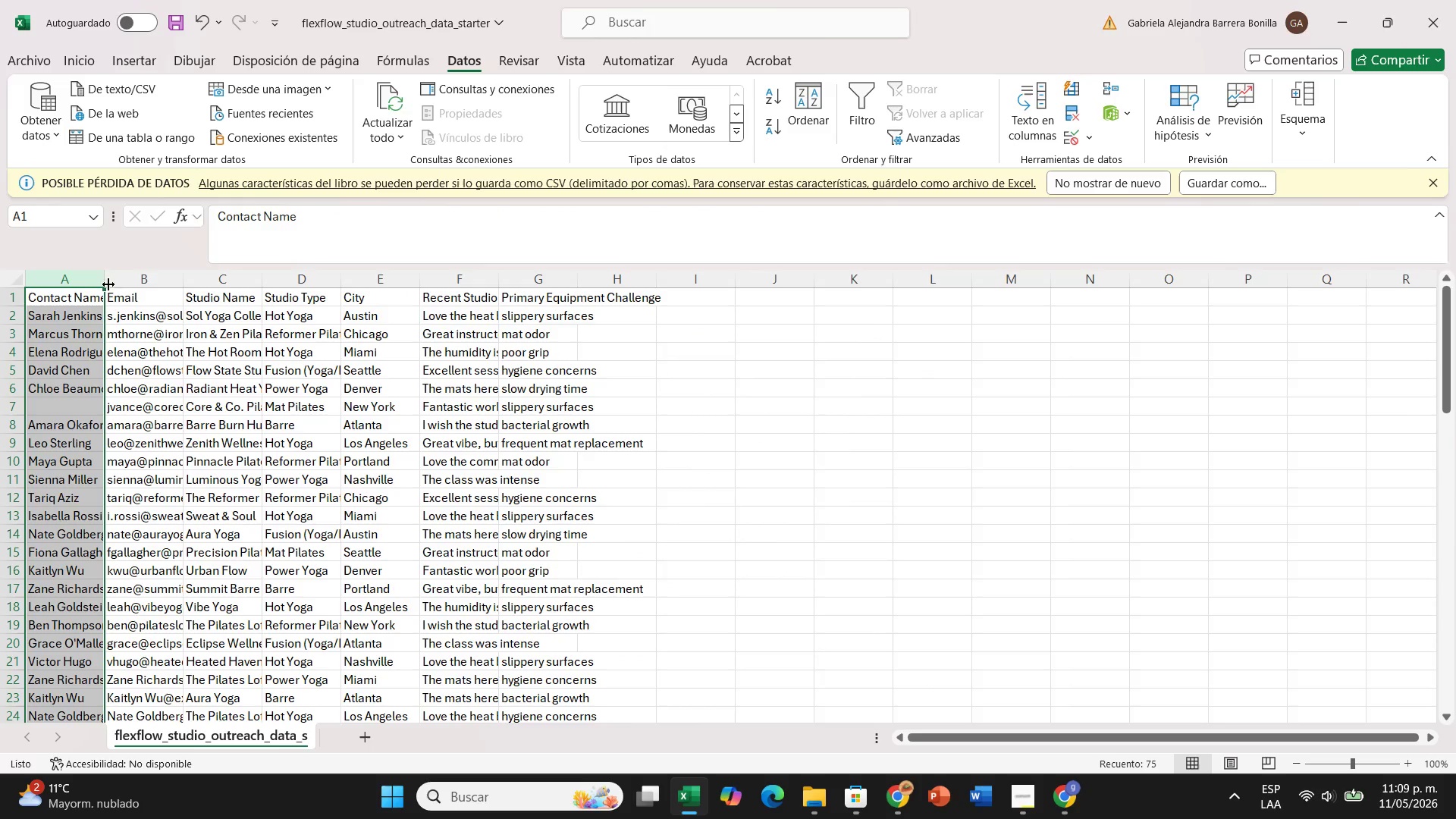 
left_click_drag(start_coordinate=[111, 282], to_coordinate=[162, 272])
 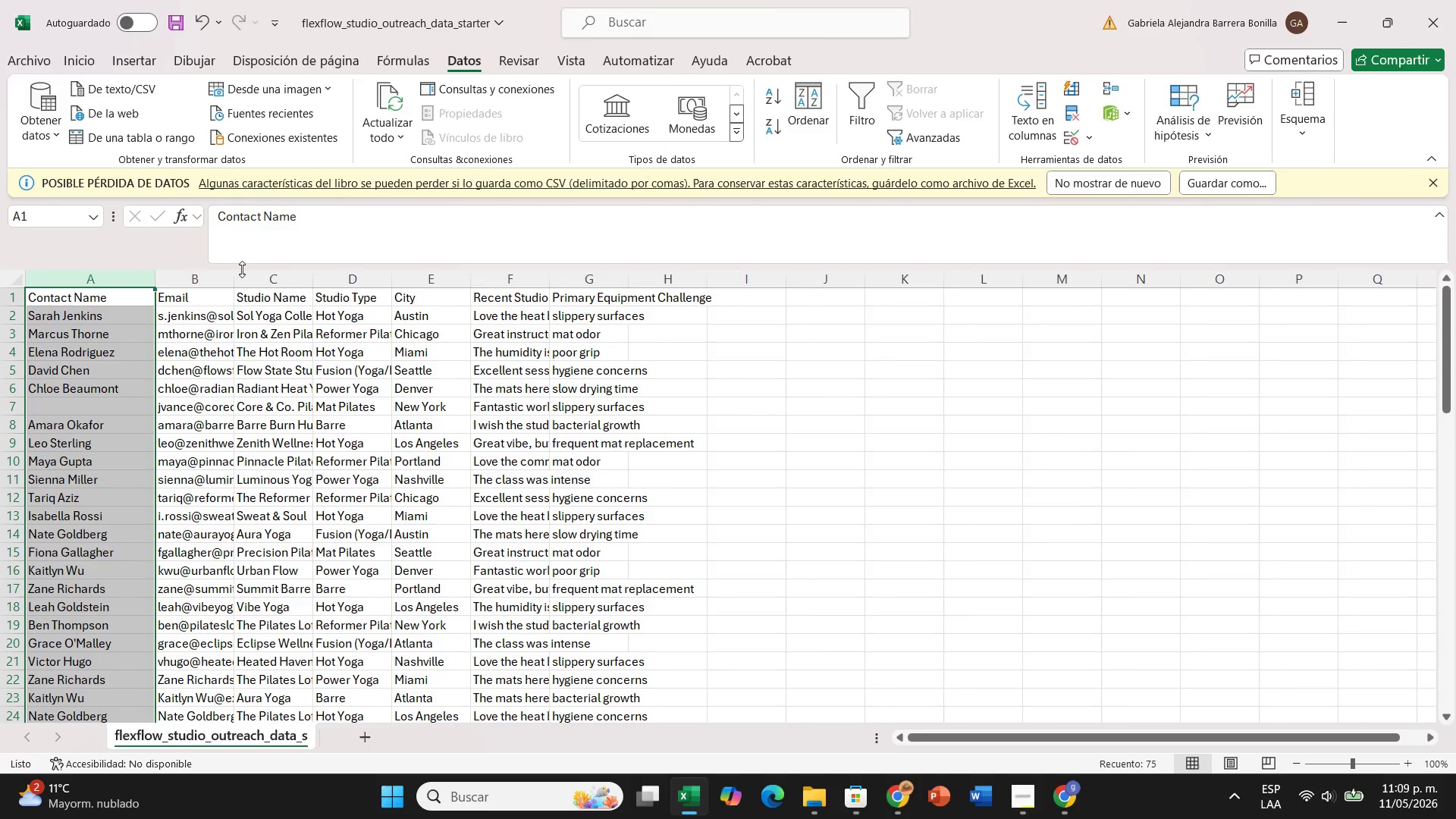 
left_click([234, 266])
 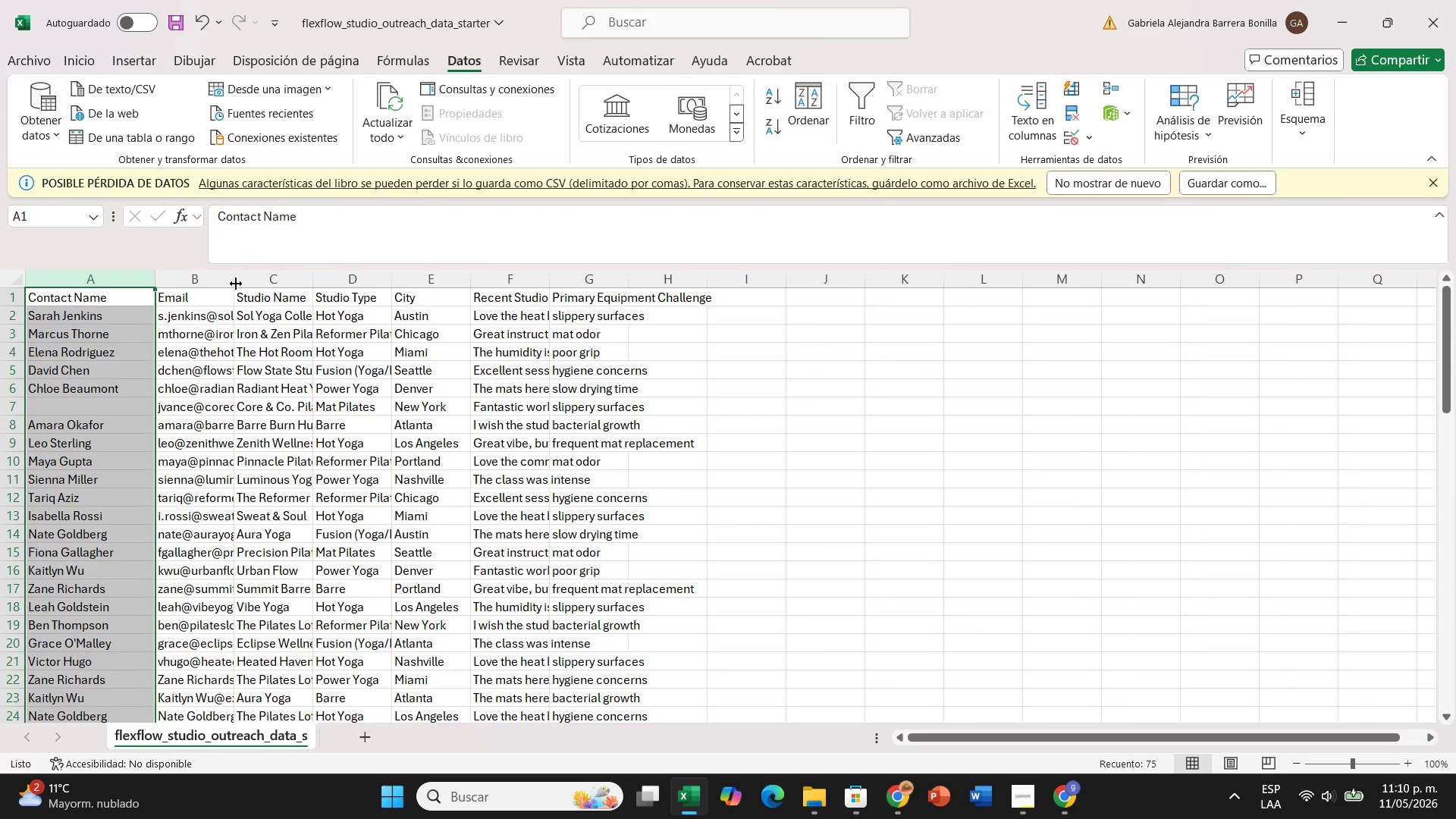 
left_click_drag(start_coordinate=[236, 284], to_coordinate=[277, 279])
 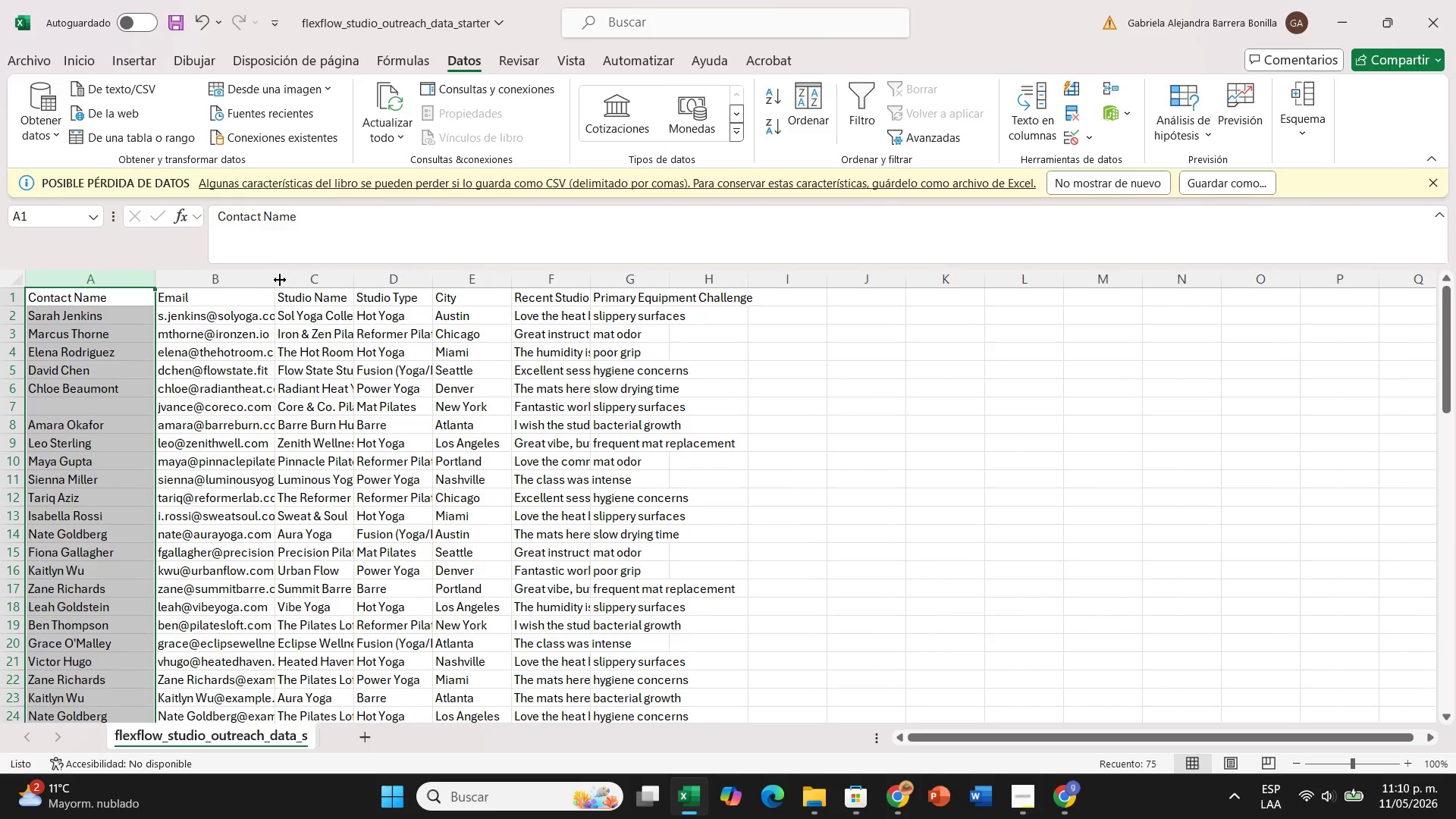 
left_click_drag(start_coordinate=[276, 278], to_coordinate=[316, 277])
 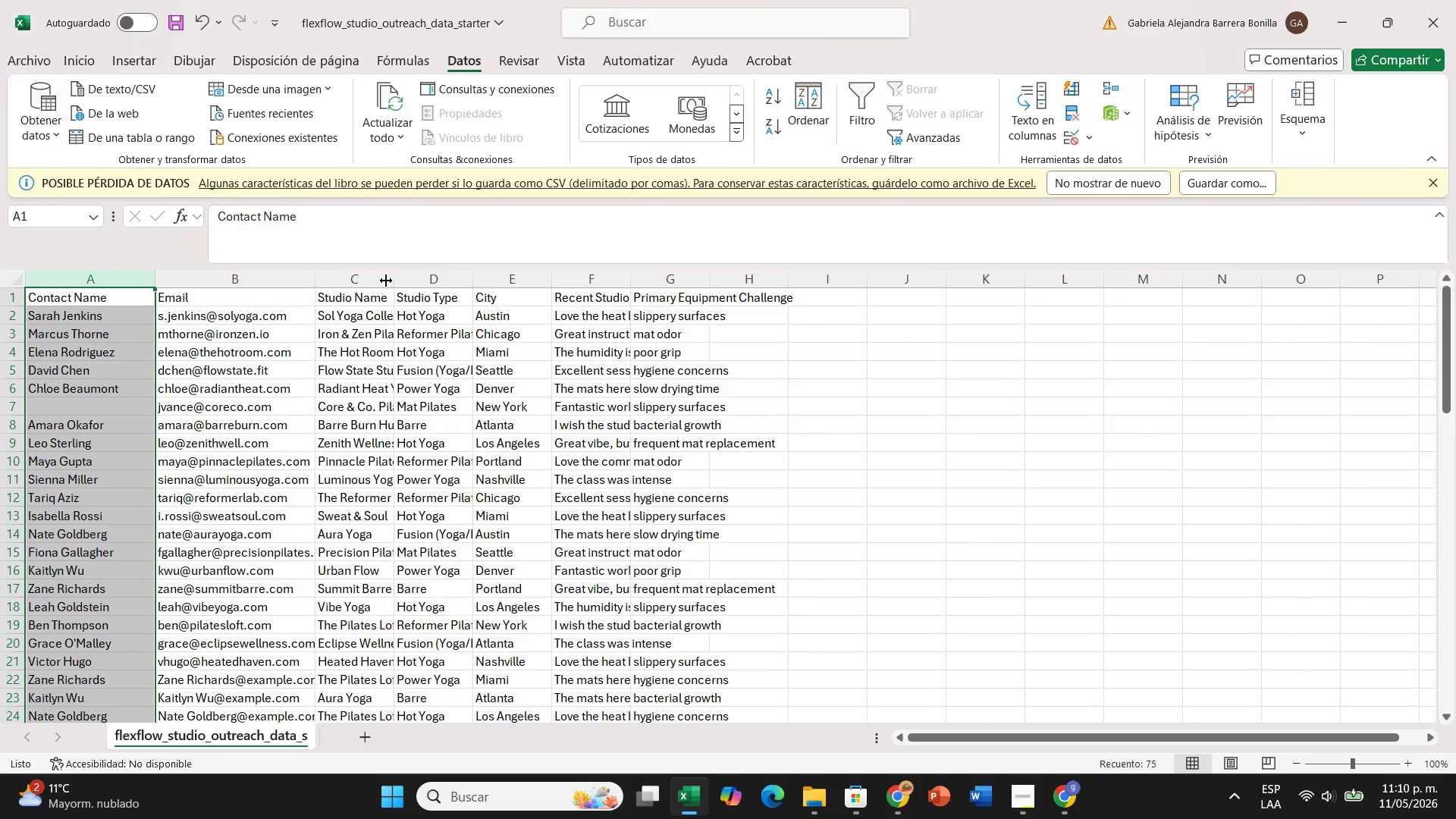 
left_click_drag(start_coordinate=[385, 281], to_coordinate=[393, 281])
 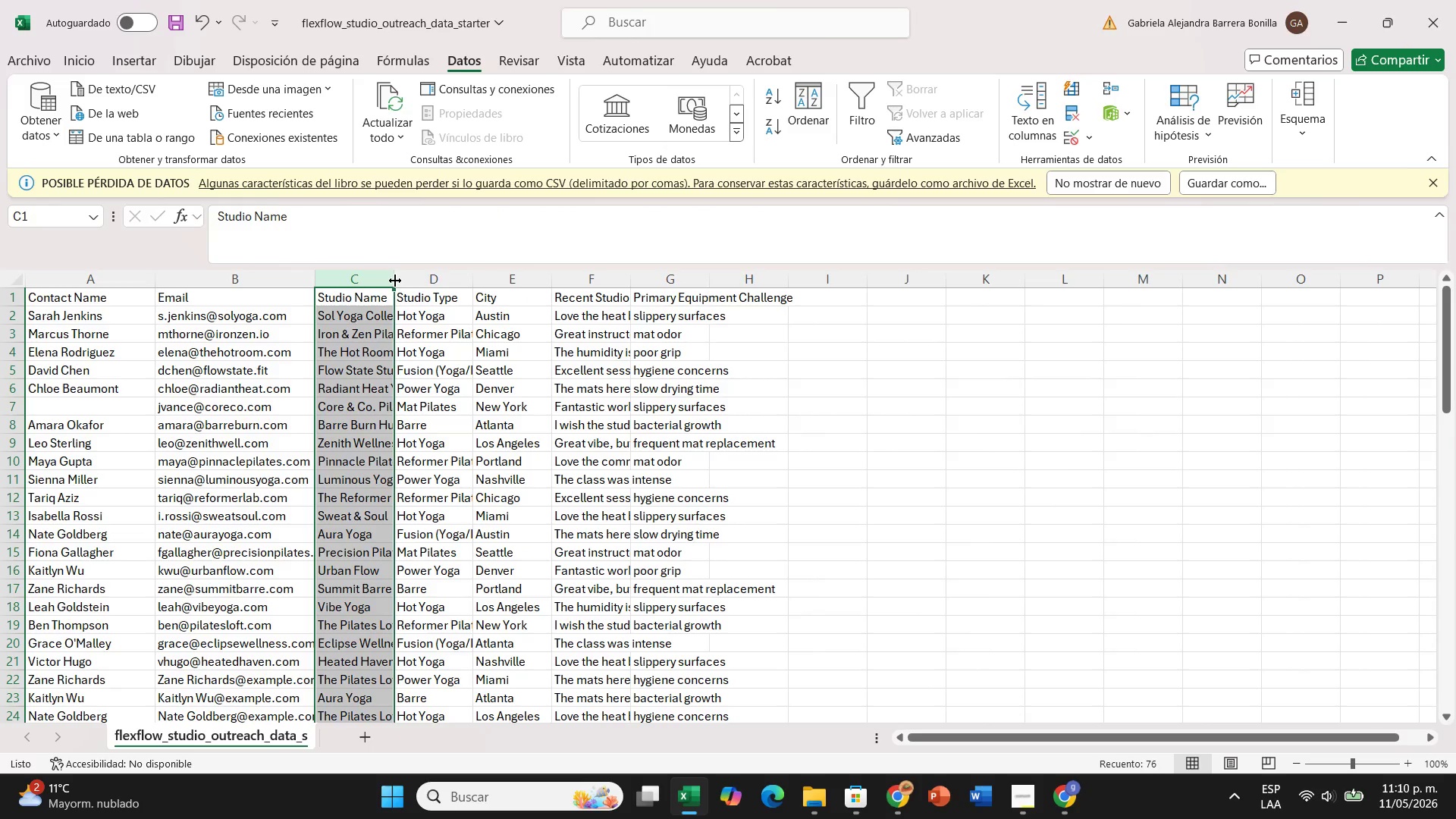 
left_click_drag(start_coordinate=[395, 281], to_coordinate=[441, 275])
 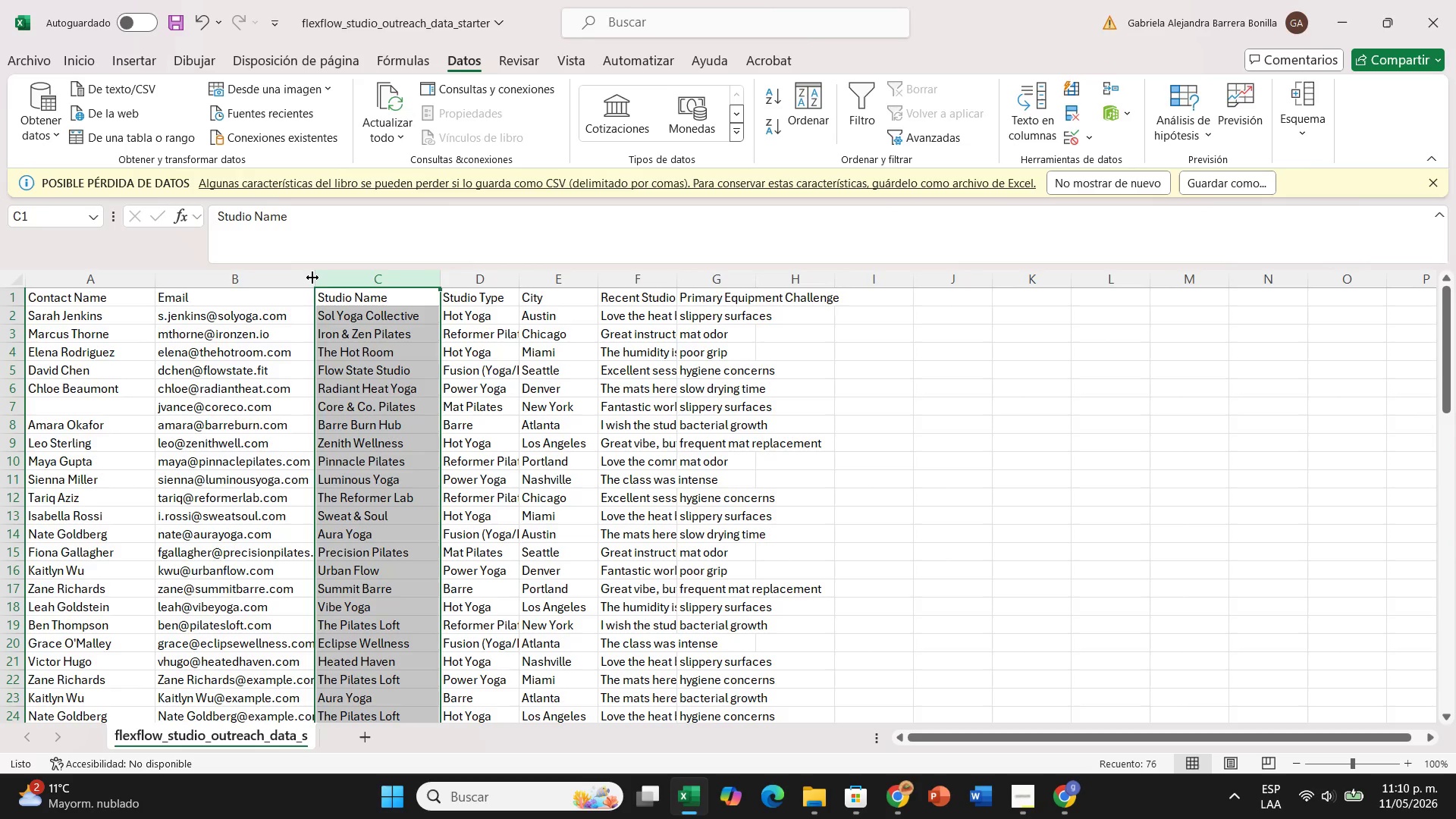 
left_click_drag(start_coordinate=[314, 278], to_coordinate=[369, 268])
 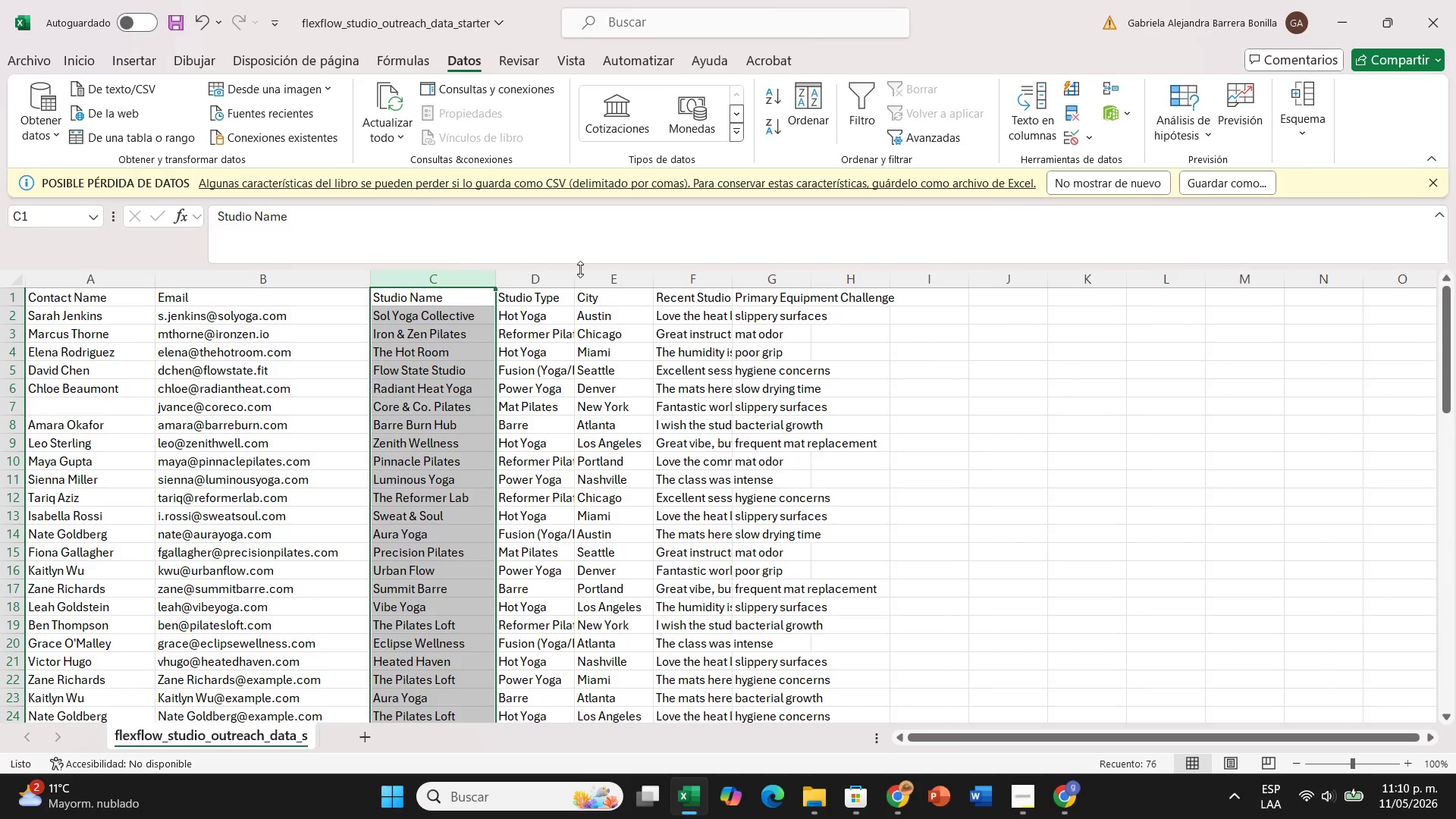 
left_click_drag(start_coordinate=[572, 280], to_coordinate=[616, 270])
 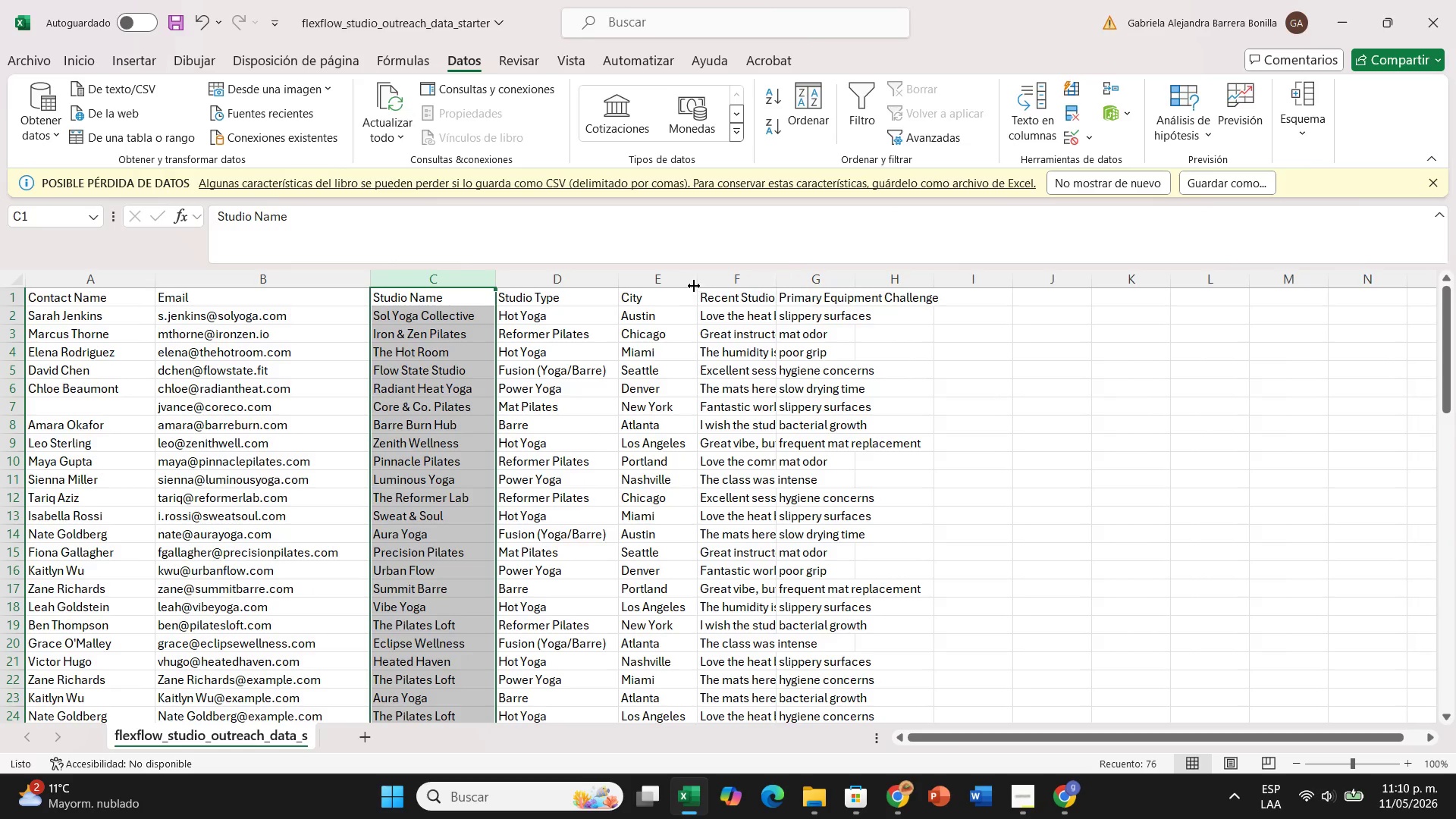 
left_click_drag(start_coordinate=[694, 286], to_coordinate=[729, 284])
 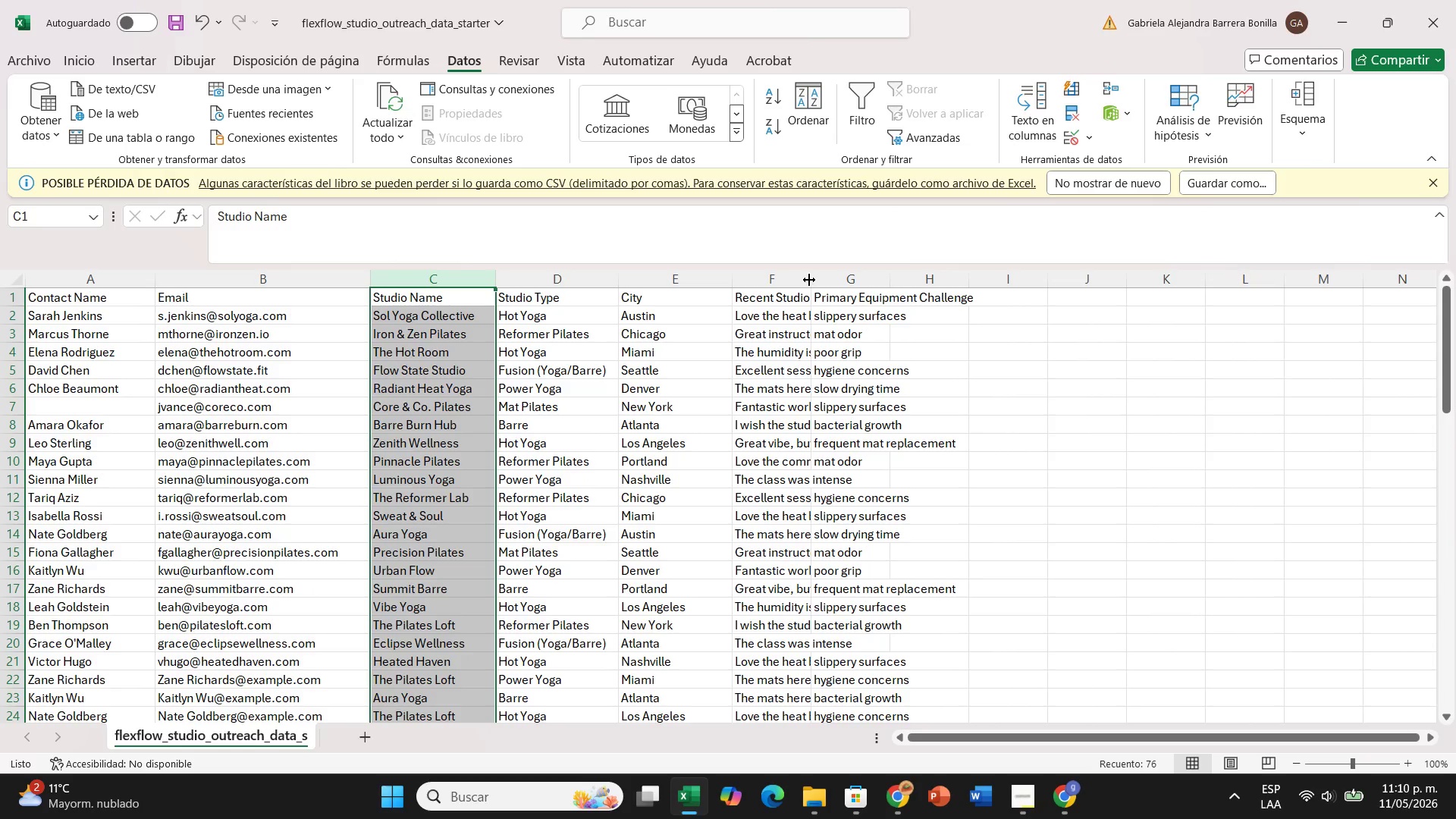 
left_click_drag(start_coordinate=[812, 280], to_coordinate=[882, 262])
 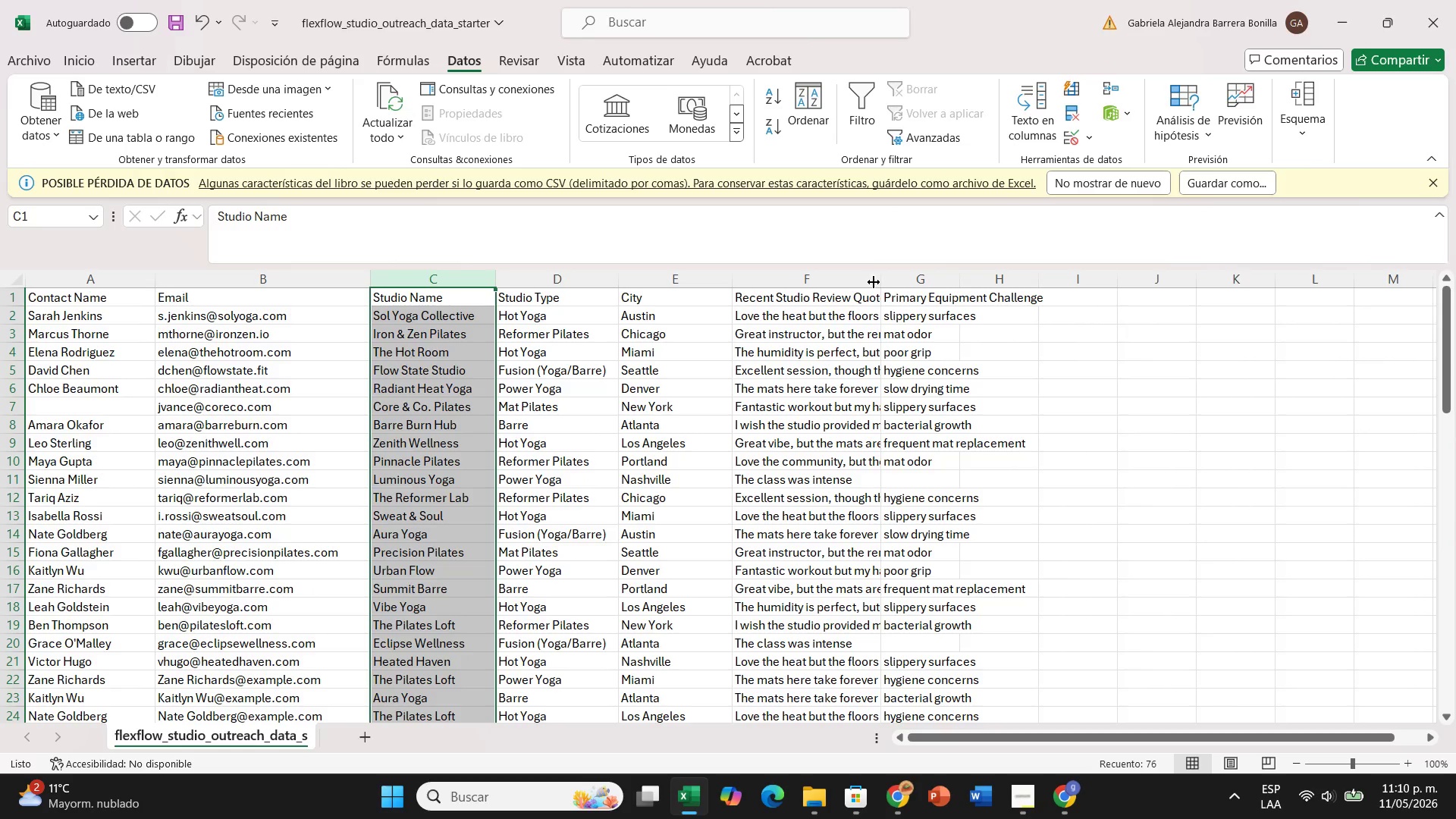 
left_click_drag(start_coordinate=[875, 283], to_coordinate=[1022, 258])
 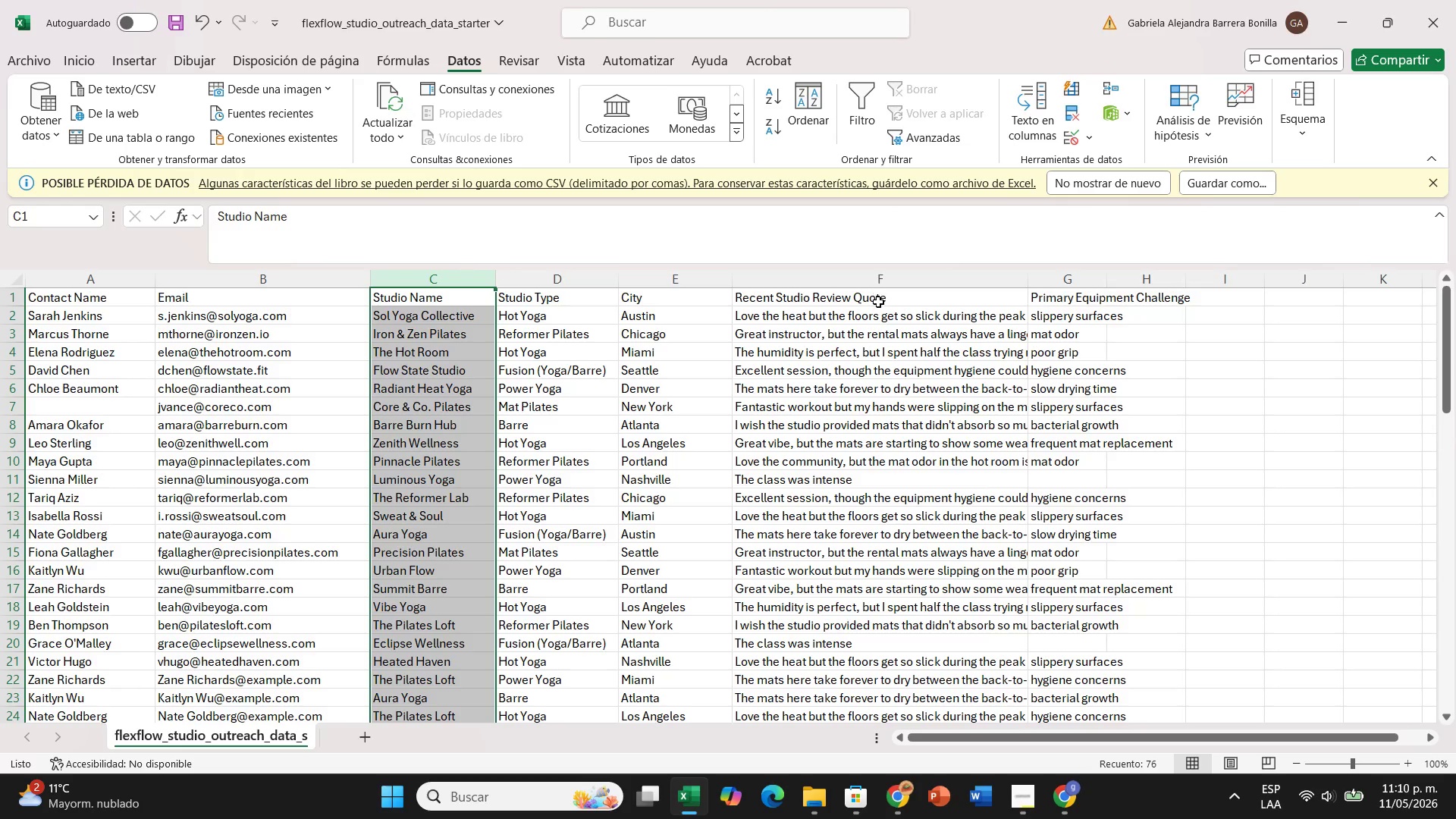 
left_click([874, 275])
 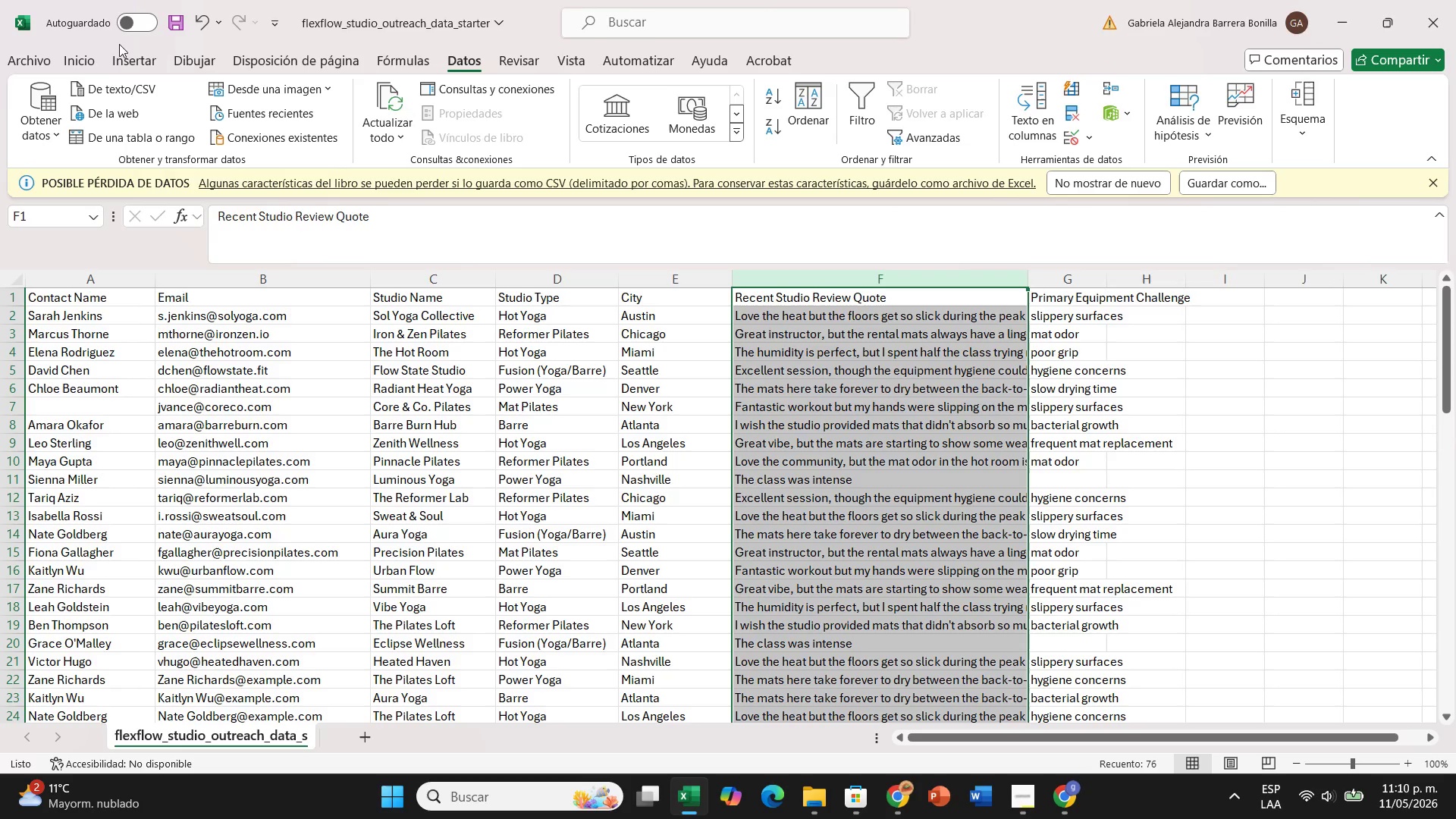 
left_click([88, 64])
 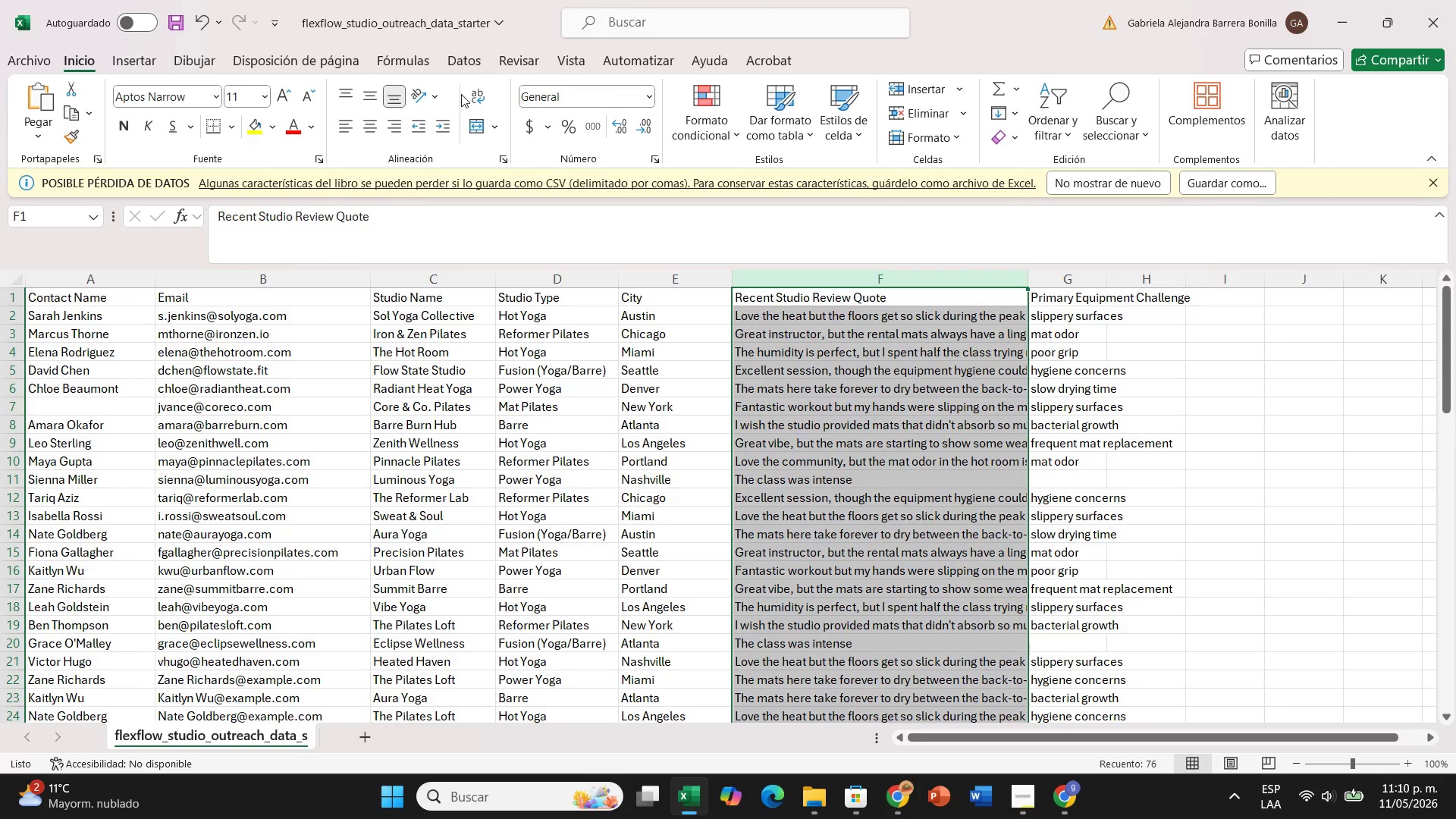 
left_click([473, 93])
 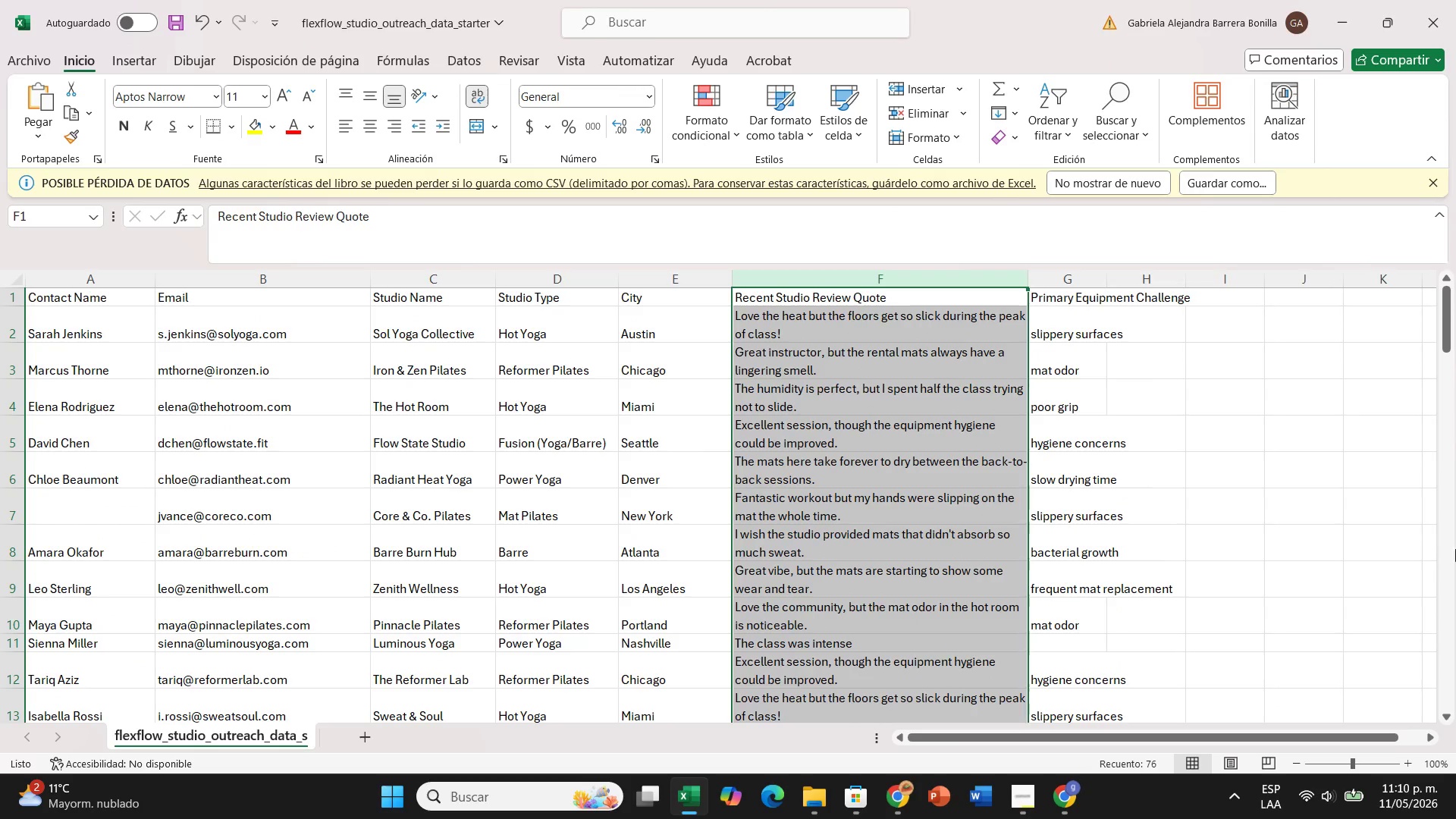 
left_click([1321, 513])
 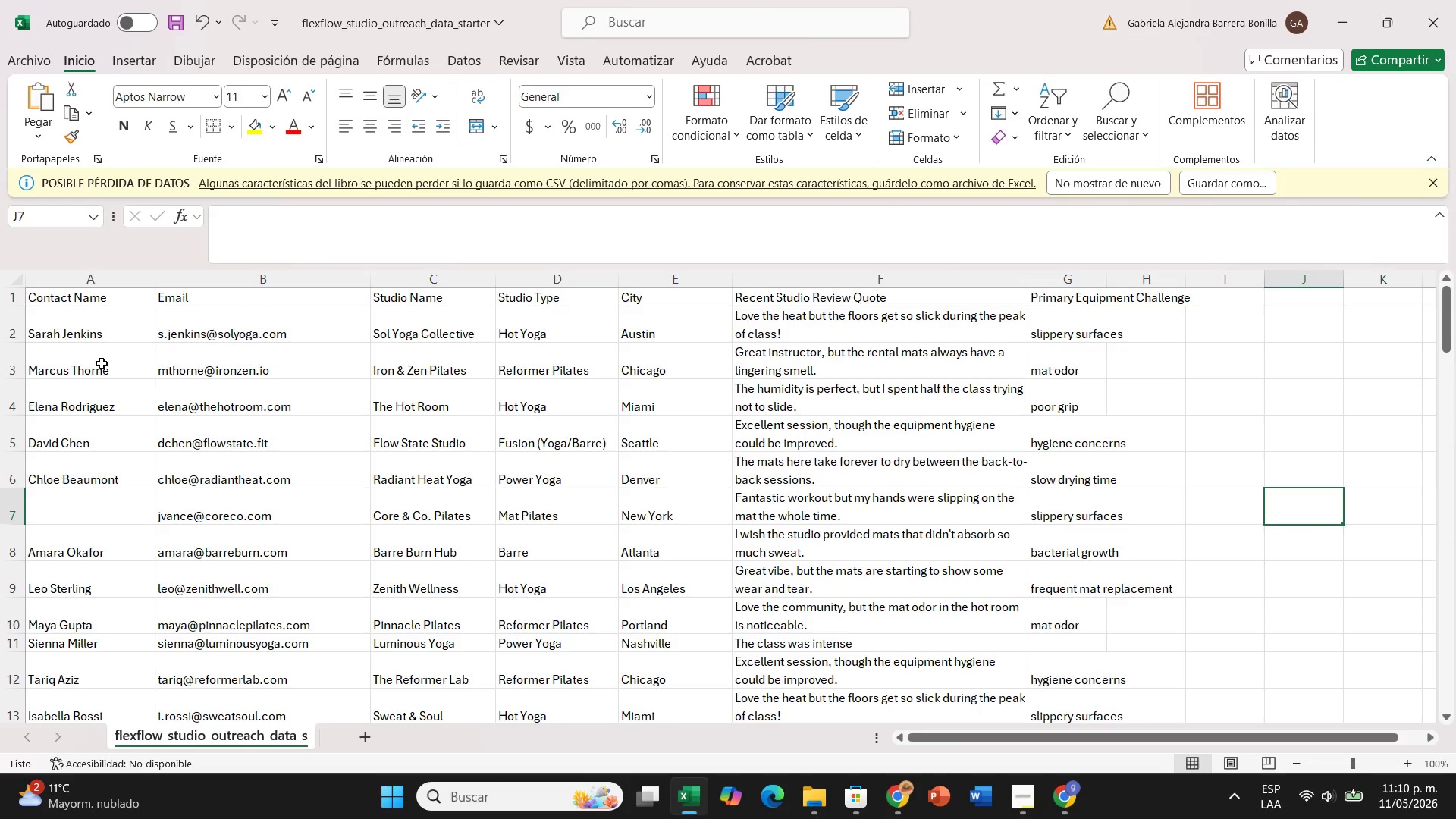 
double_click([123, 509])
 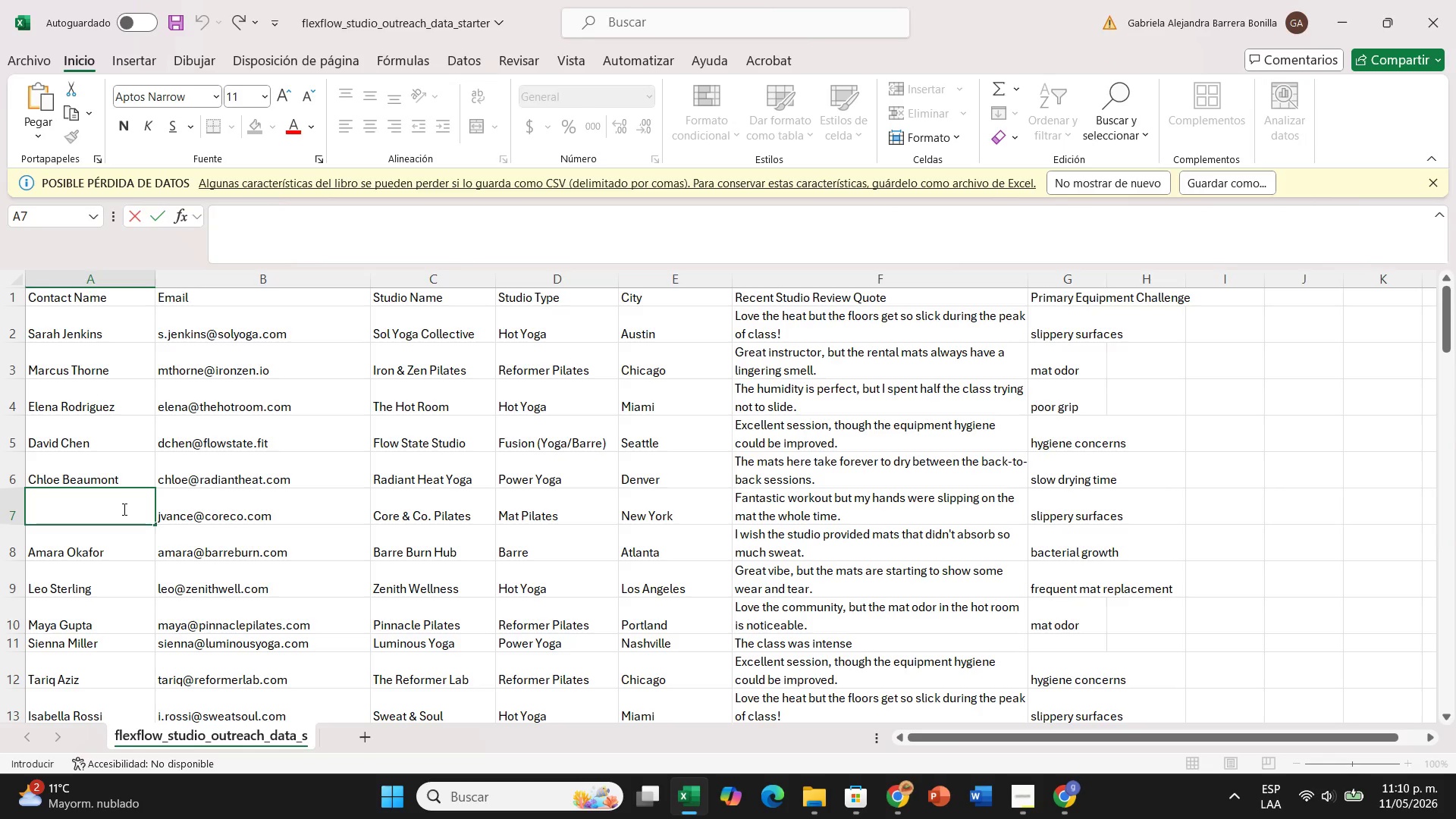 
type(Julian Vance)
 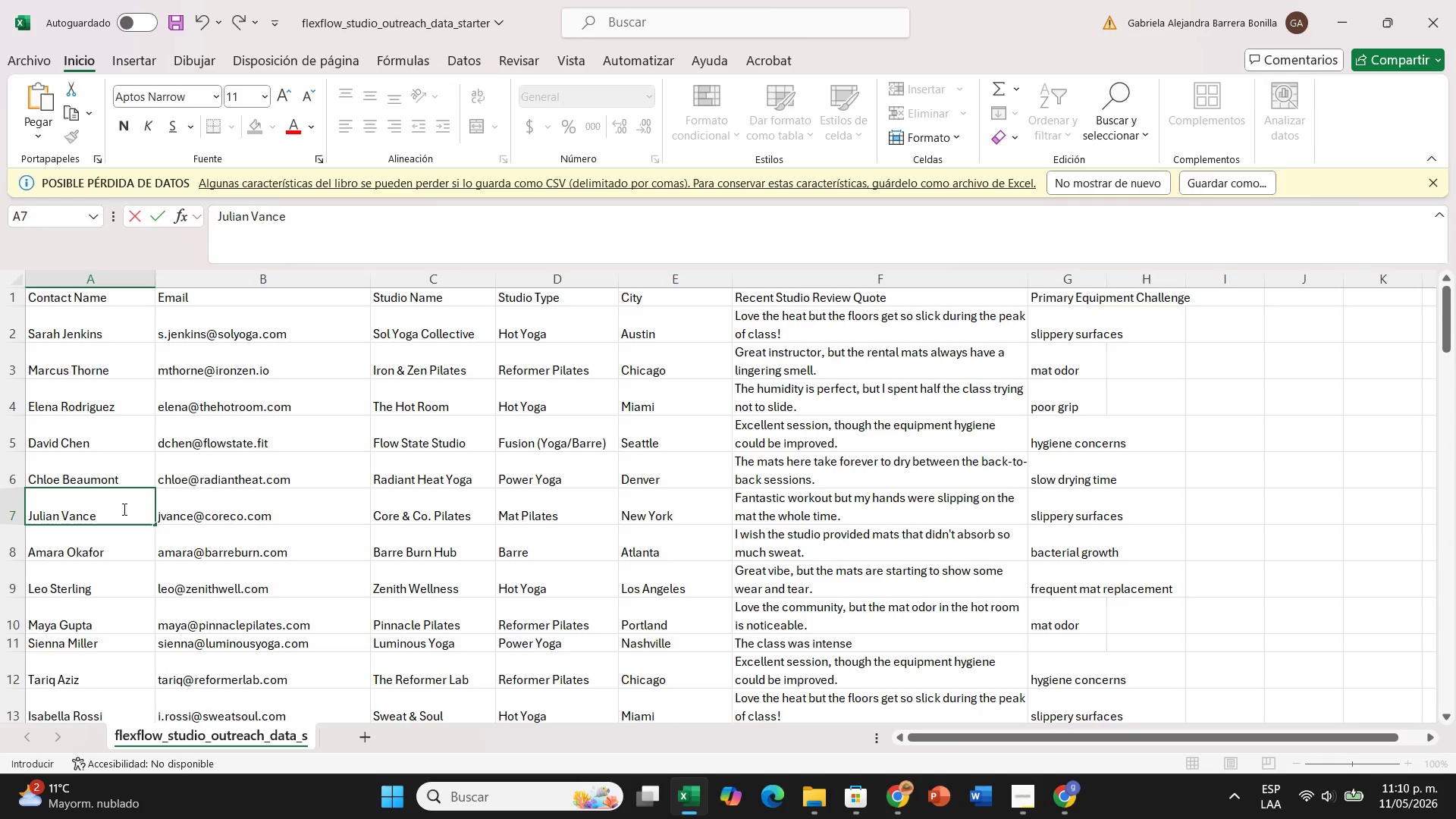 
wait(5.25)
 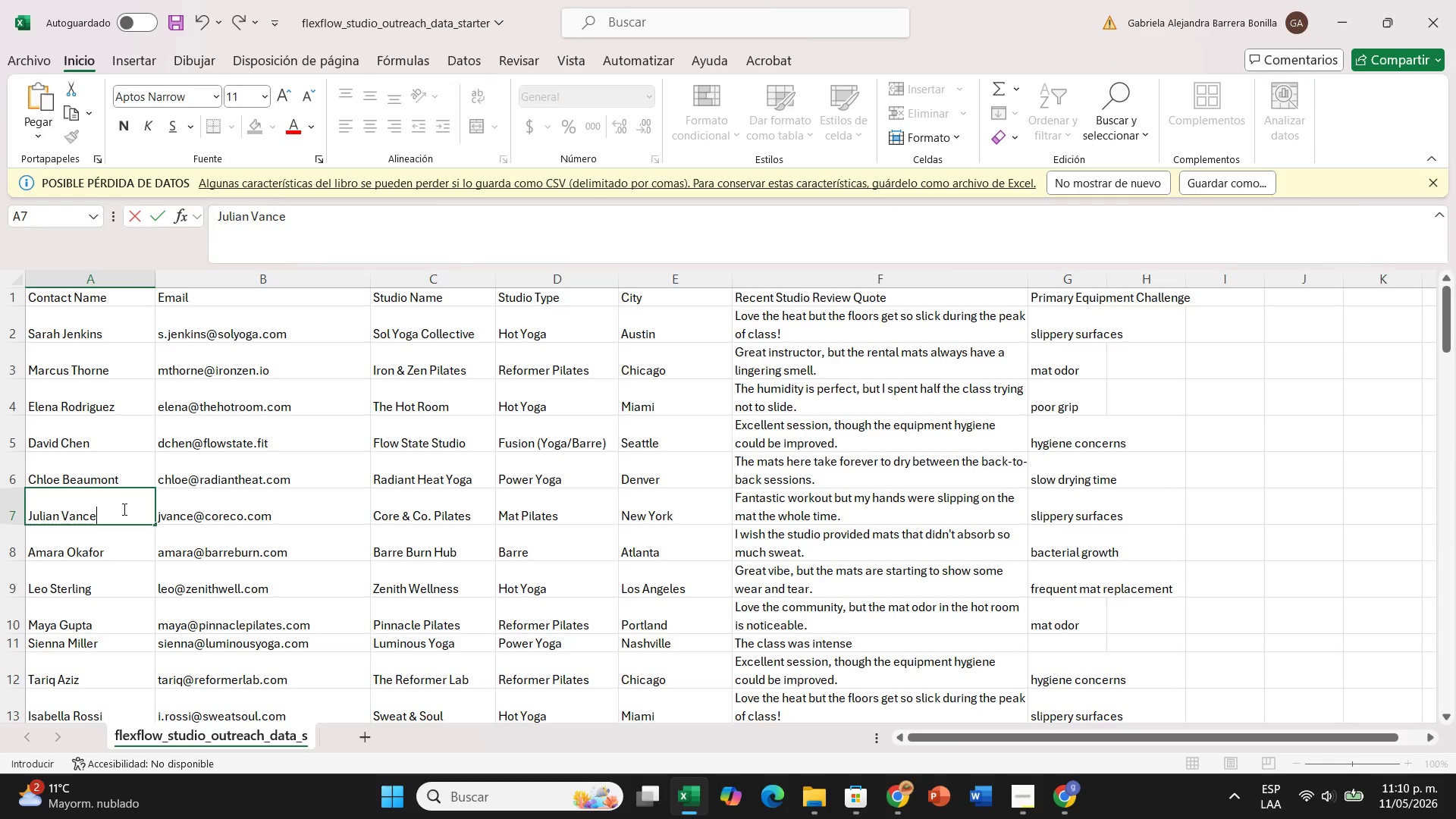 
scroll: coordinate [541, 635], scroll_direction: down, amount: 2.0
 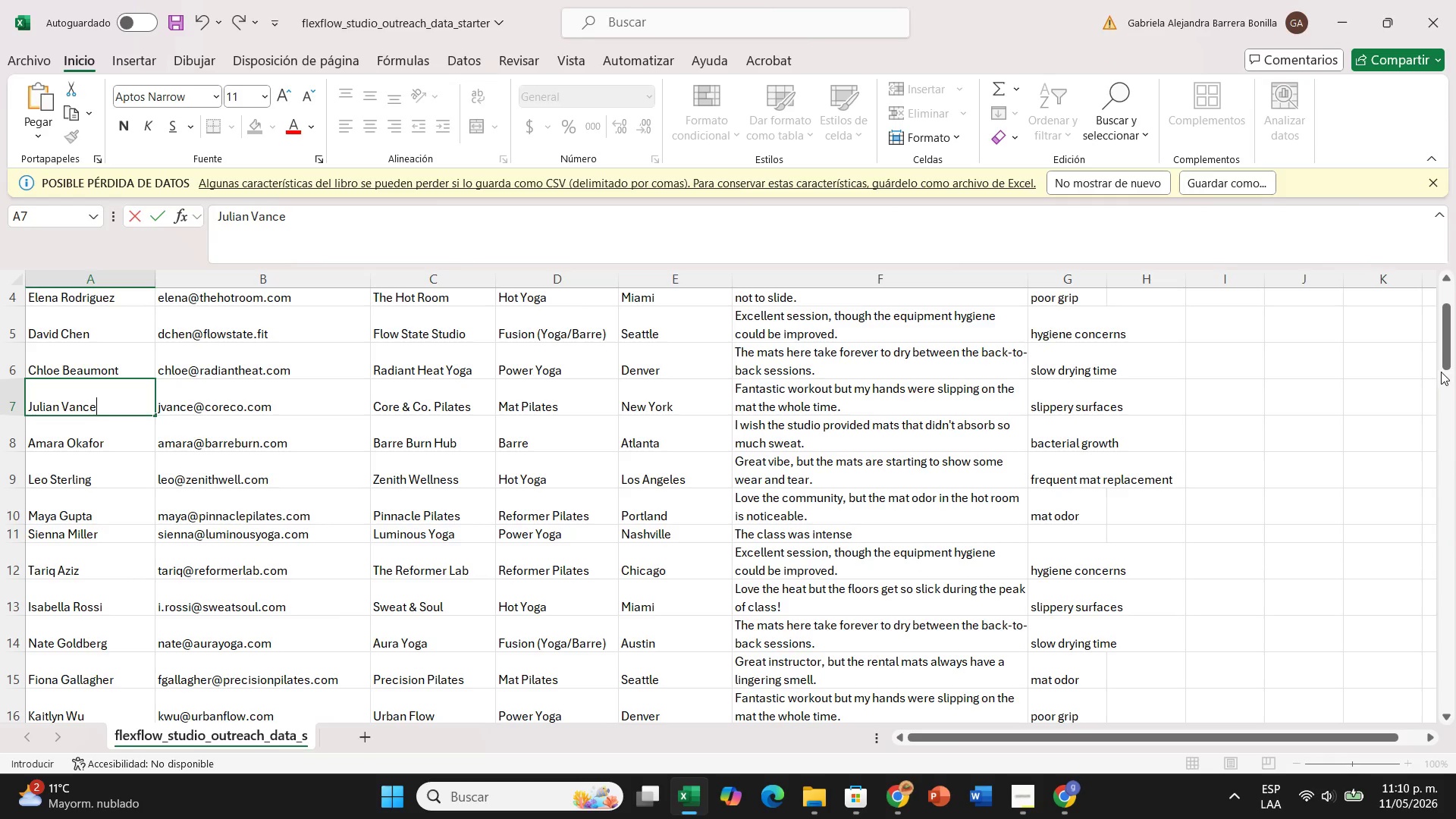 
left_click_drag(start_coordinate=[1441, 351], to_coordinate=[1455, 728])
 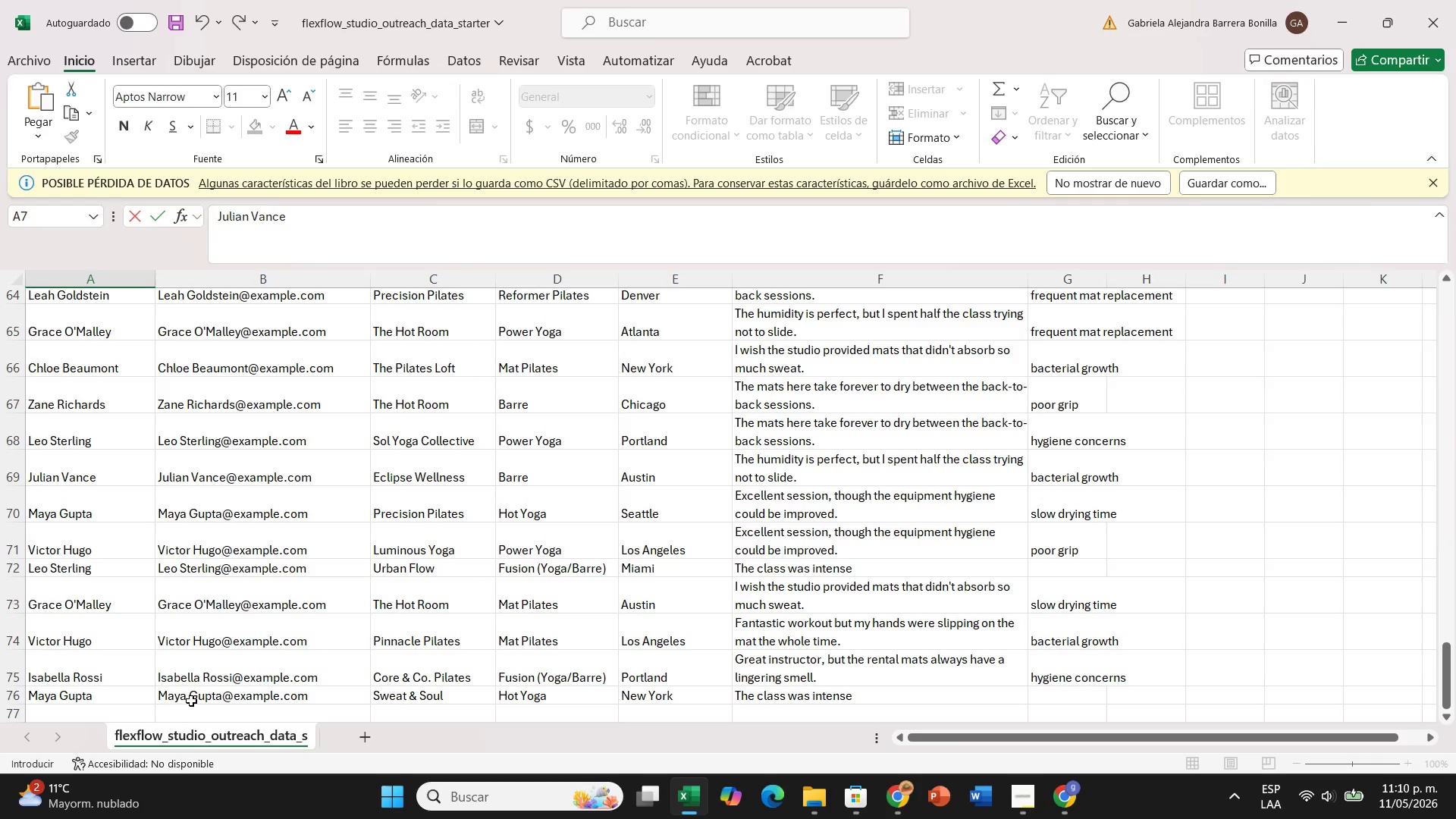 
left_click([190, 697])
 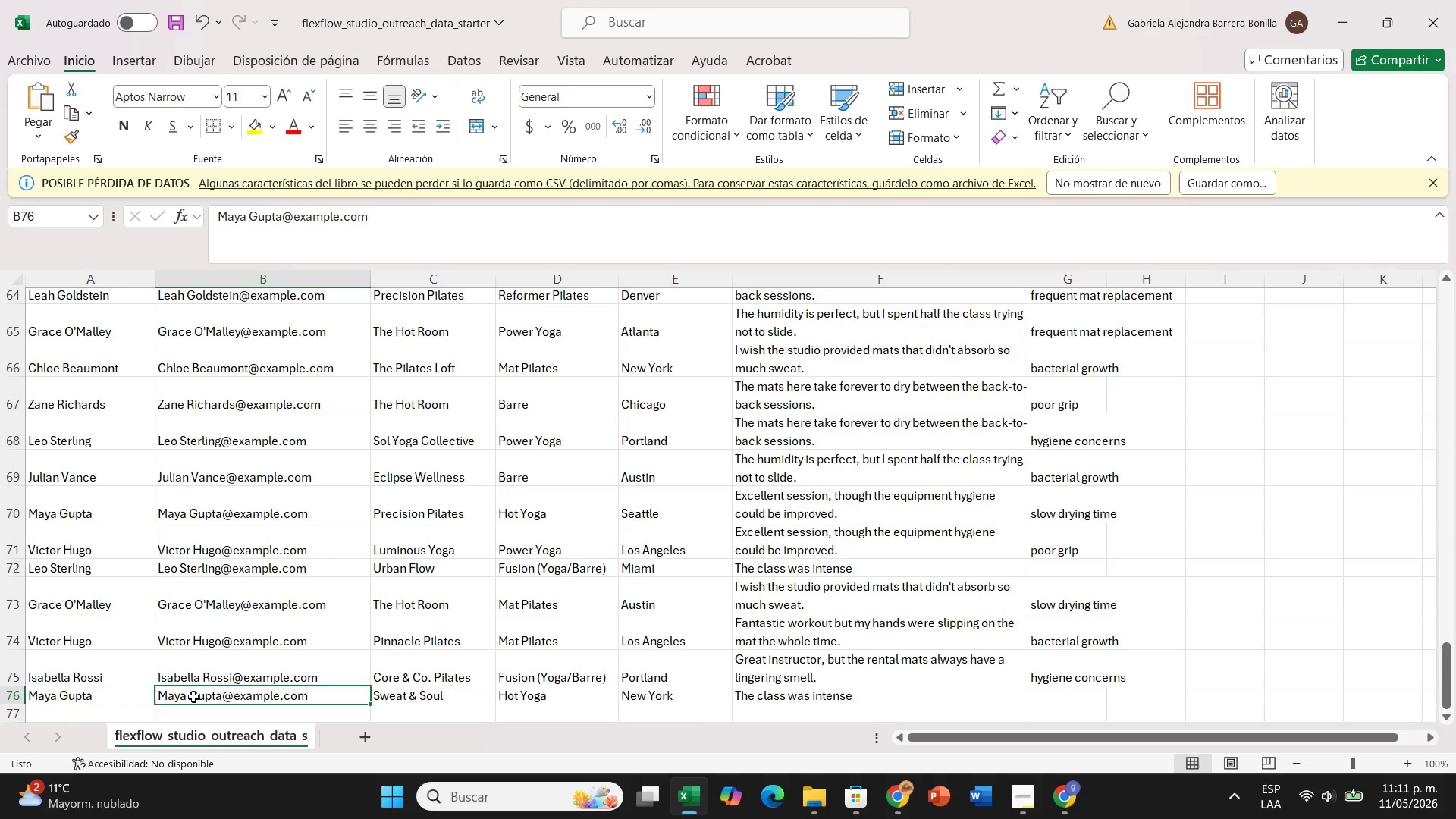 
left_click([193, 697])
 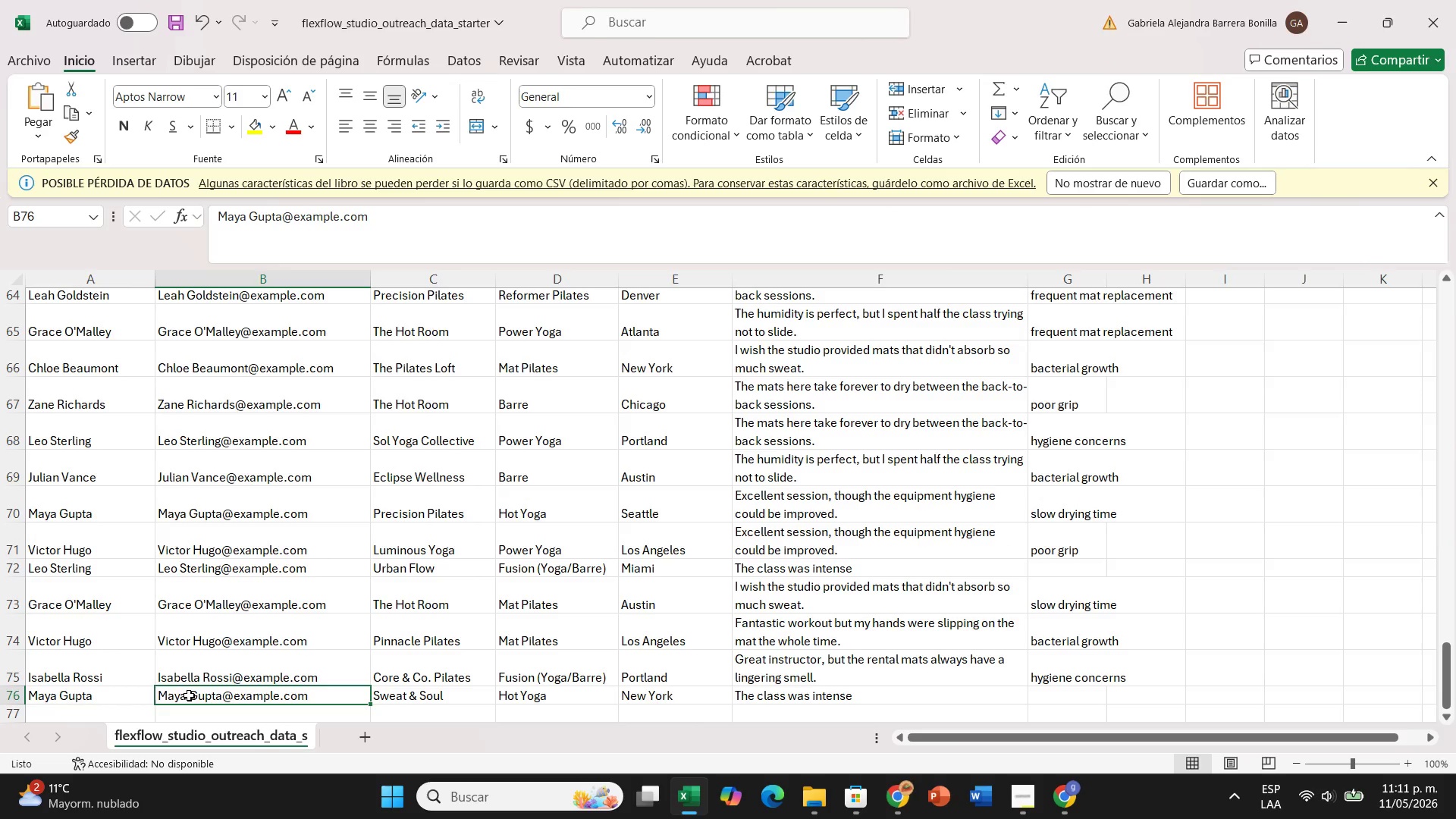 
double_click([189, 695])
 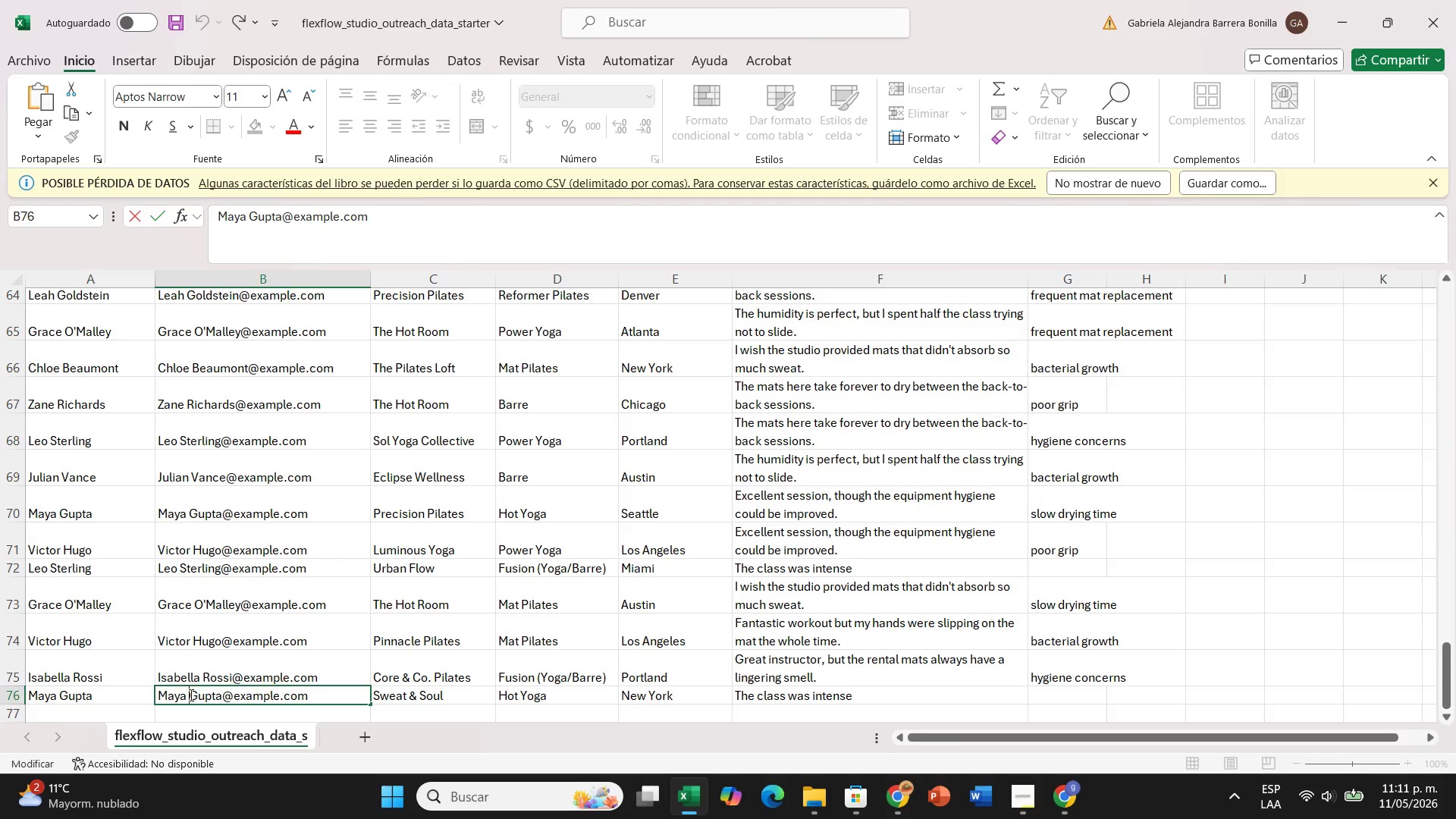 
wait(20.58)
 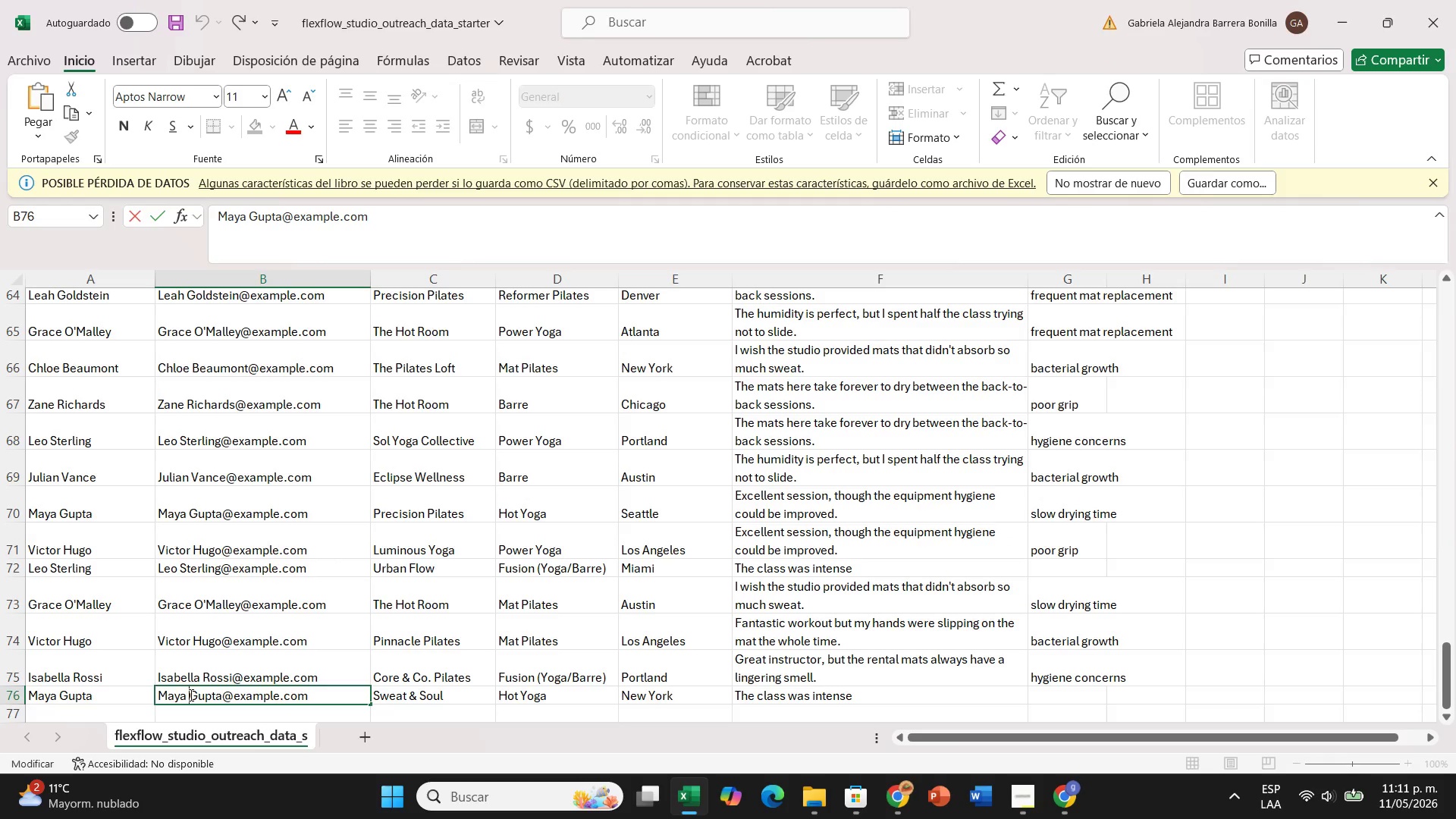 
key(Backspace)
type(aa)
 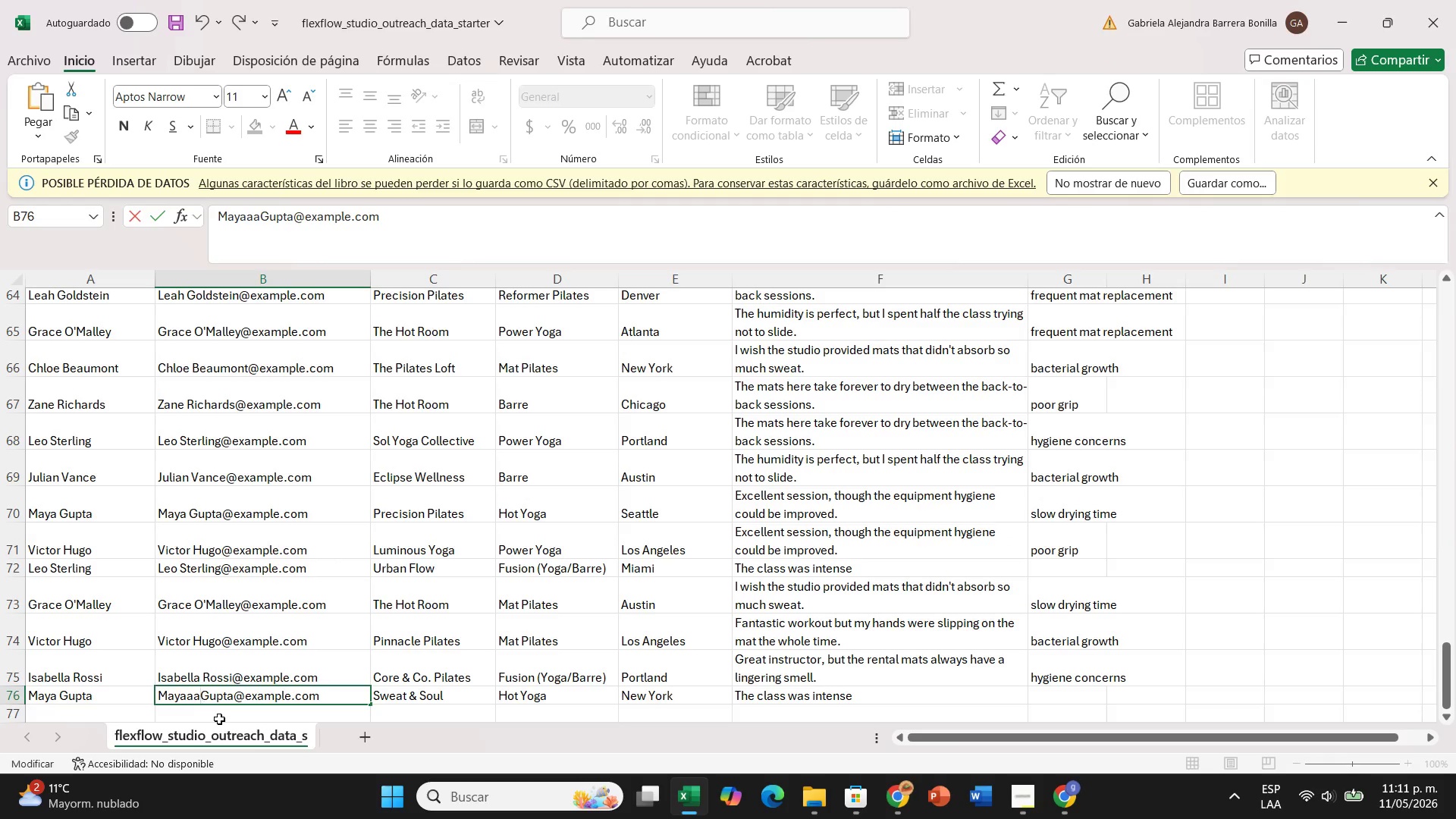 
left_click([420, 818])
 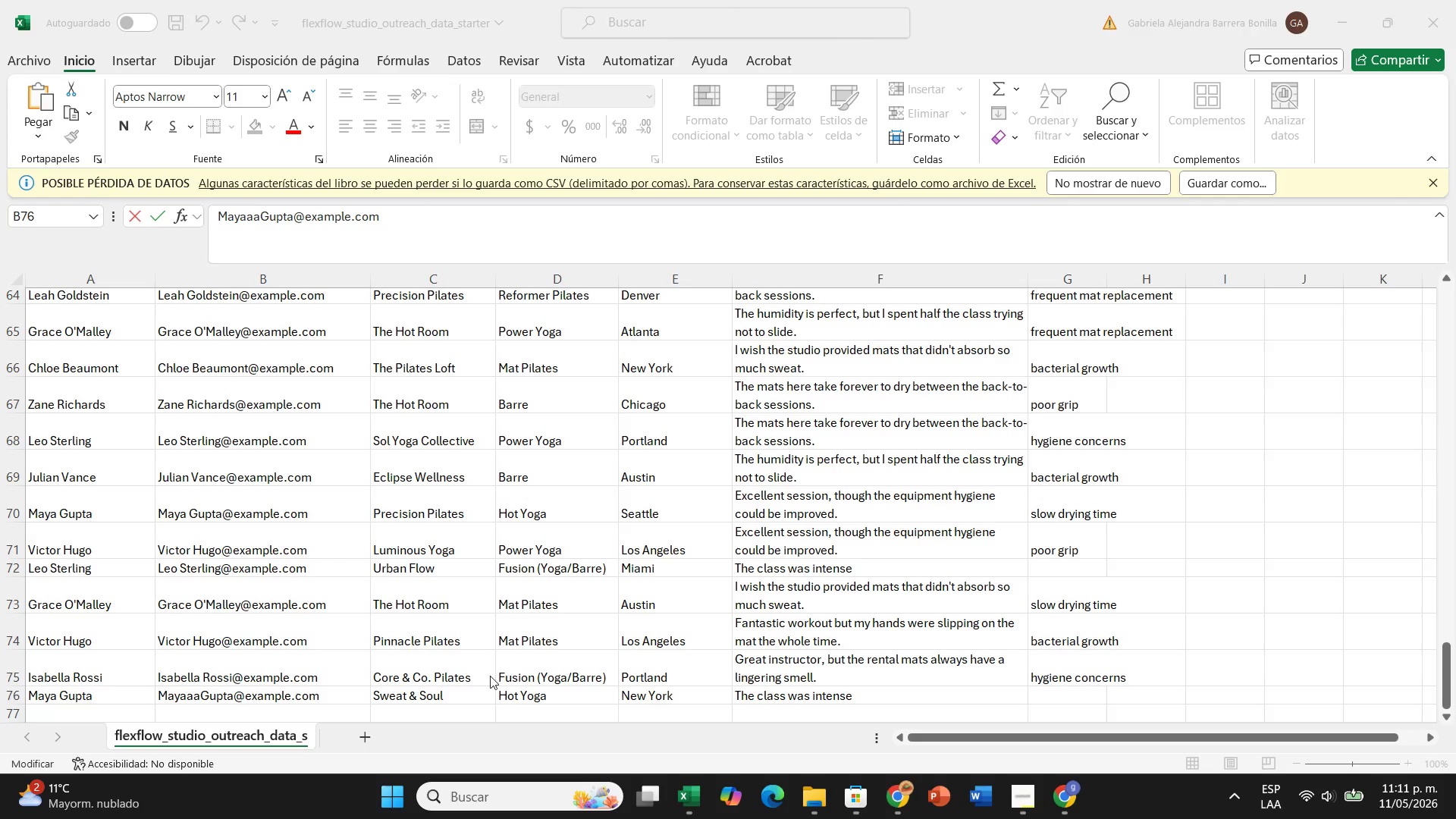 
left_click([482, 649])
 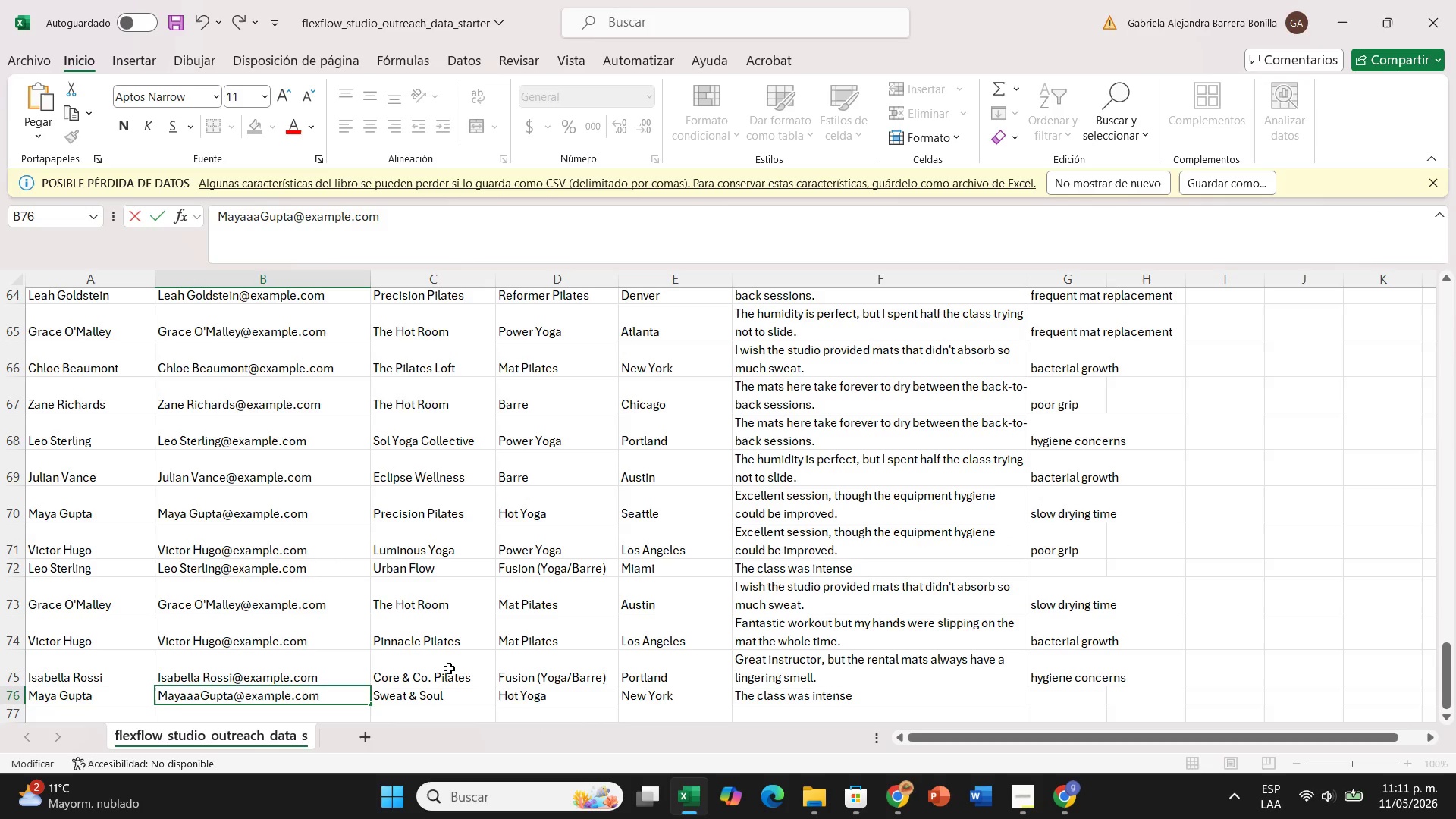 
left_click([449, 668])
 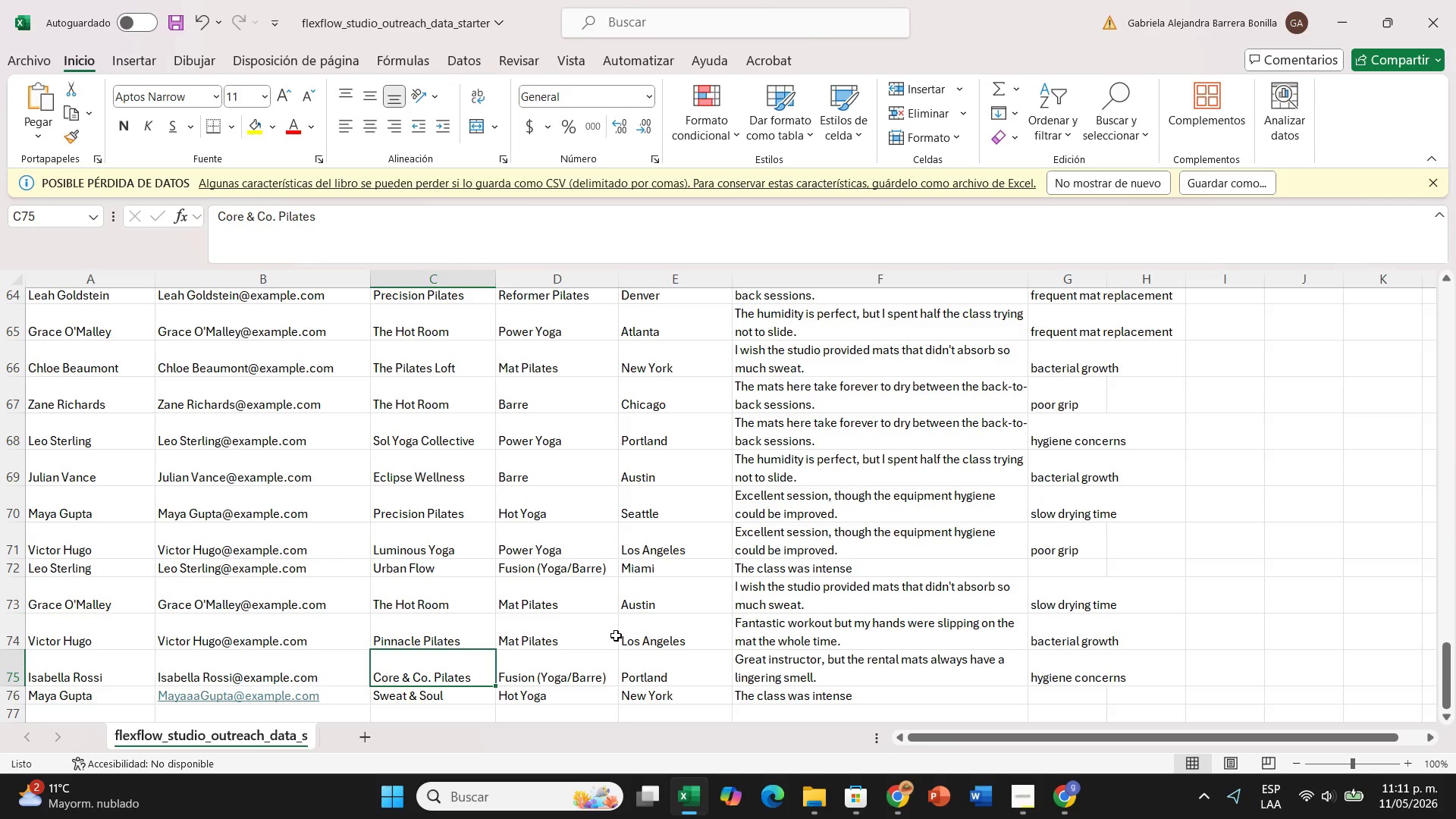 
wait(20.16)
 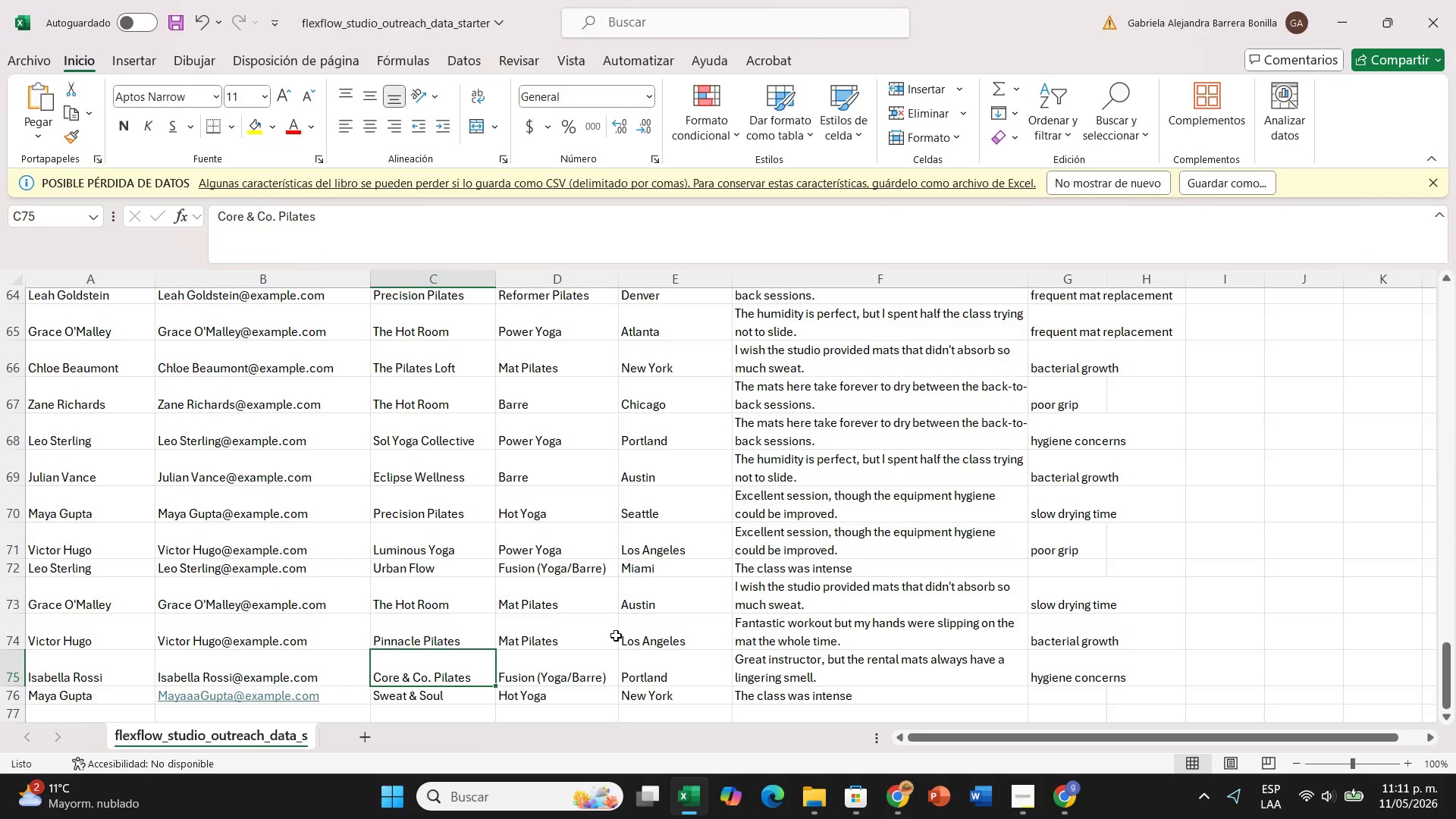 
scroll: coordinate [347, 518], scroll_direction: up, amount: 49.0
 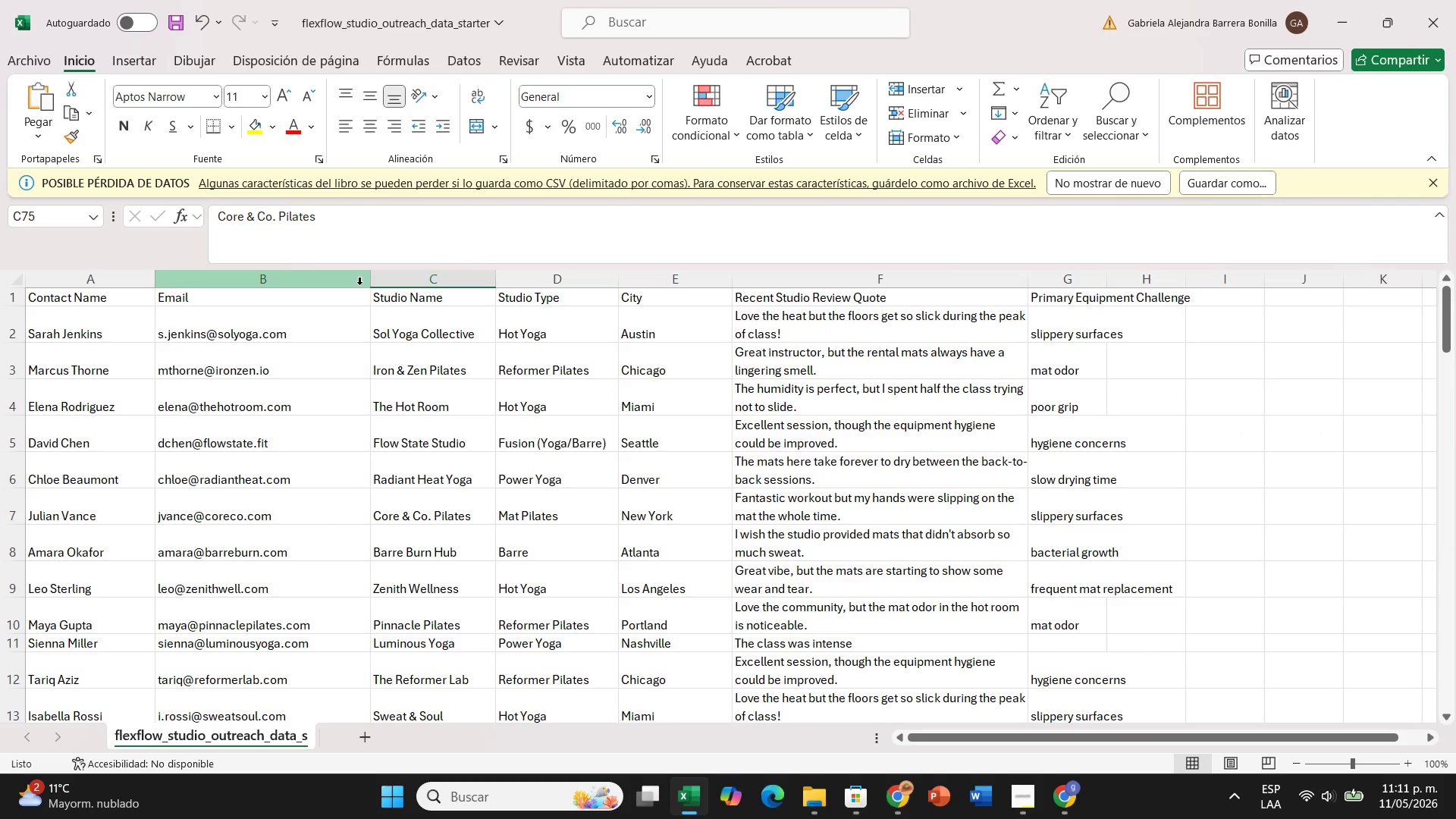 
left_click([359, 284])
 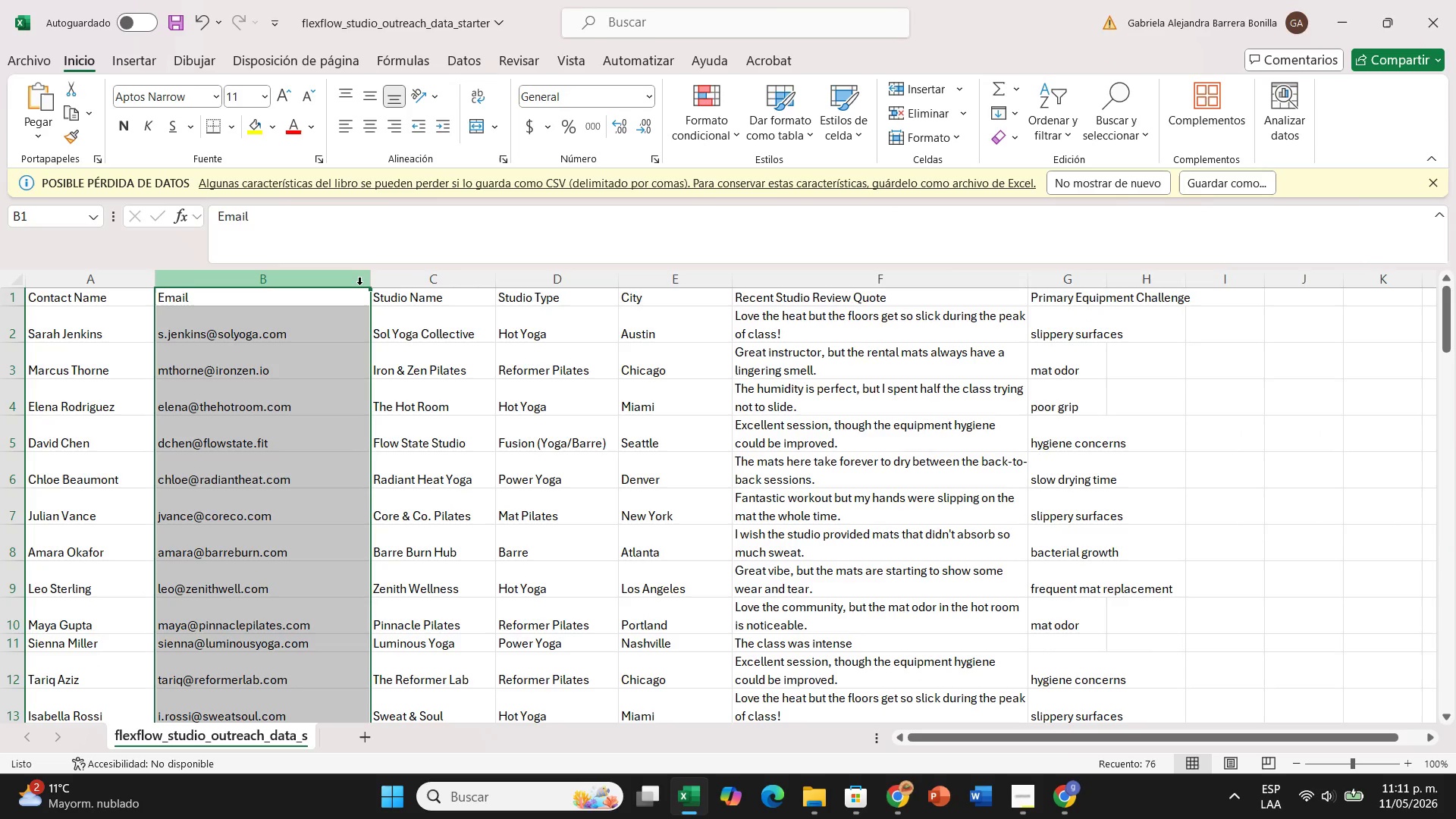 
key(Control+Equal)
 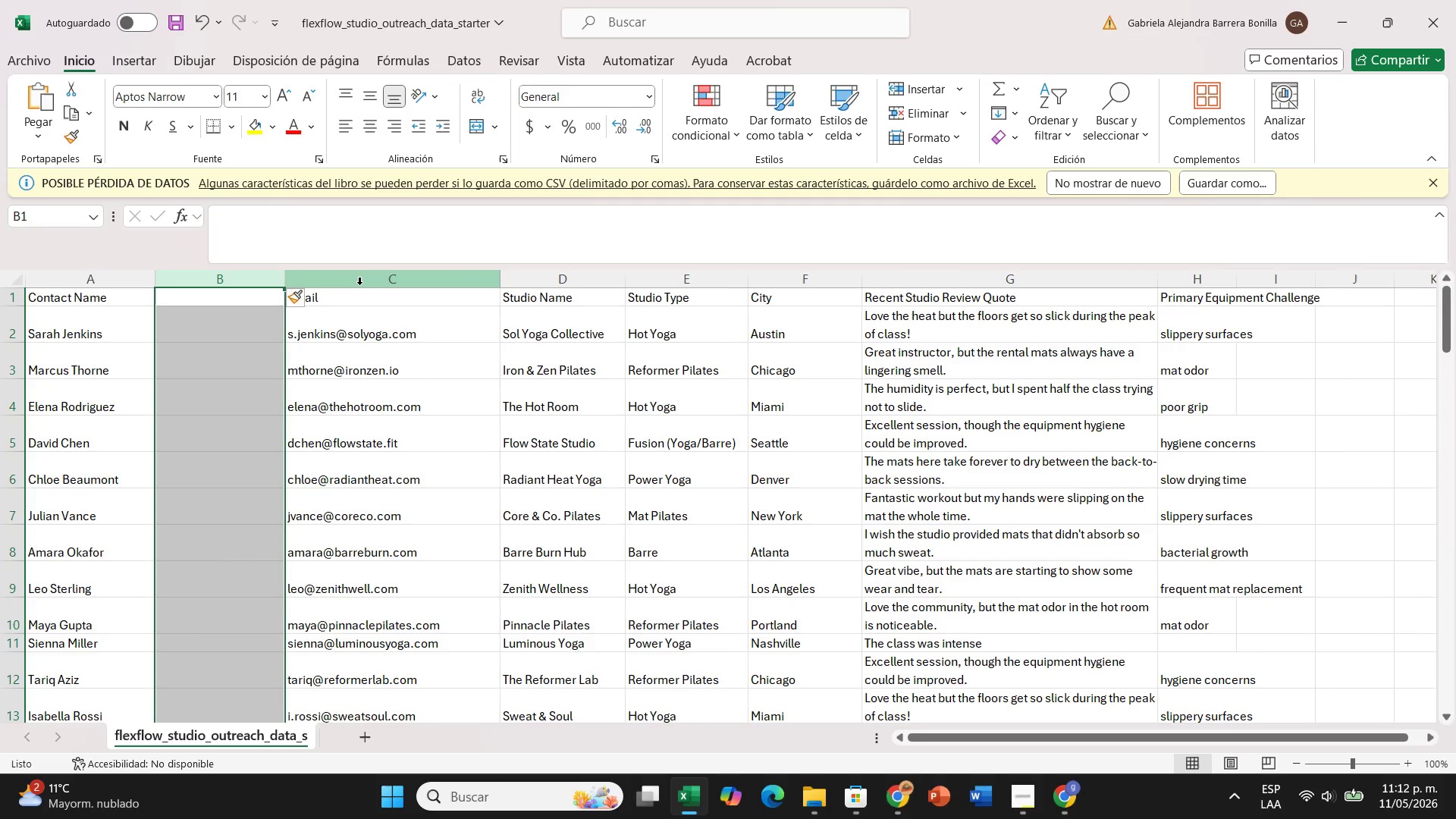 
wait(5.17)
 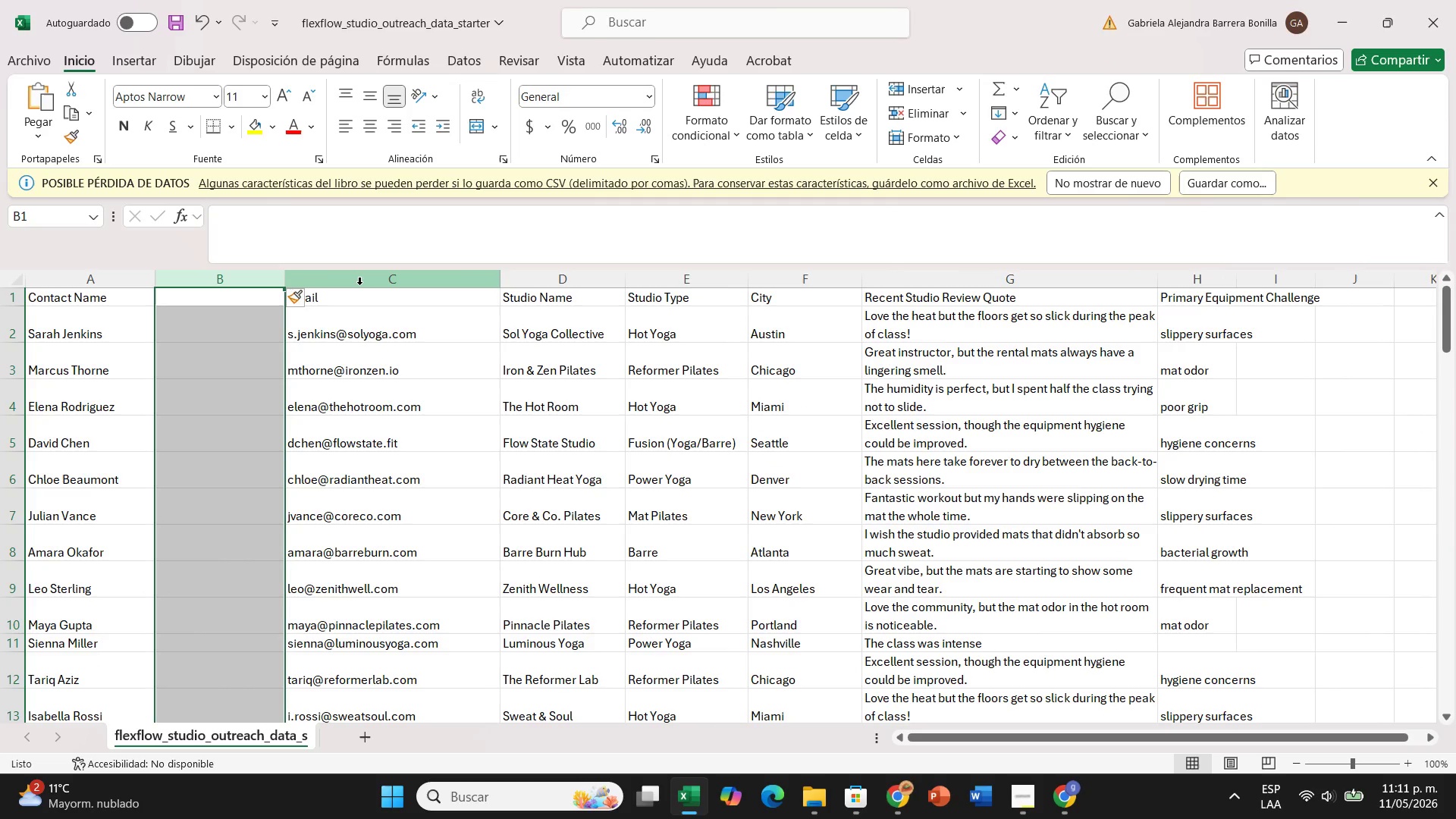 
type(Email)
 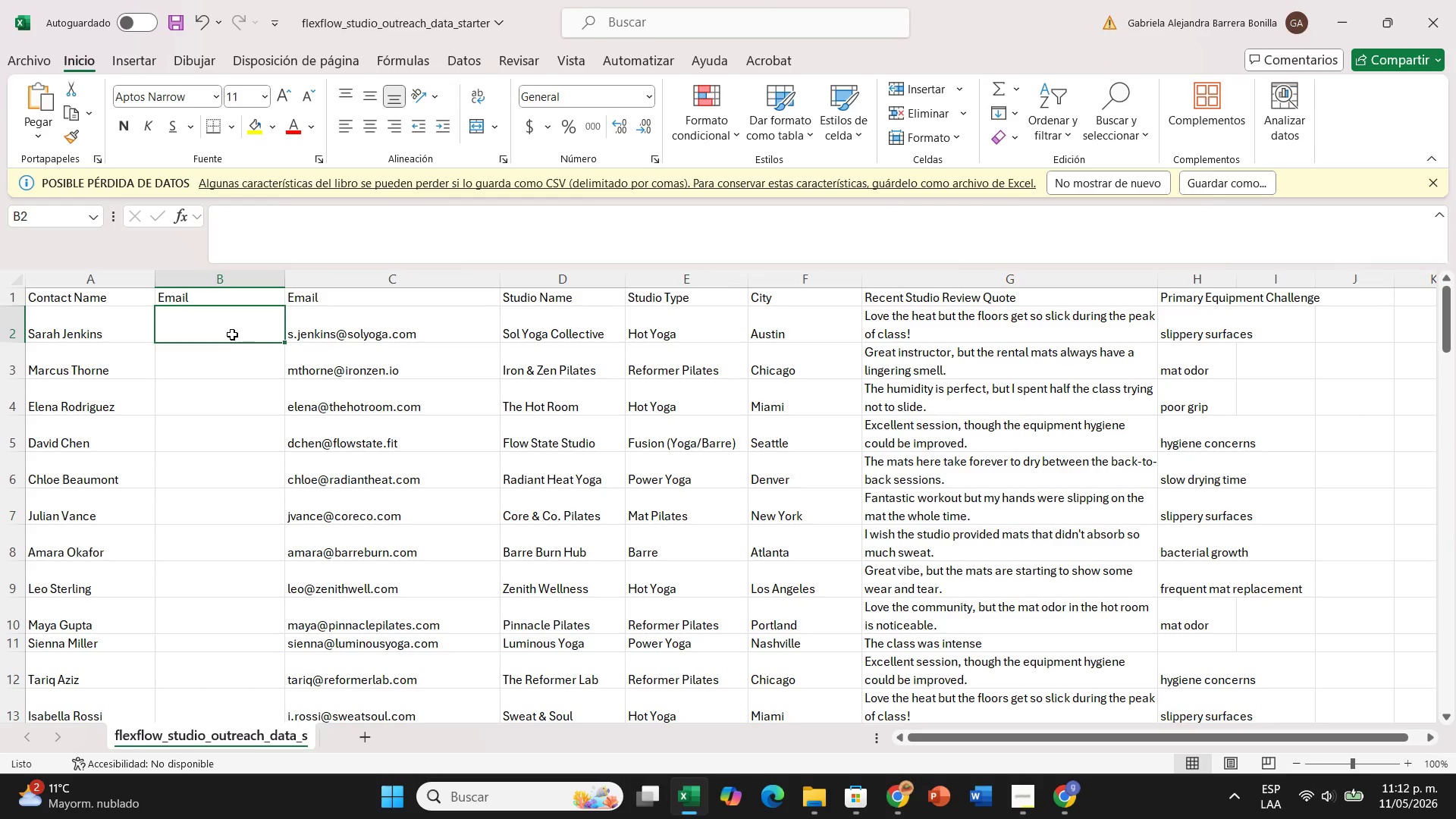 
wait(12.2)
 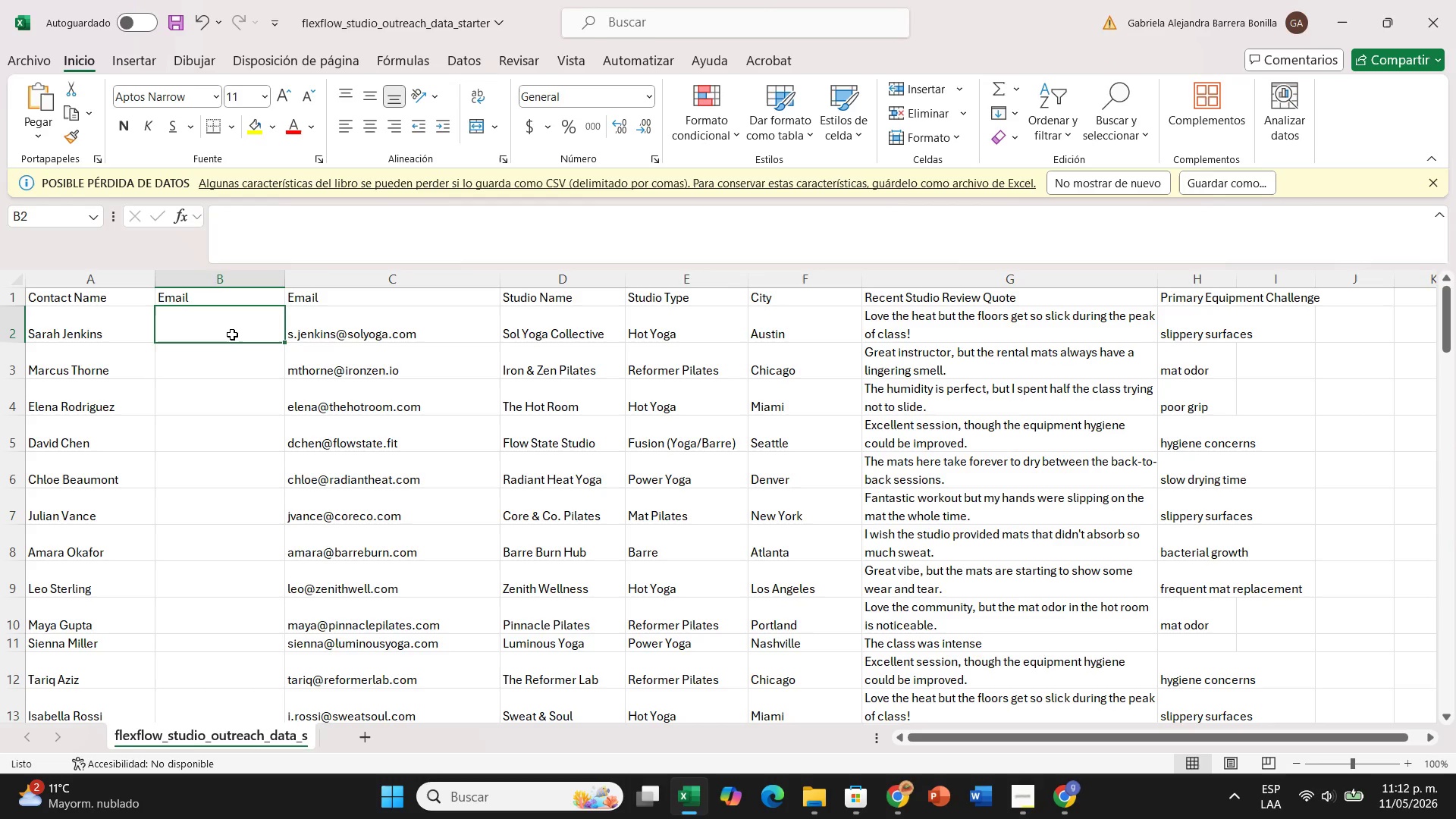 
type()w)
key(Backspace)
type(espa)
 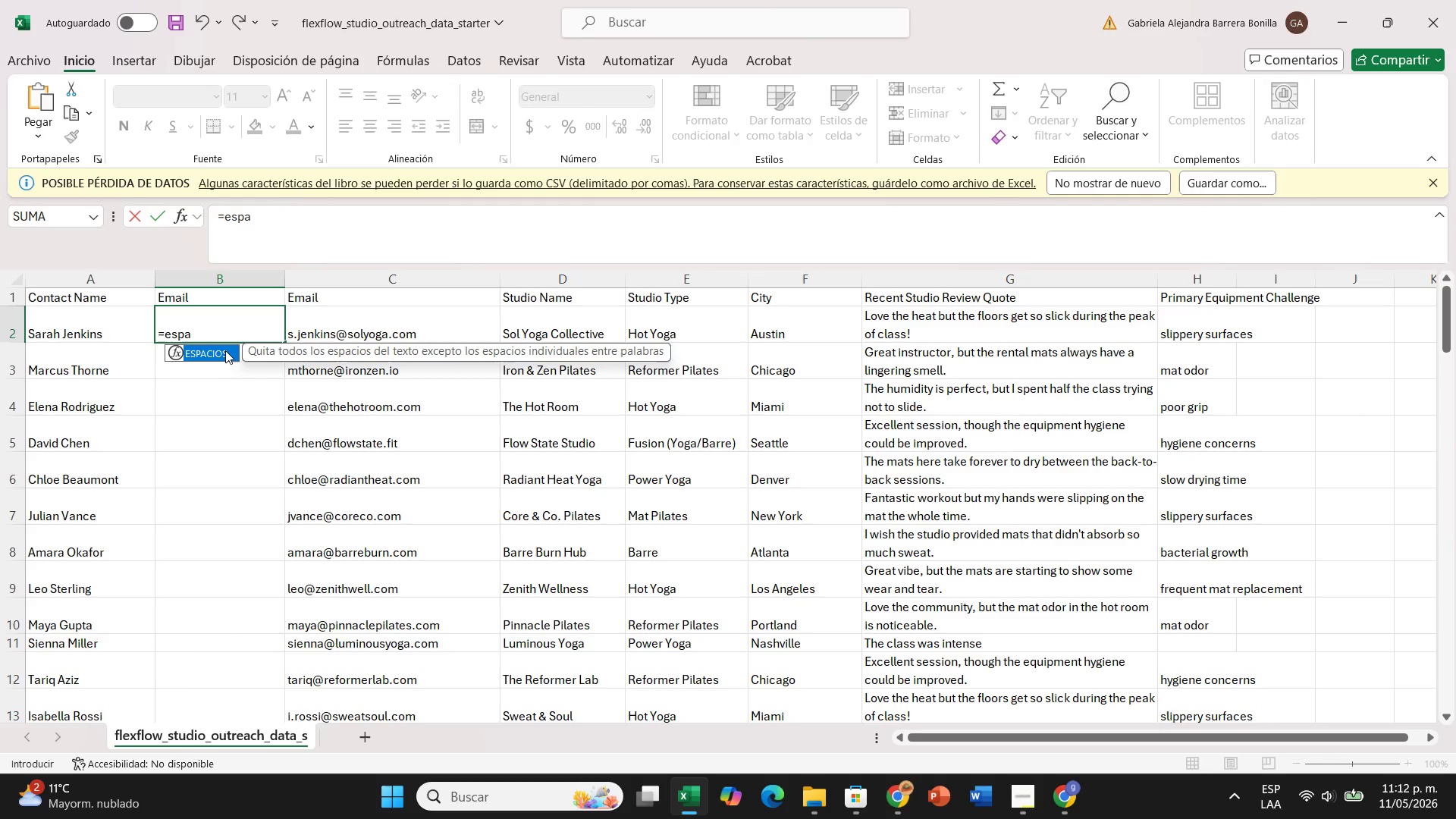 
double_click([222, 352])
 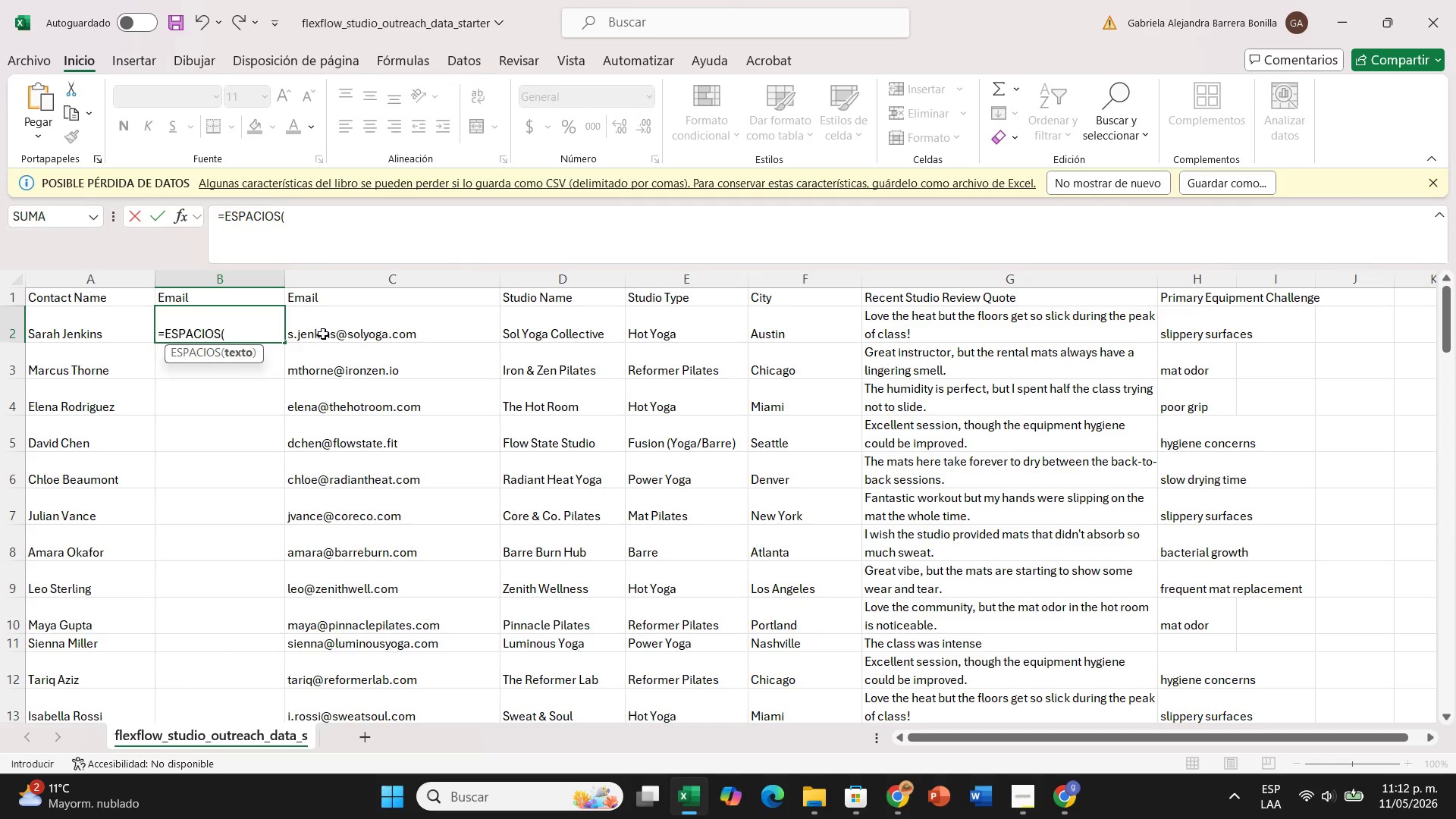 
left_click([324, 331])
 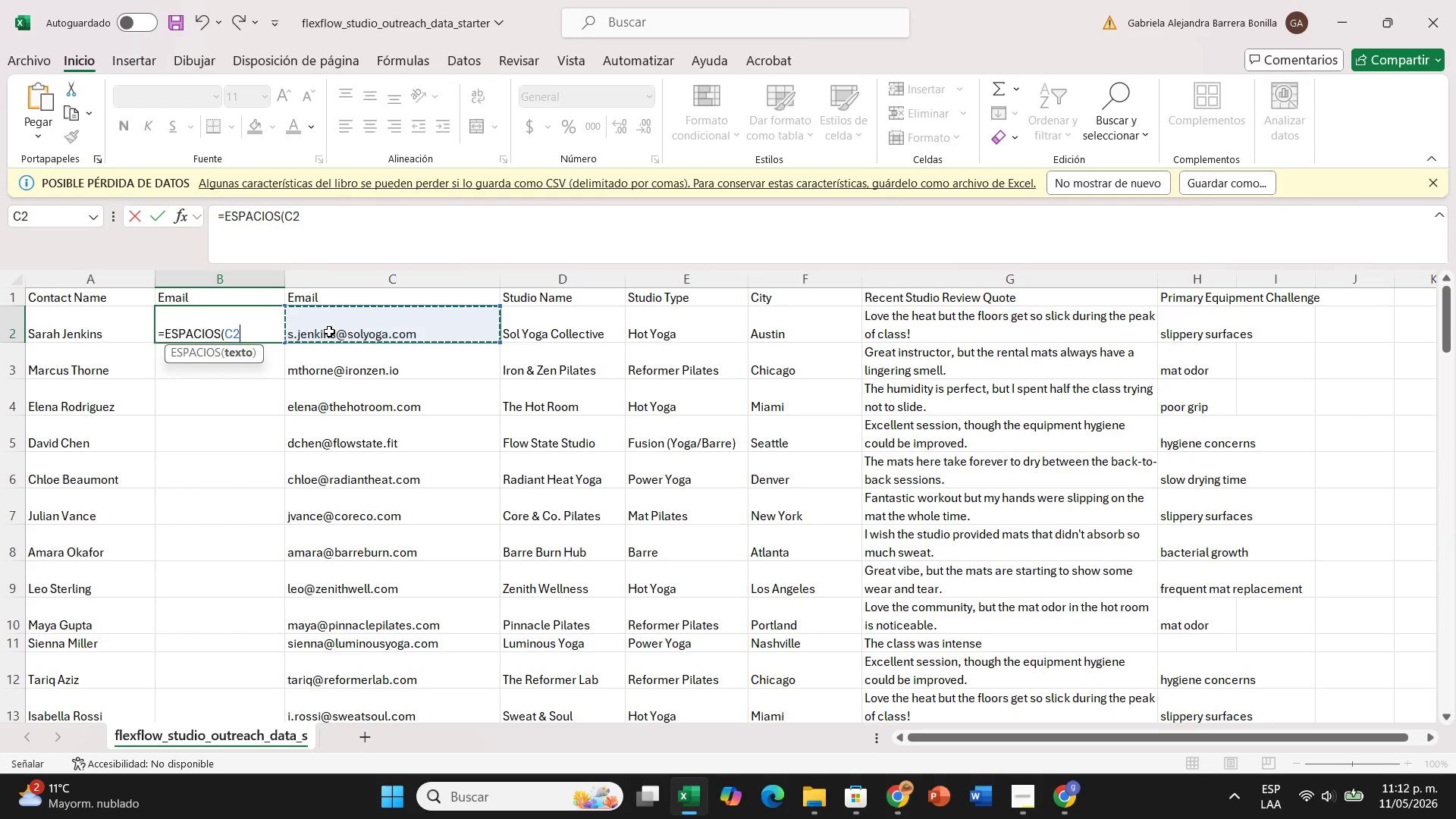 
wait(8.8)
 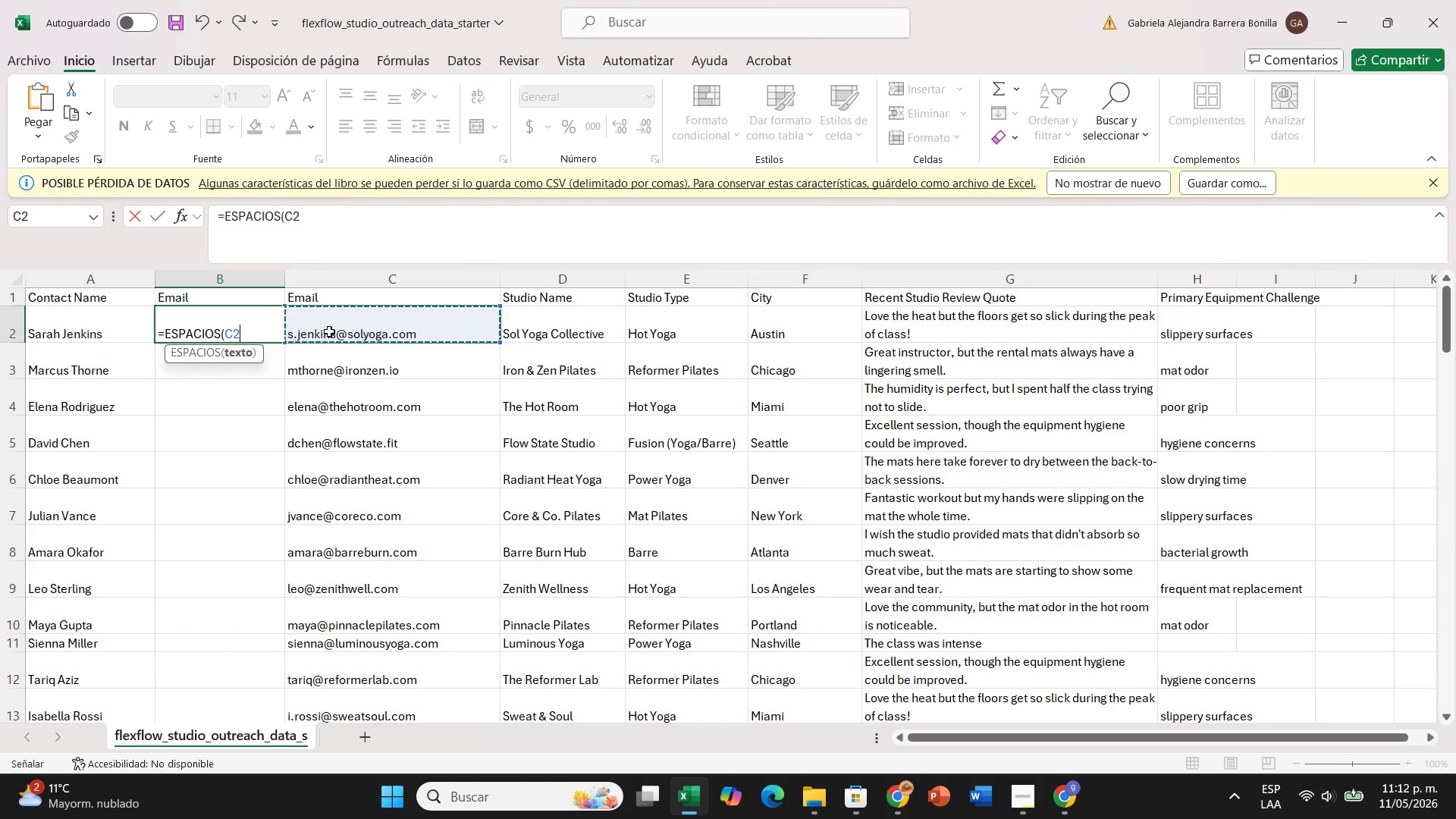 
key(Enter)
 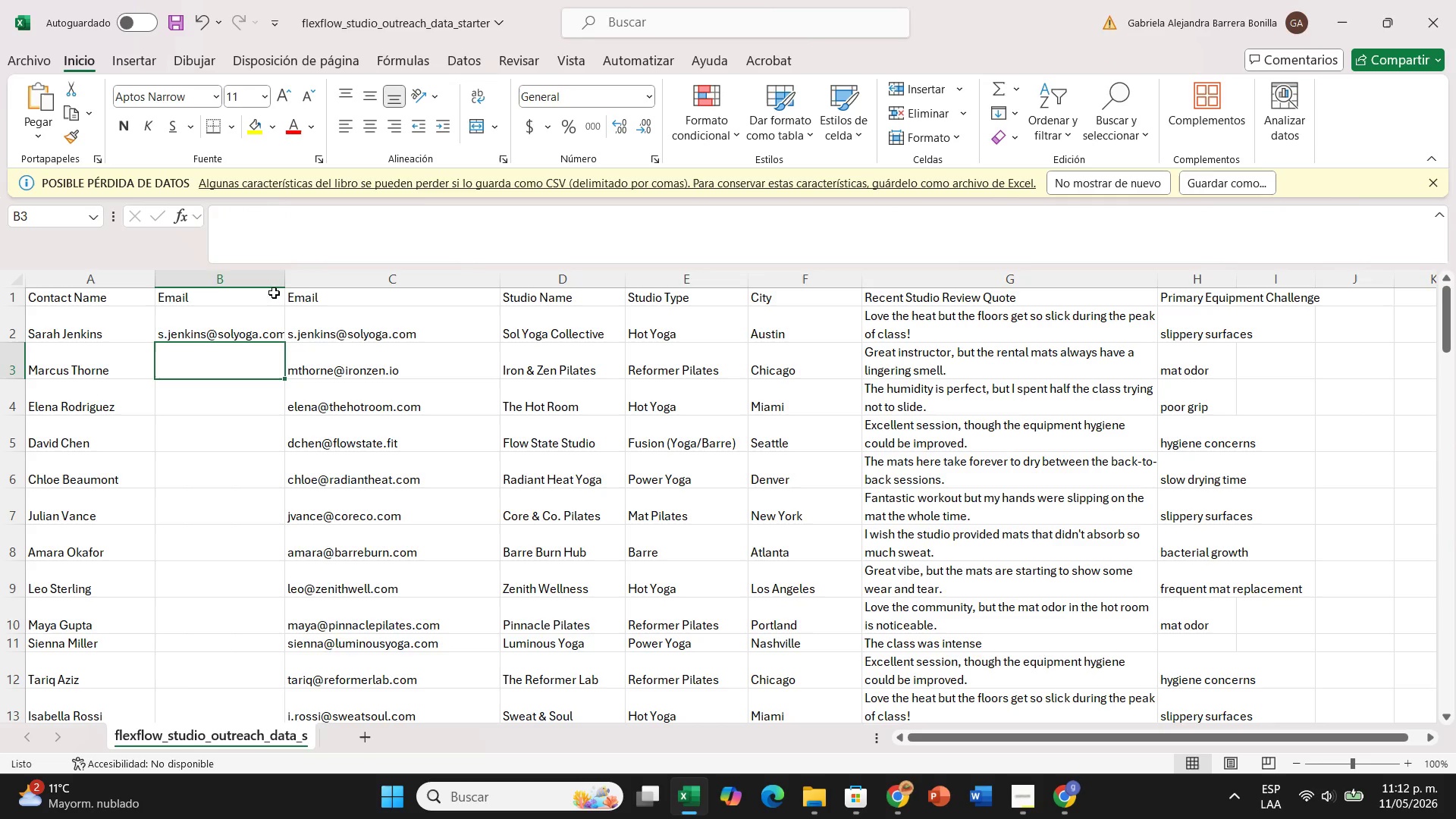 
left_click_drag(start_coordinate=[281, 281], to_coordinate=[306, 278])
 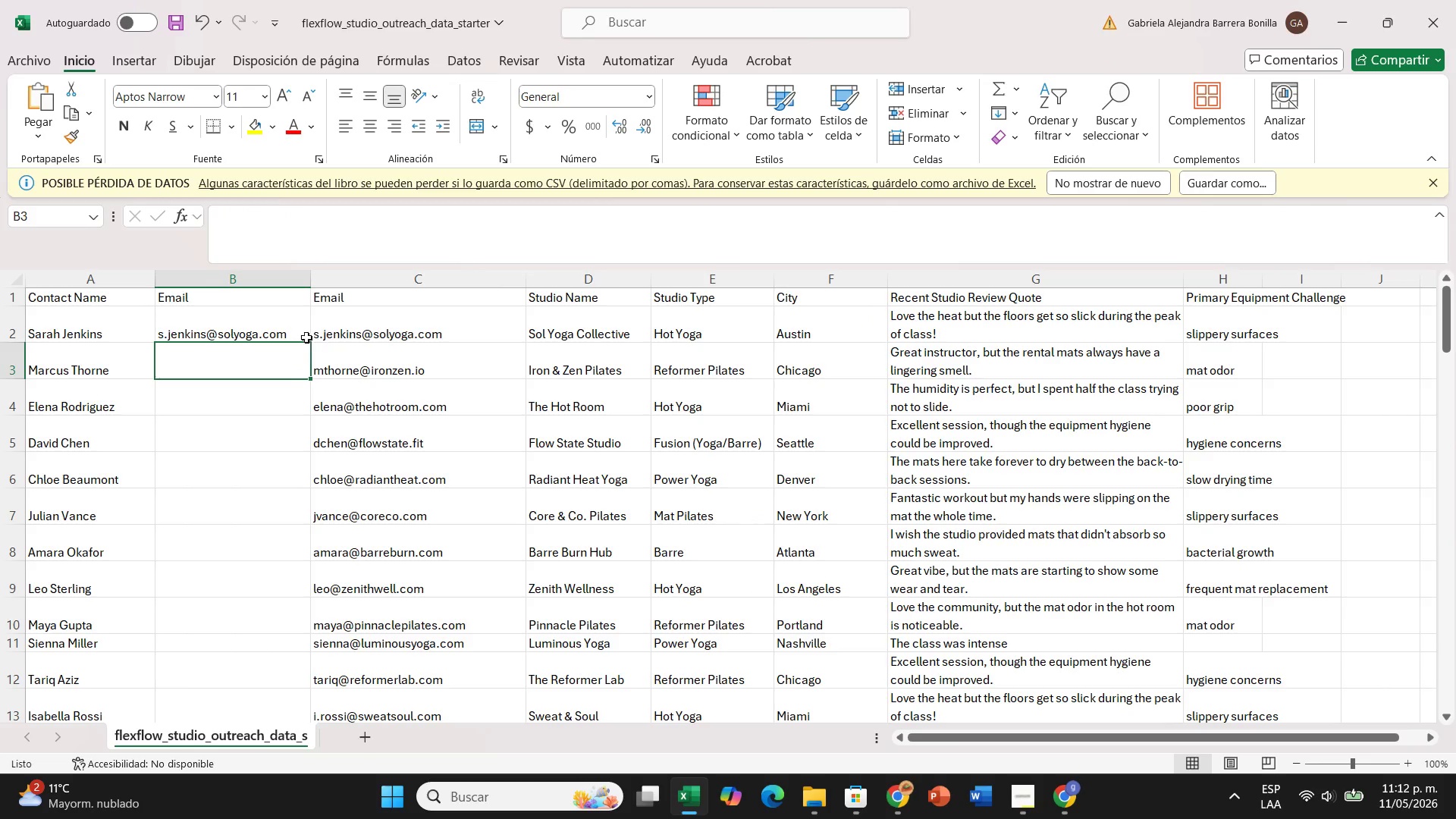 
left_click([302, 337])
 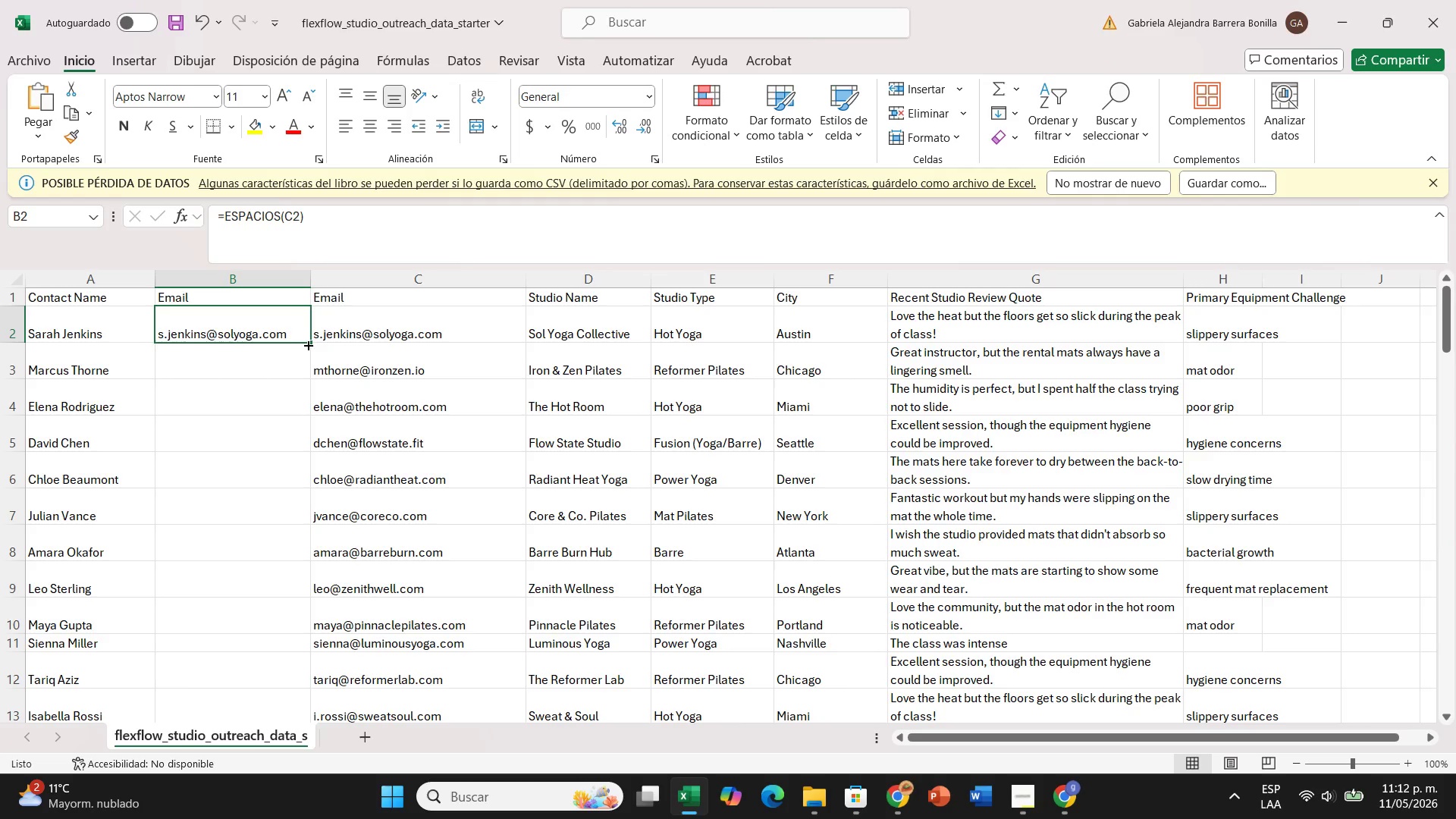 
left_click_drag(start_coordinate=[307, 344], to_coordinate=[337, 688])
 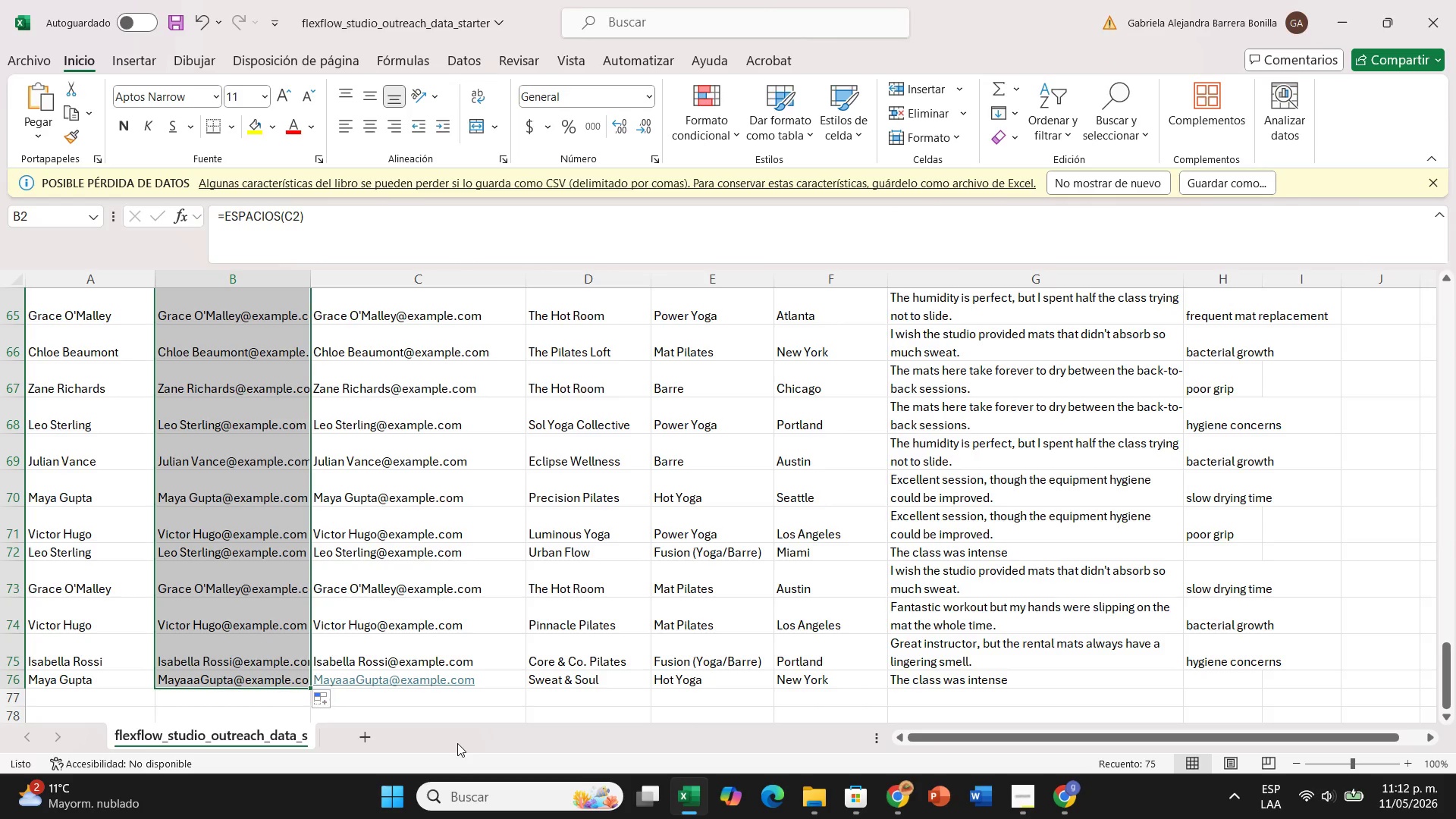 
wait(12.22)
 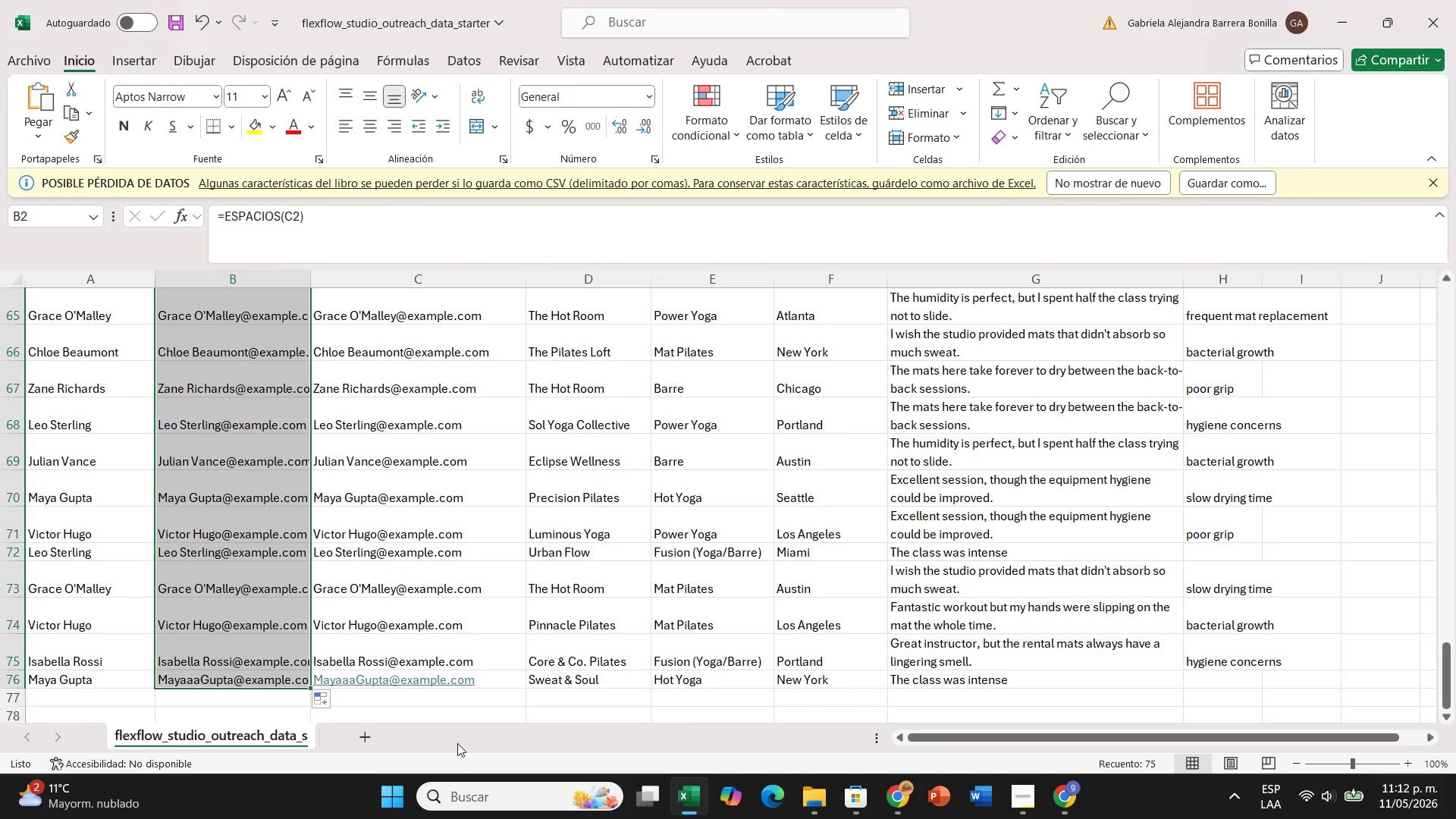 
left_click([364, 700])
 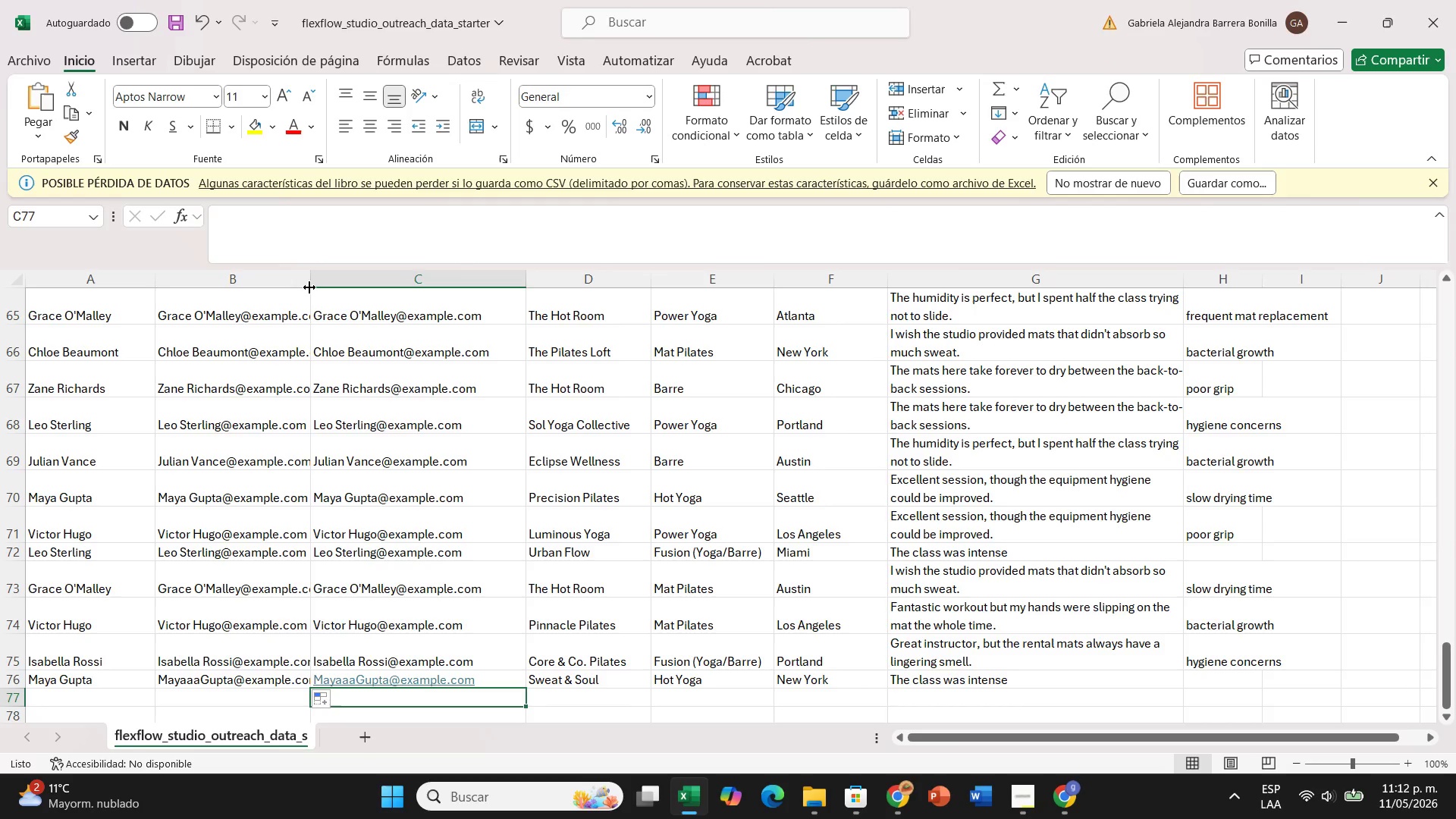 
left_click_drag(start_coordinate=[309, 287], to_coordinate=[362, 290])
 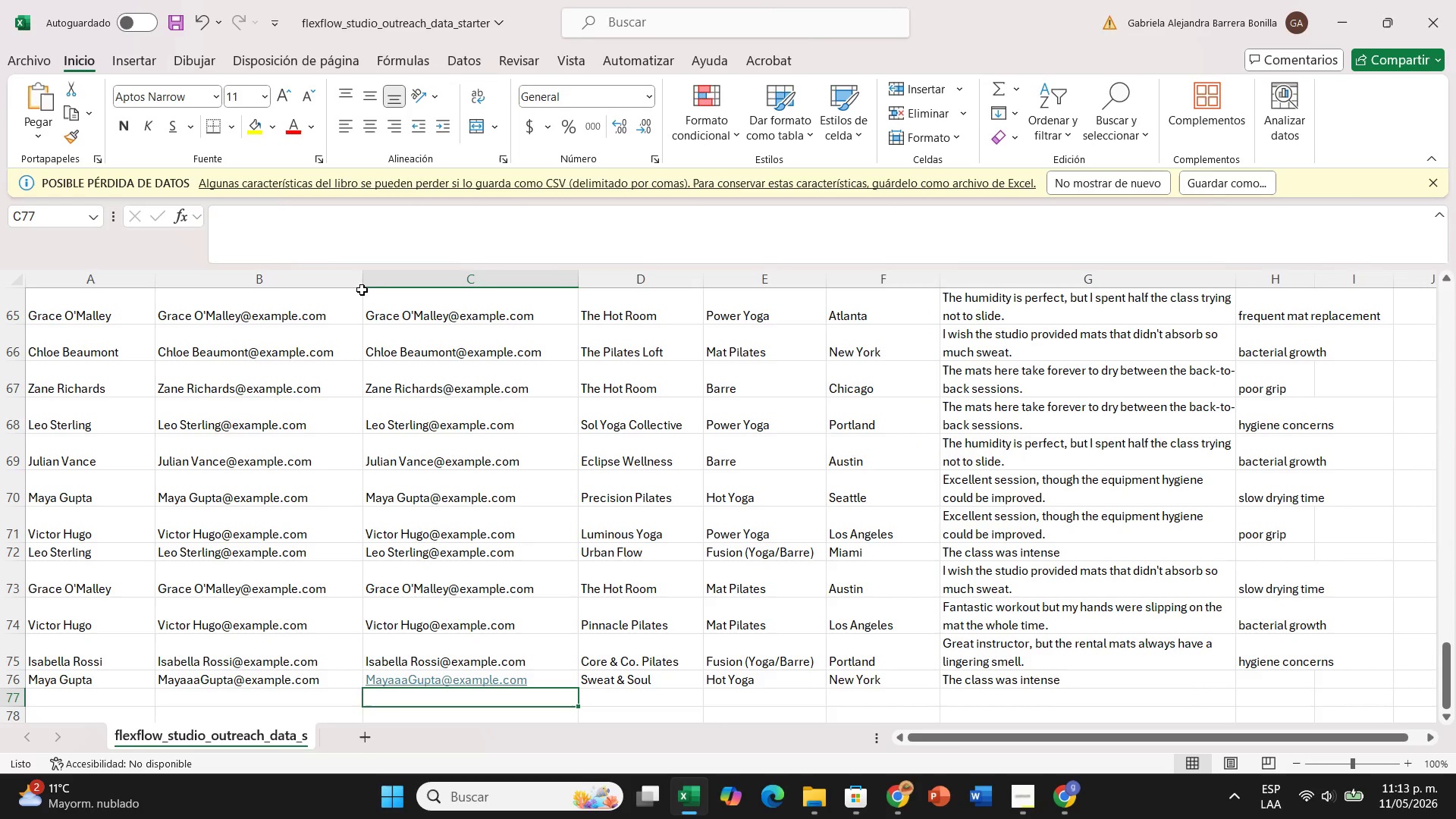 
wait(15.28)
 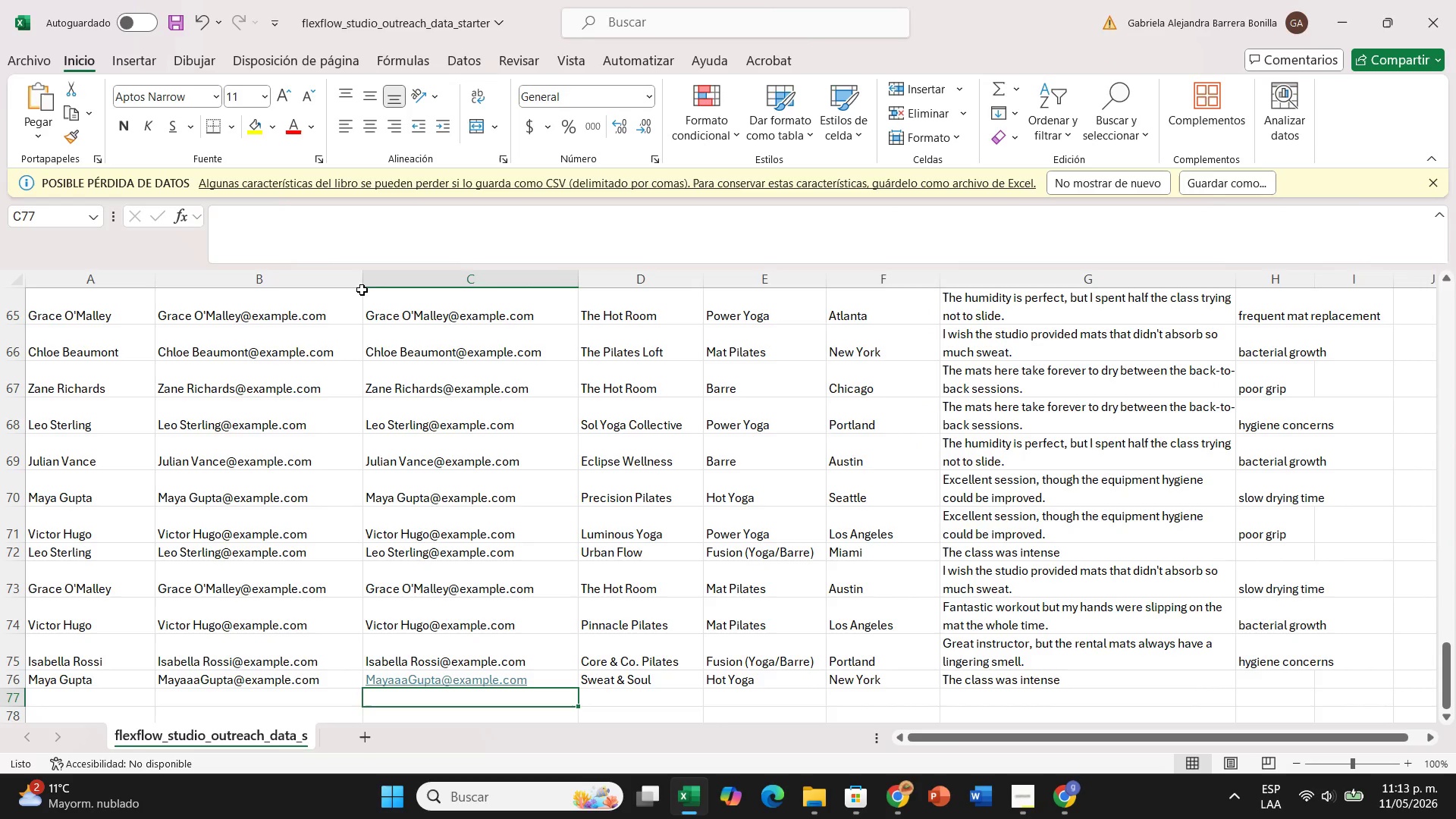 
hold_key(key=ControlLeft, duration=0.42)
 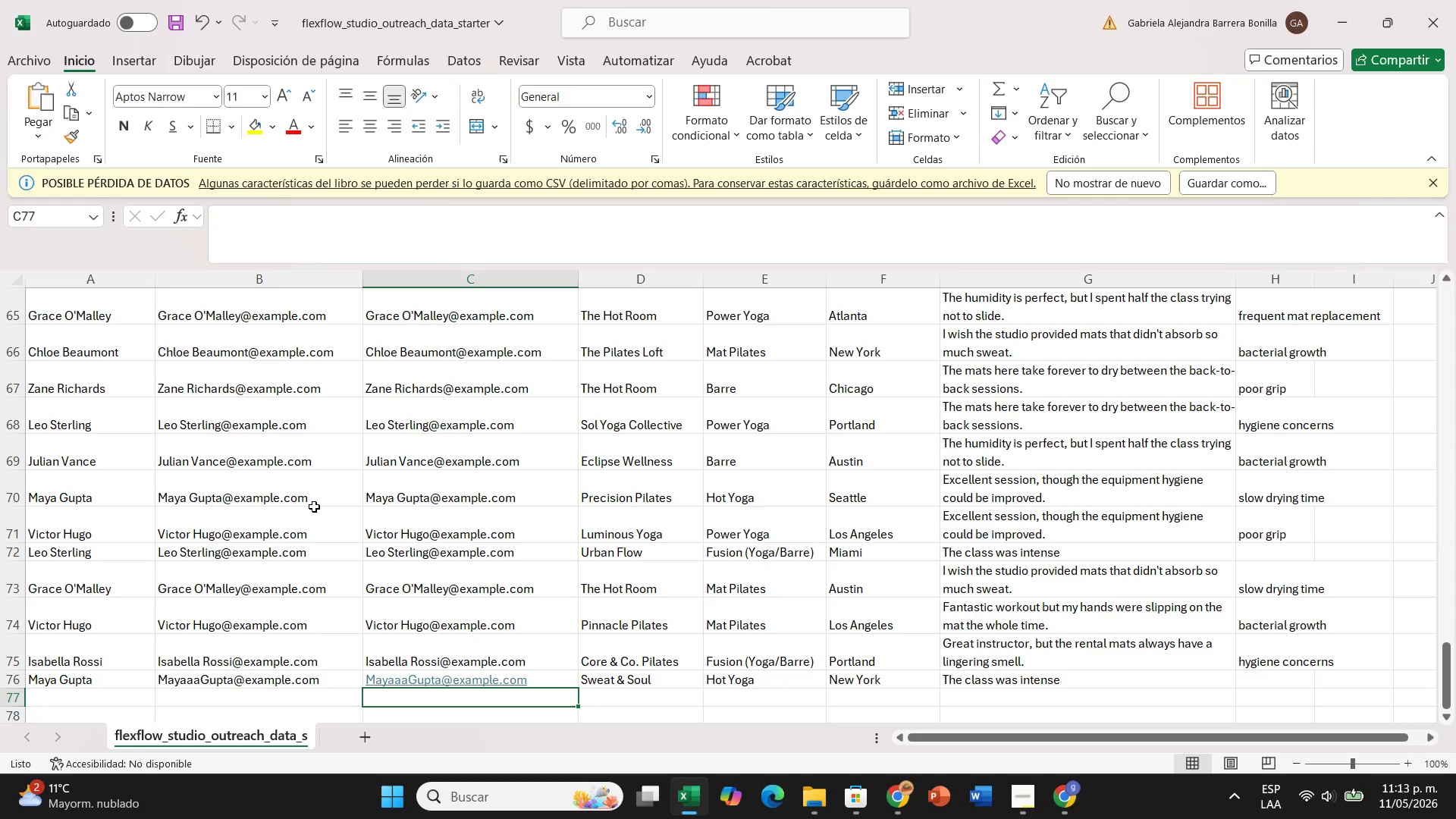 
scroll: coordinate [314, 507], scroll_direction: up, amount: 15.0
 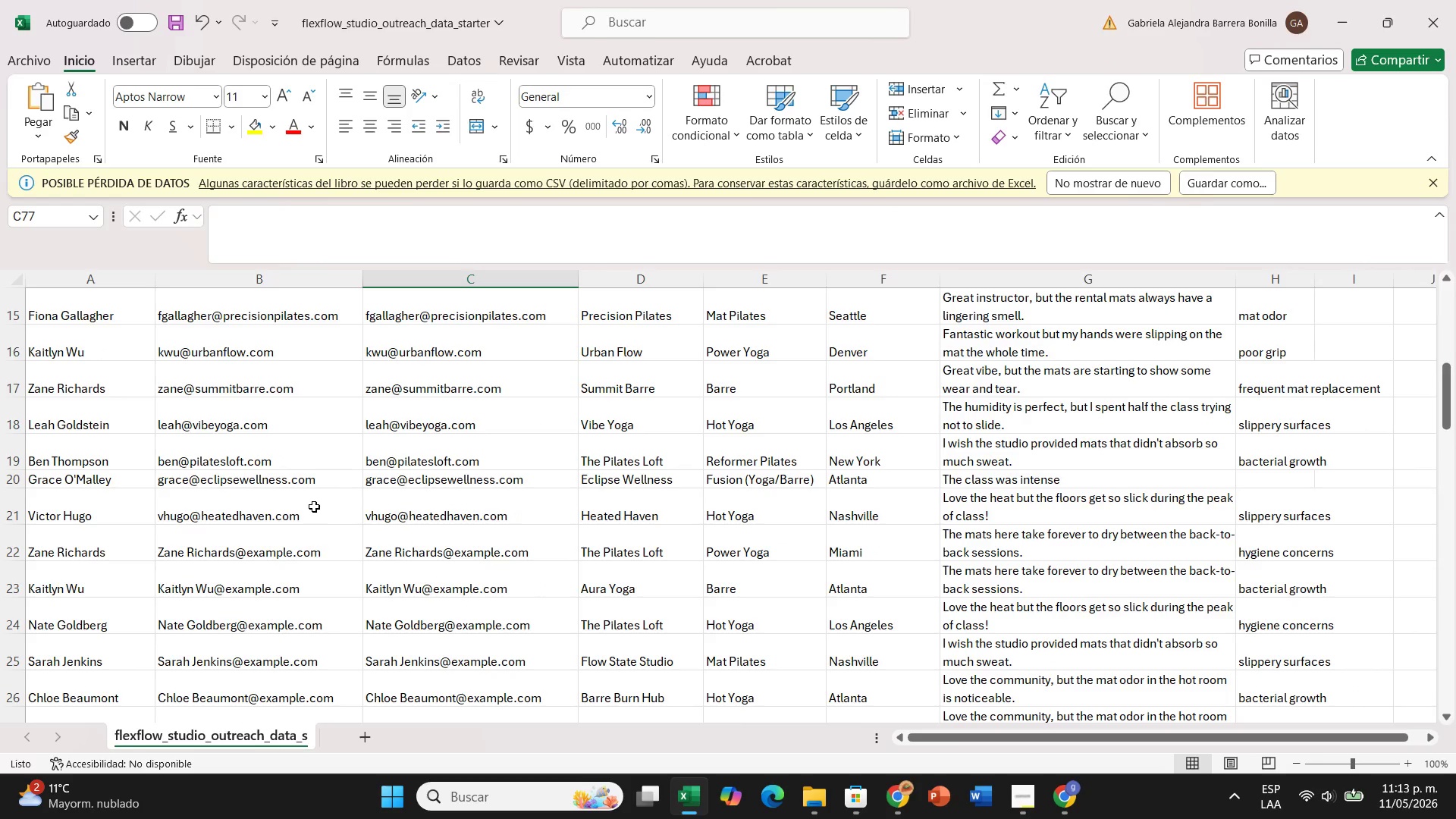 
key(Control+Z)
 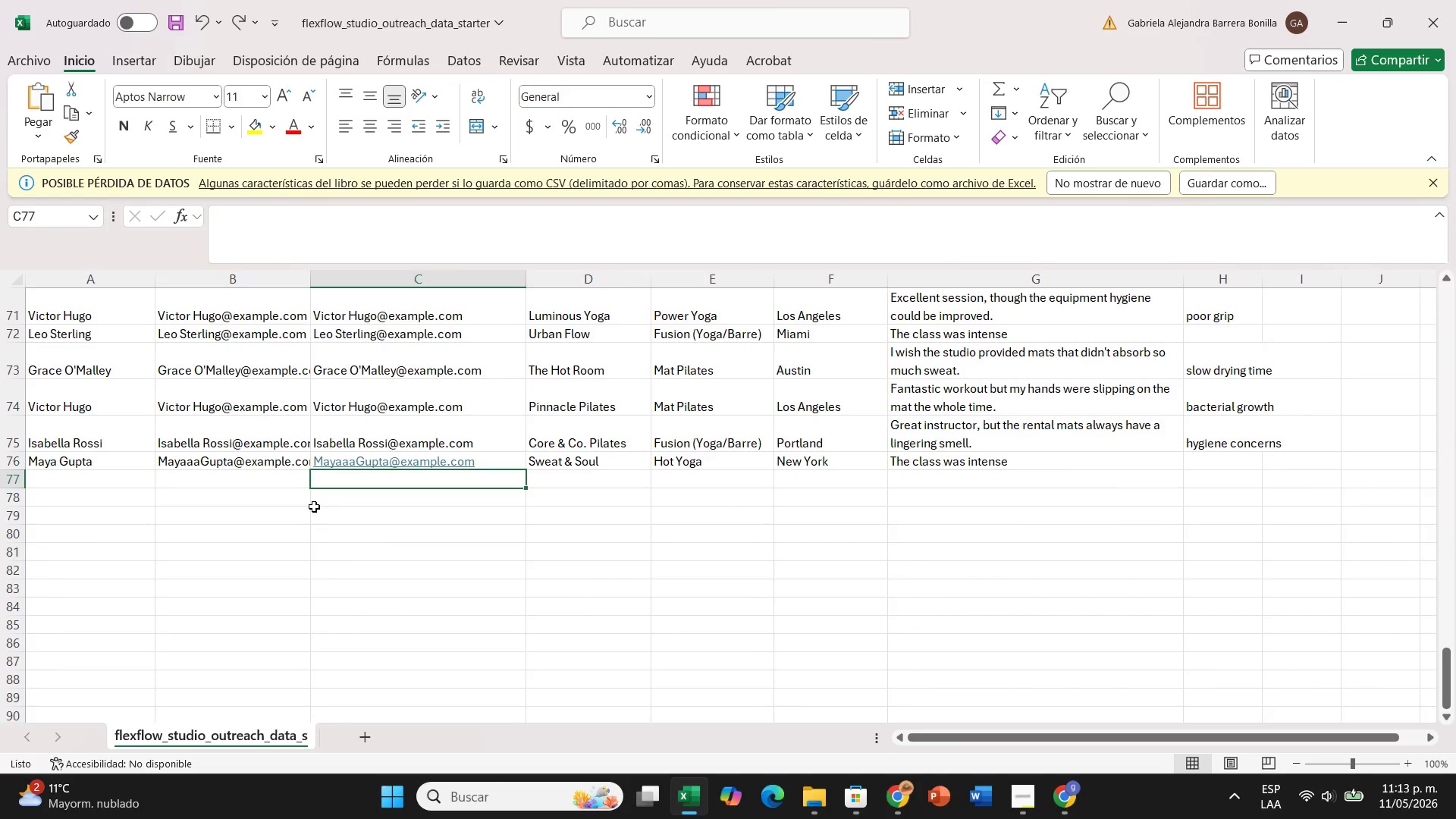 
key(Control+Z)
 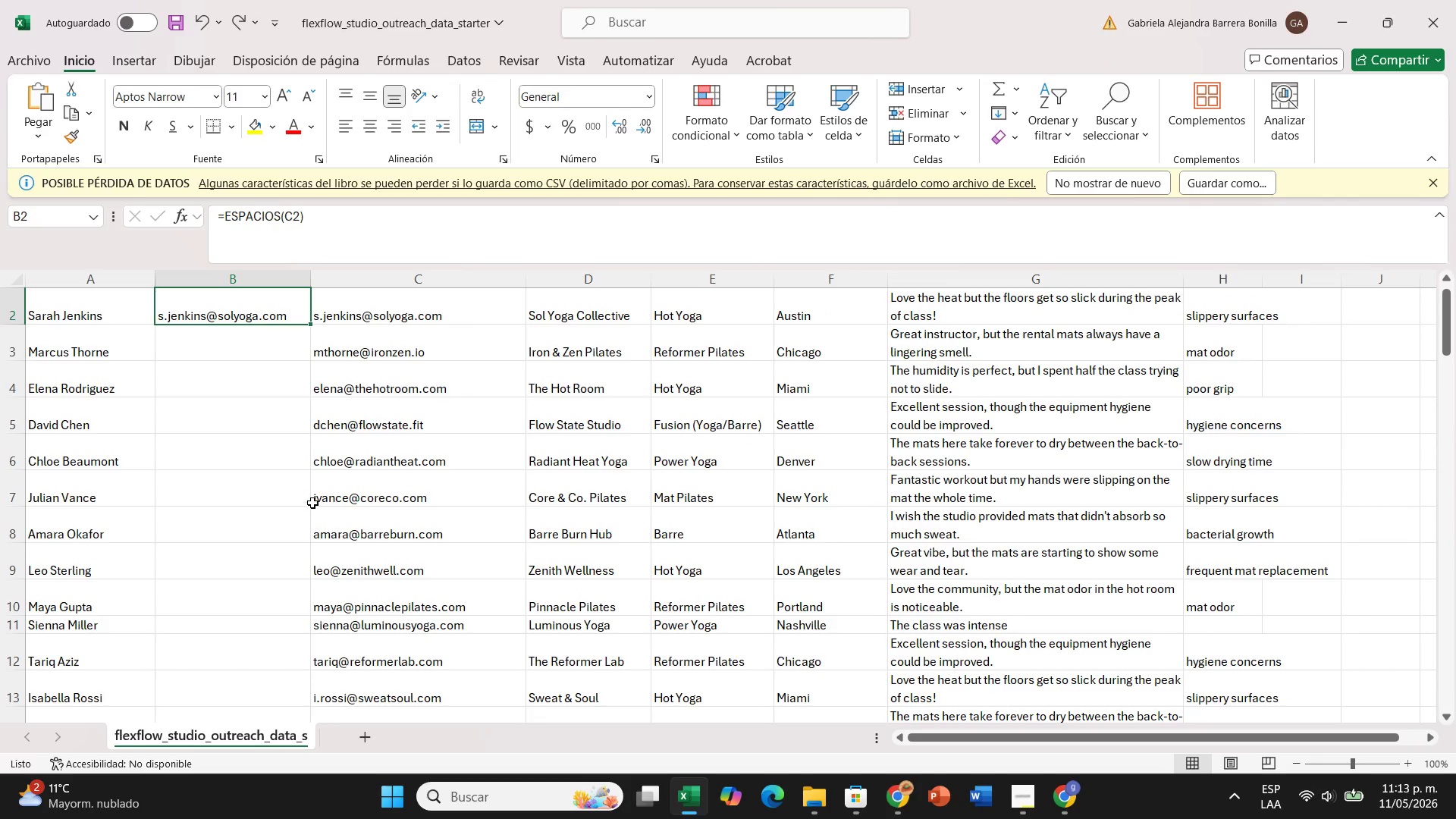 
scroll: coordinate [275, 450], scroll_direction: up, amount: 4.0
 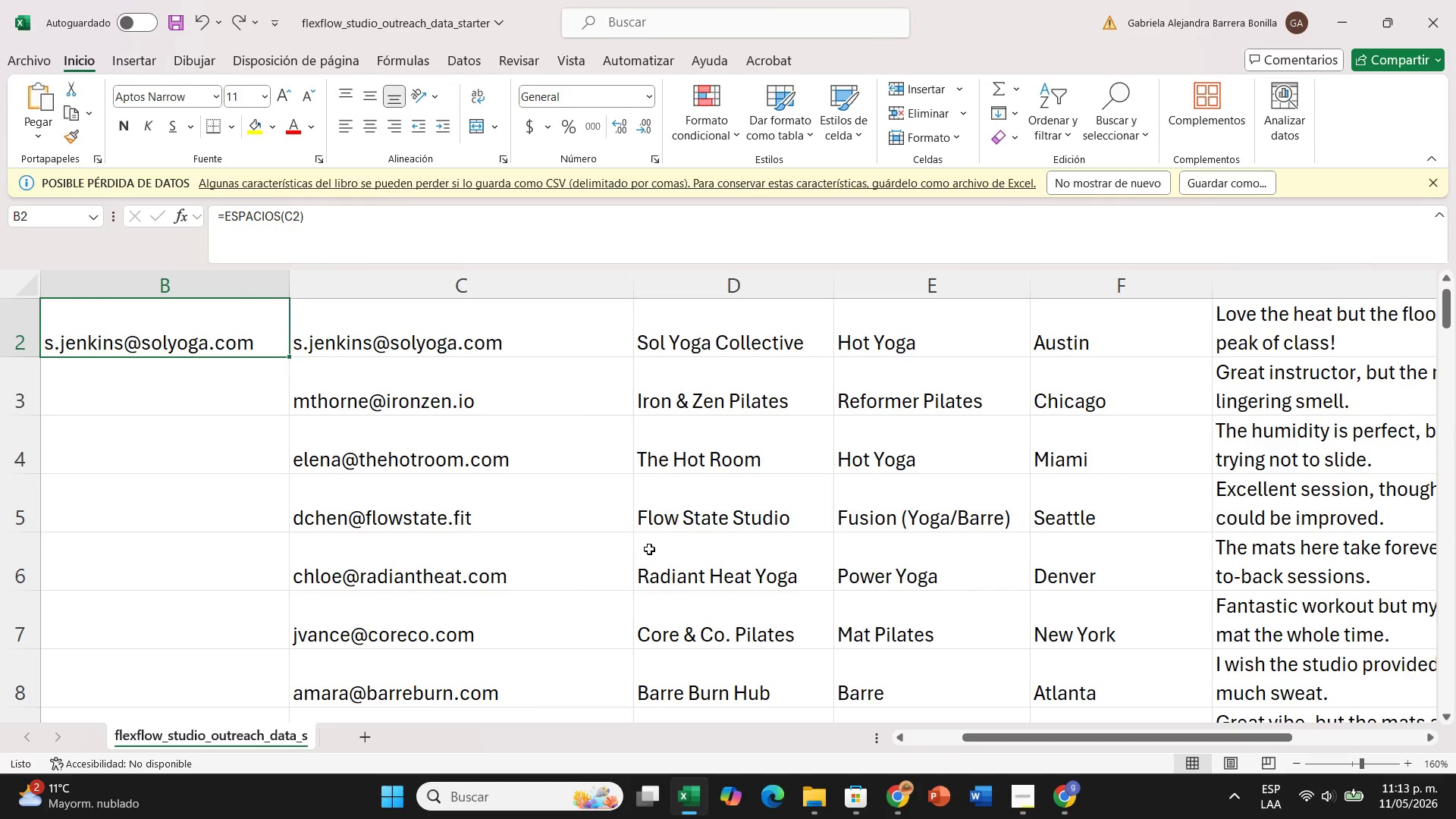 
left_click_drag(start_coordinate=[822, 579], to_coordinate=[1276, 818])
 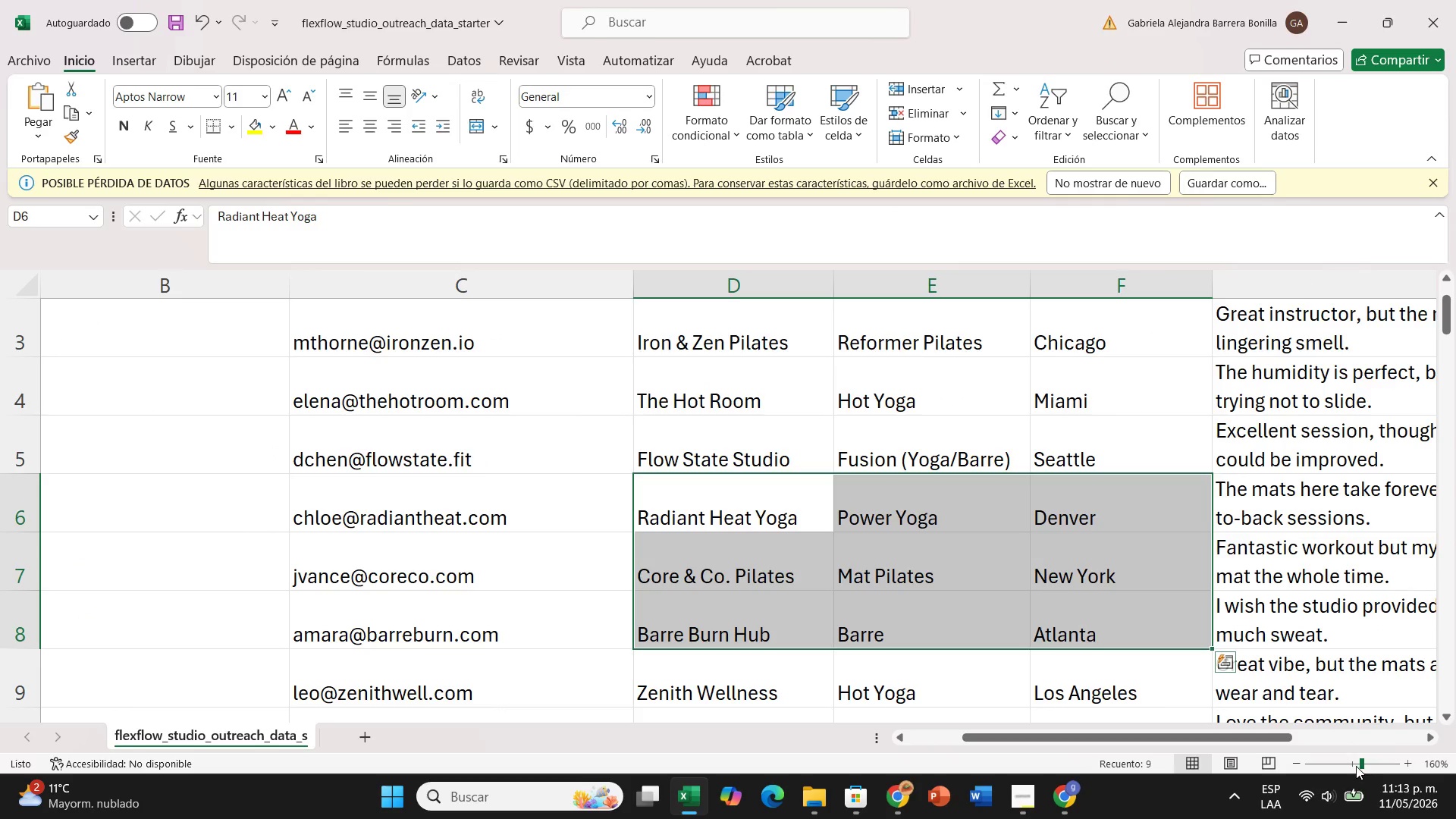 
left_click([1353, 766])
 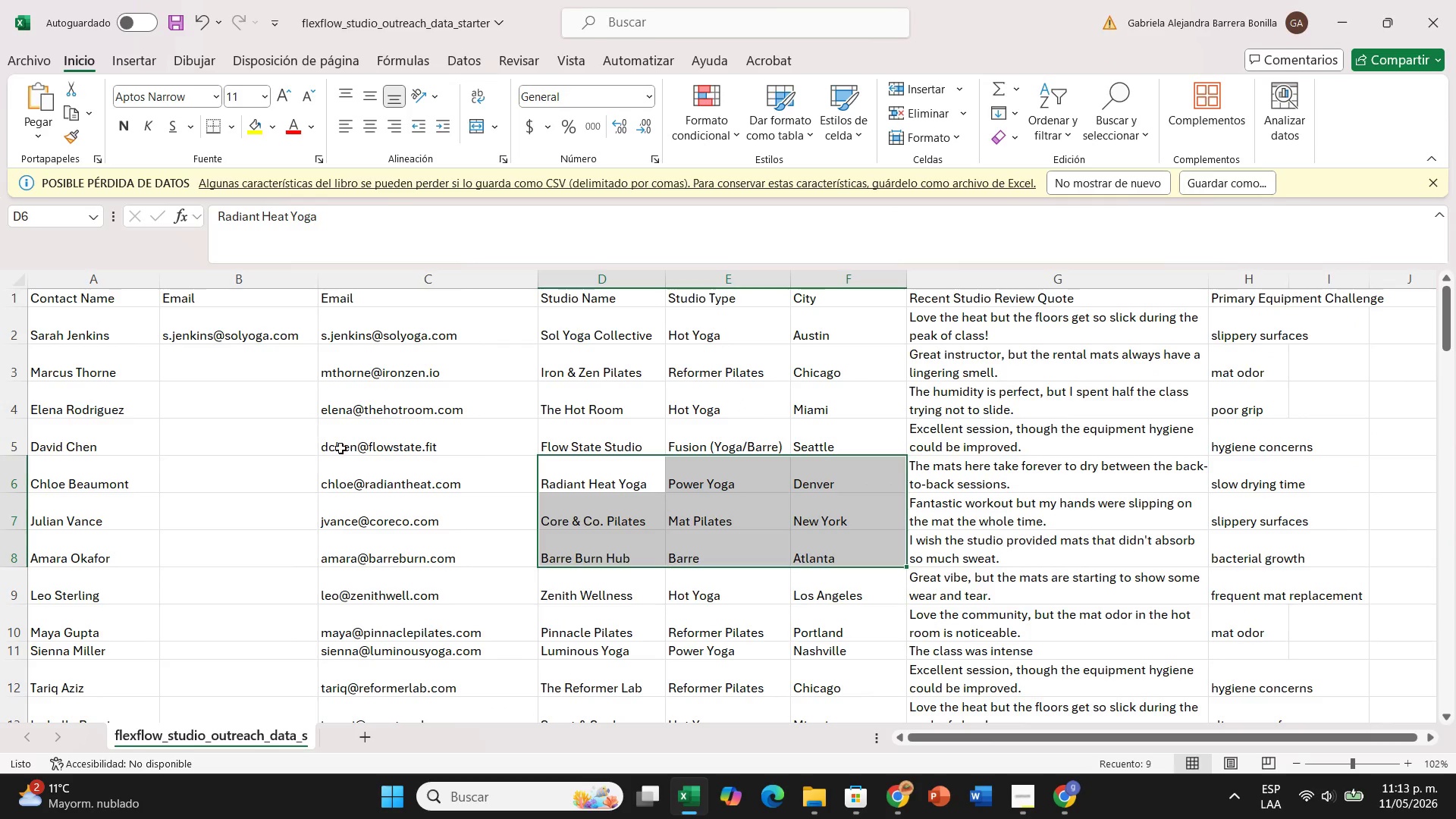 
scroll: coordinate [327, 453], scroll_direction: up, amount: 4.0
 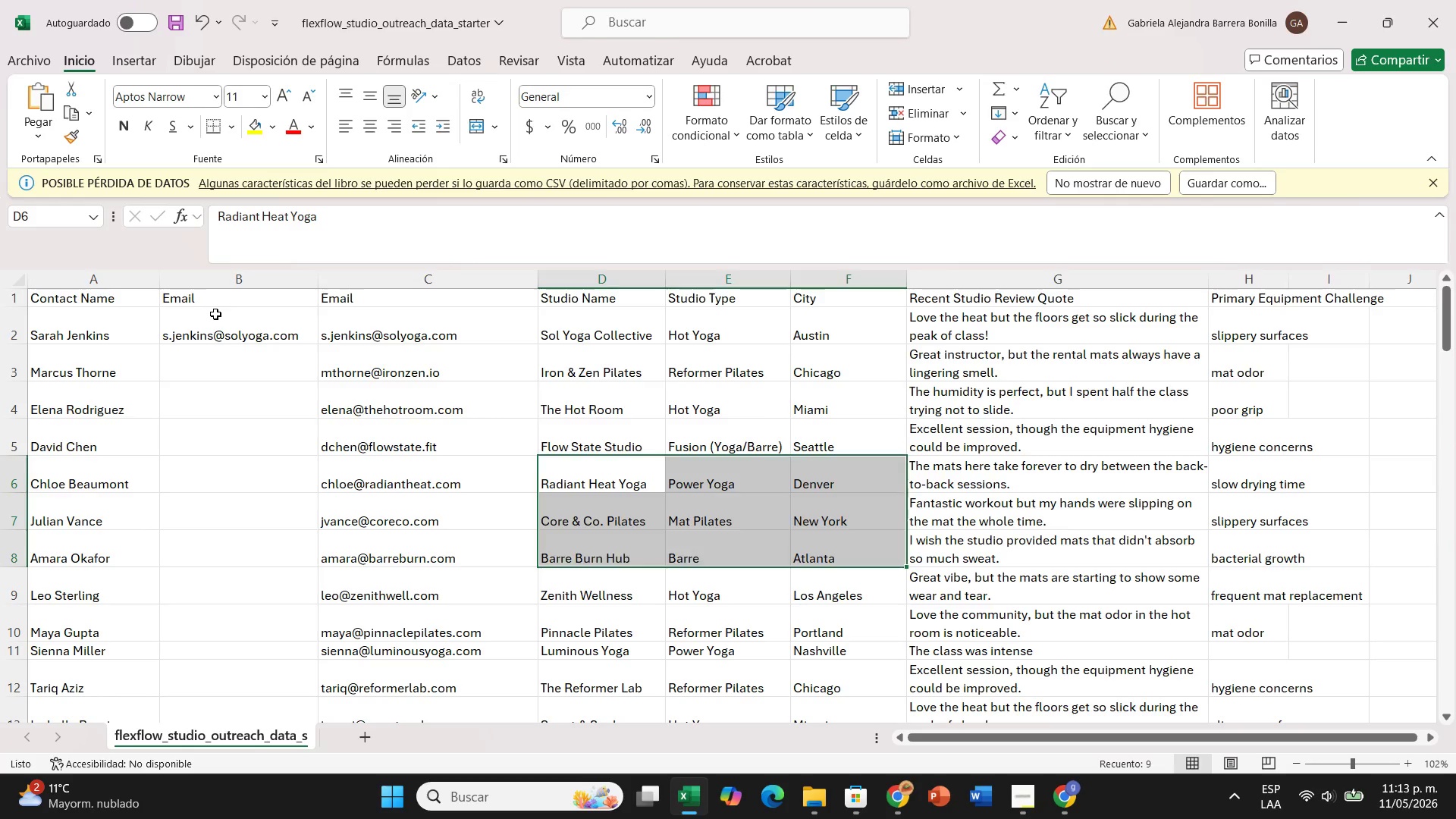 
left_click([215, 314])
 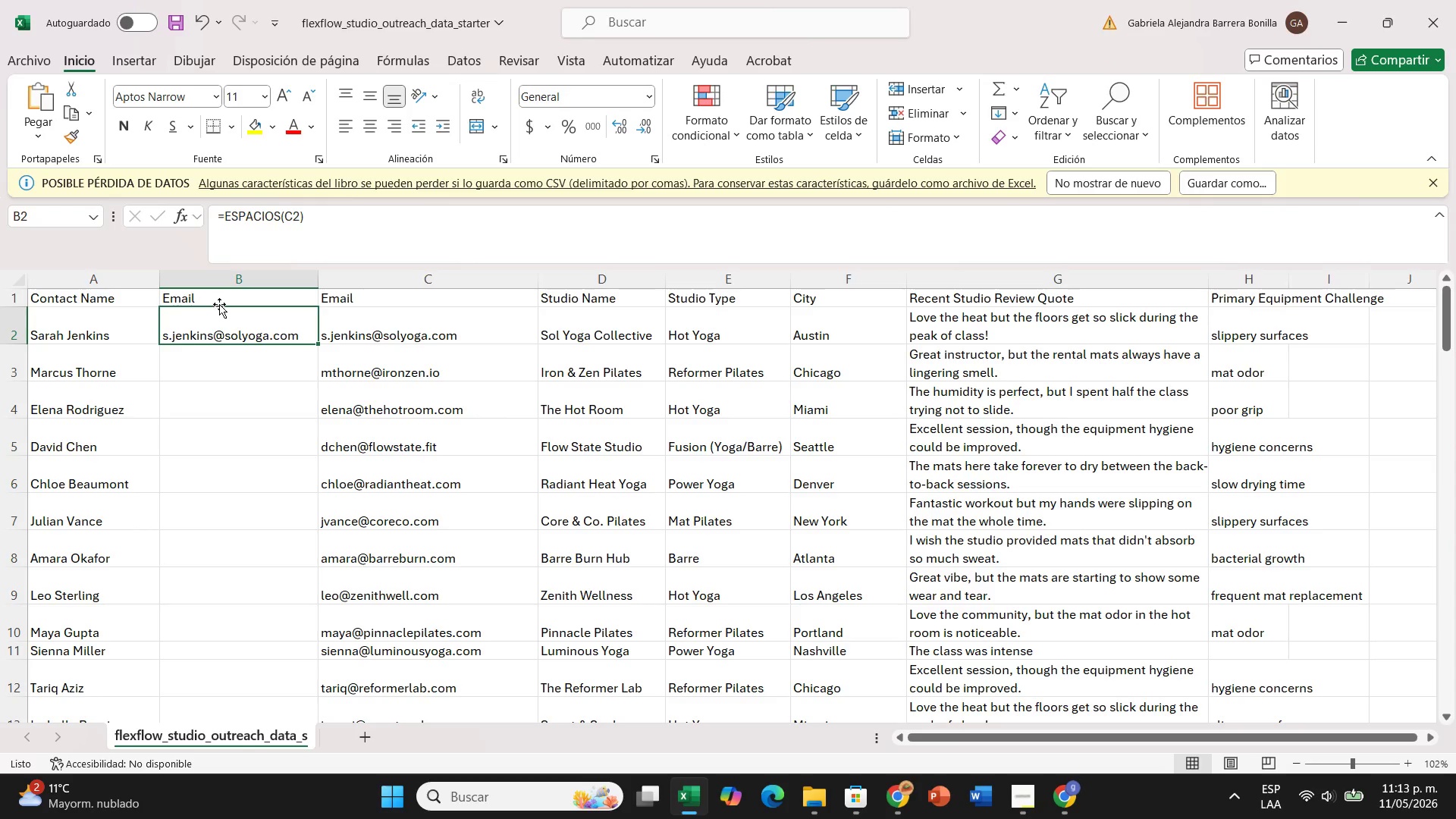 
left_click([233, 277])
 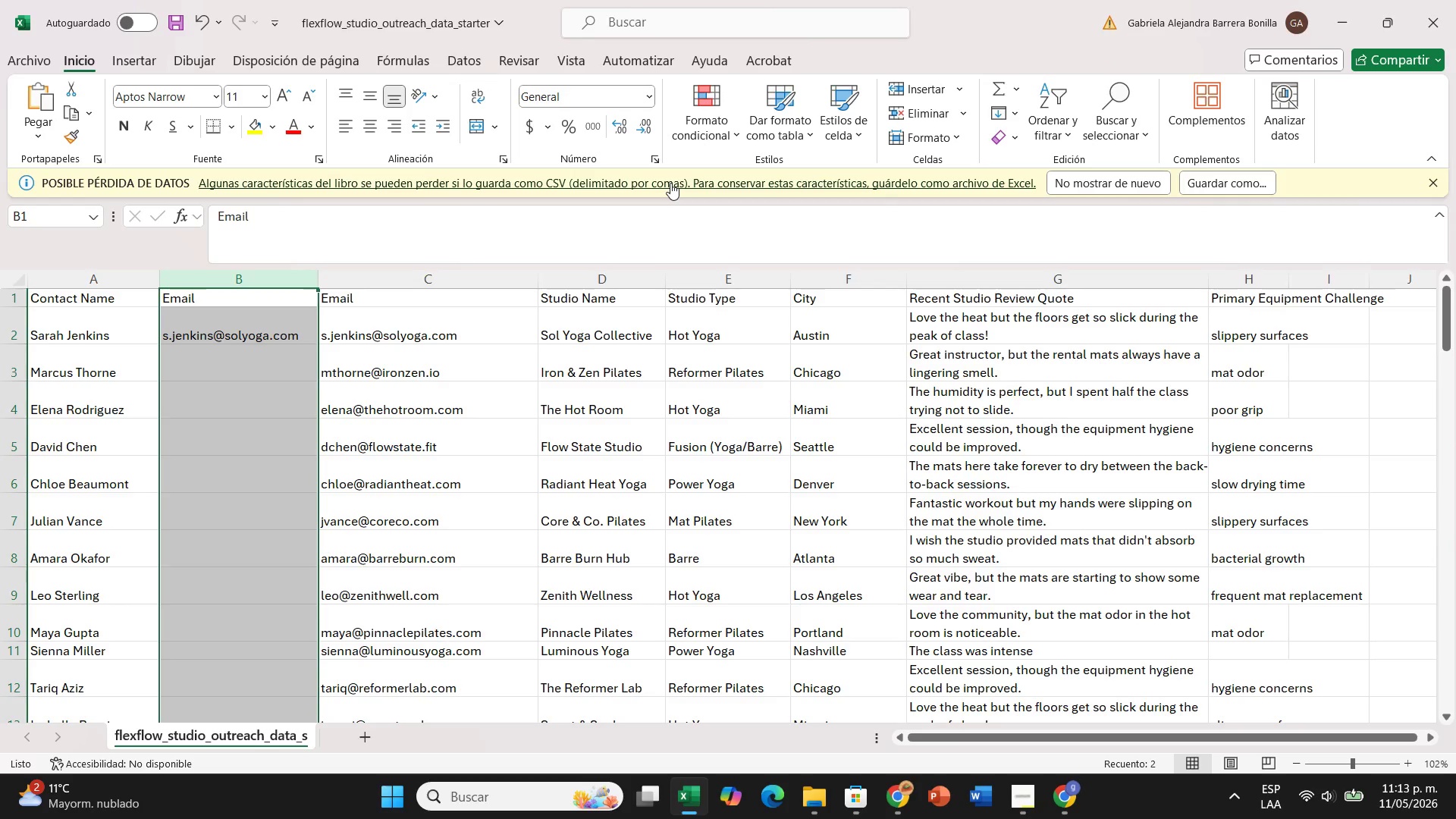 
key(Control+Minus)
 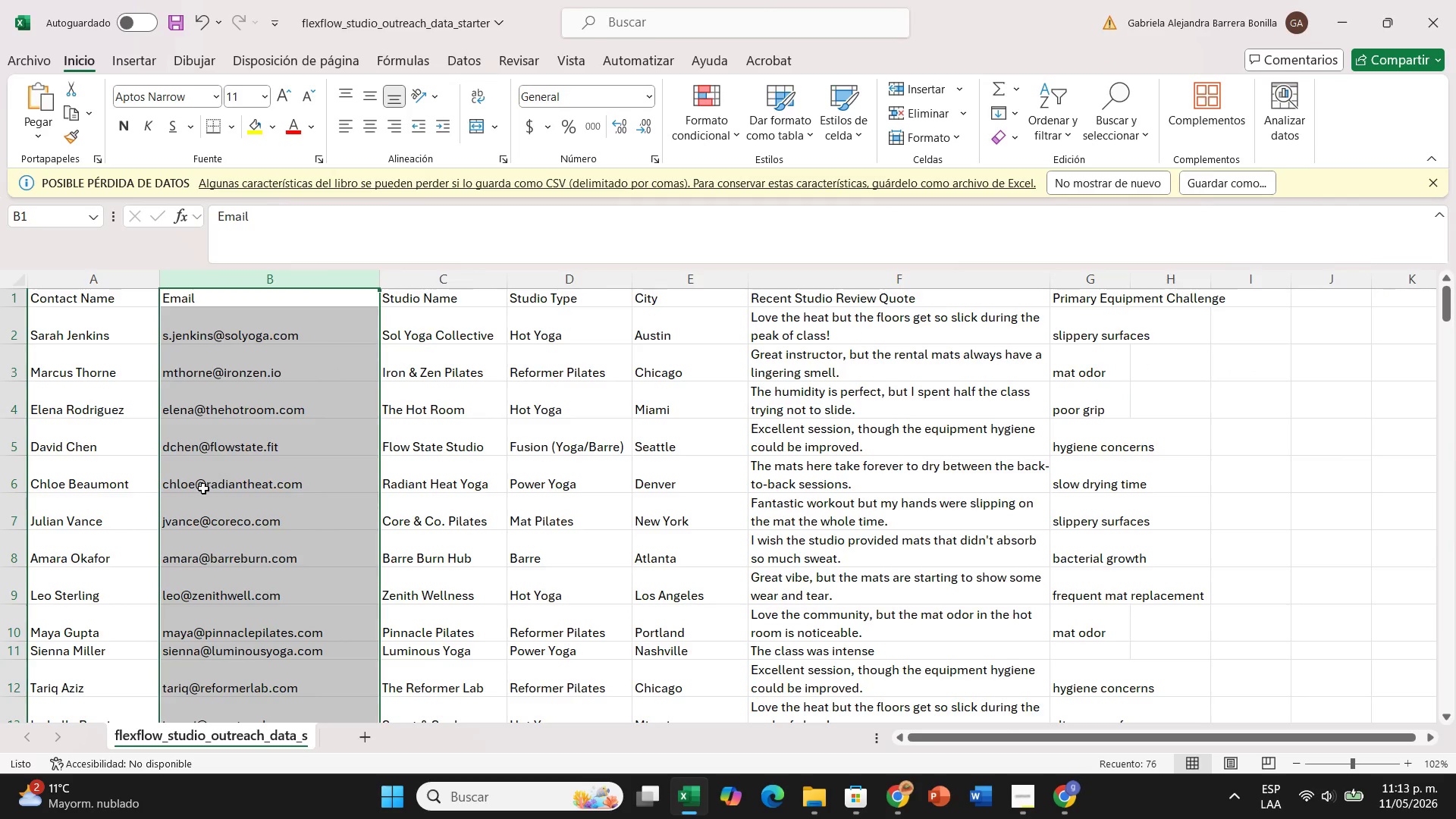 
left_click([246, 523])
 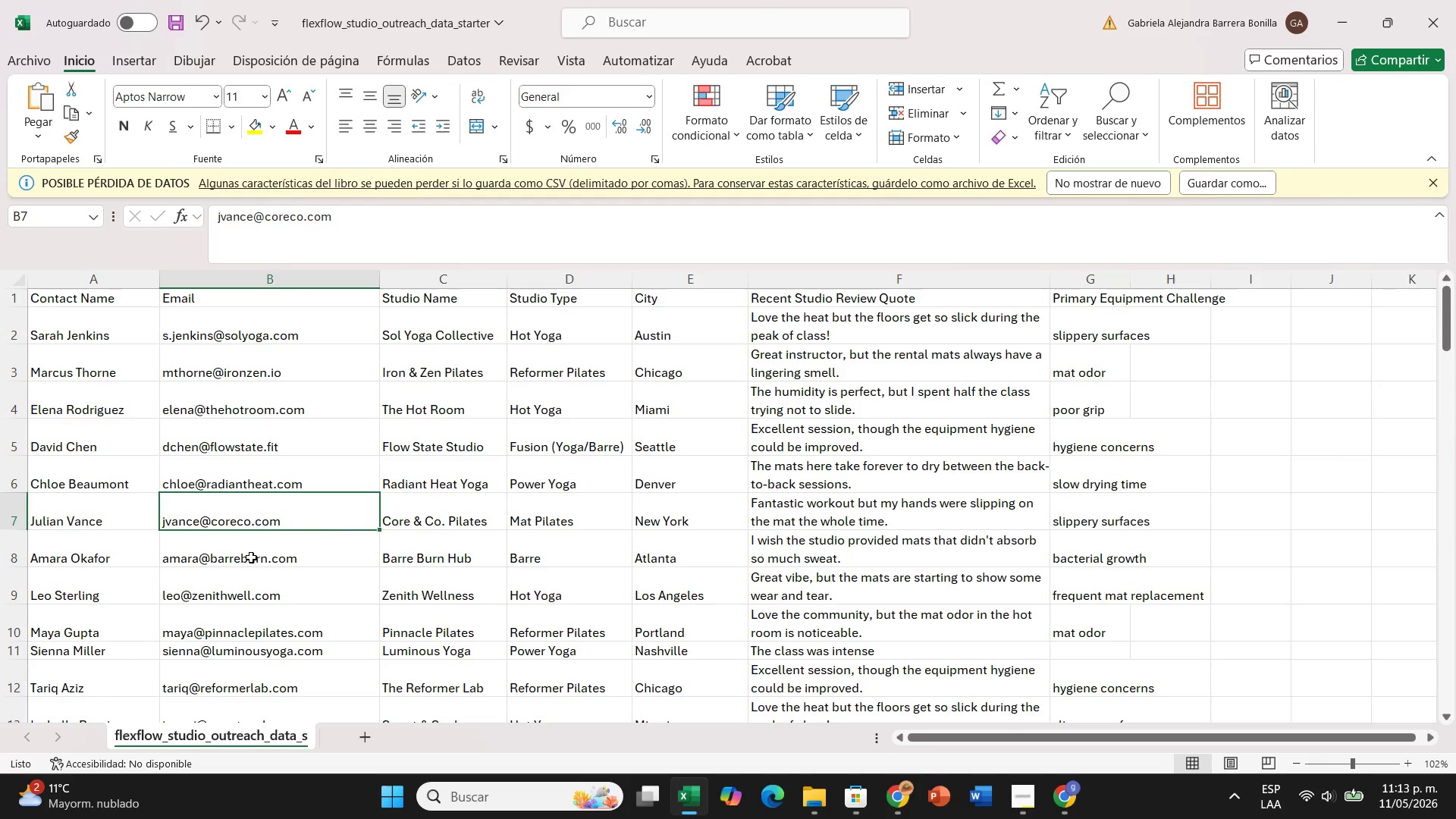 
scroll: coordinate [234, 569], scroll_direction: down, amount: 2.0
 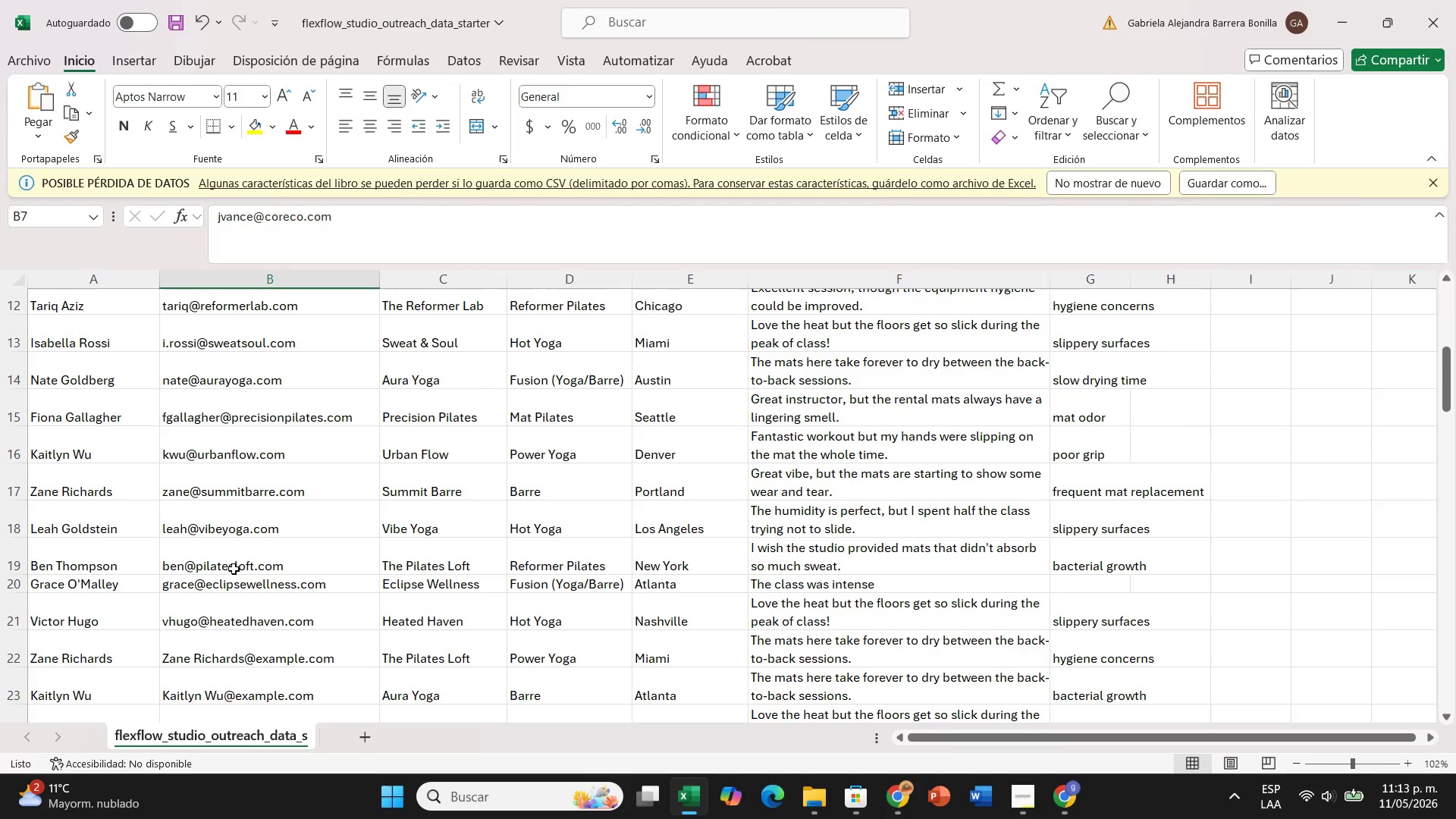 
scroll: coordinate [227, 566], scroll_direction: up, amount: 3.0
 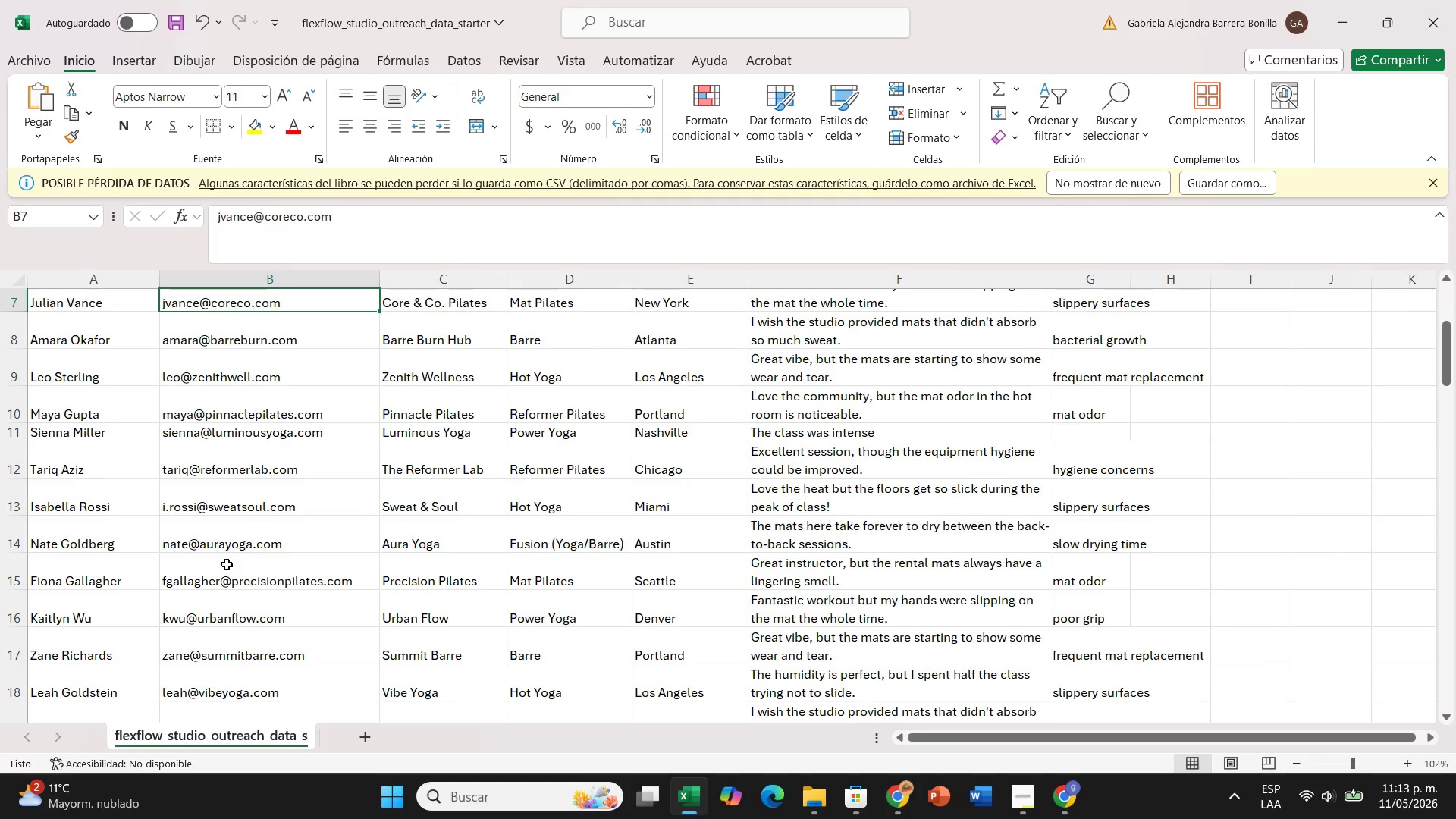 
scroll: coordinate [227, 566], scroll_direction: down, amount: 3.0
 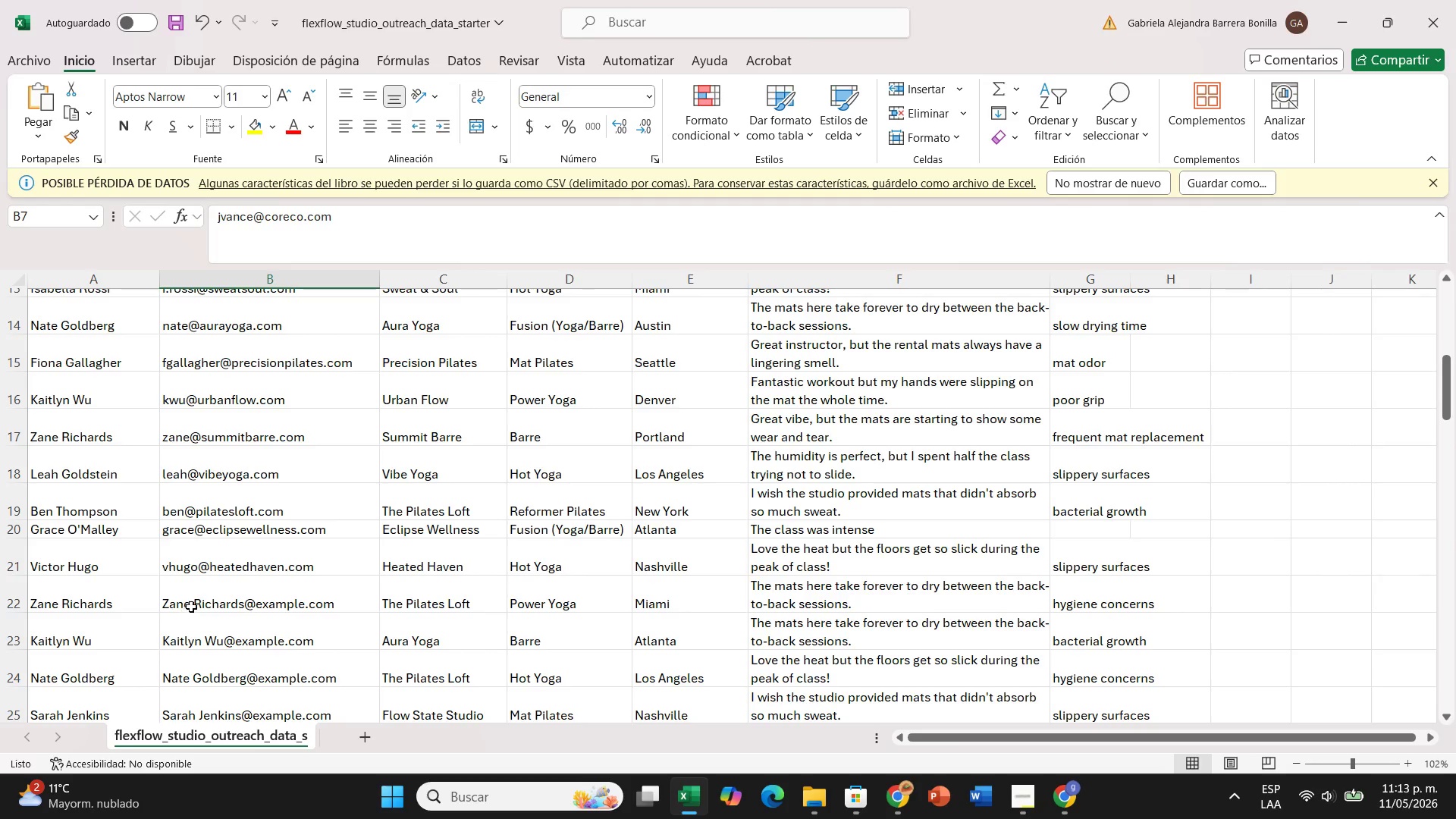 
double_click([195, 604])
 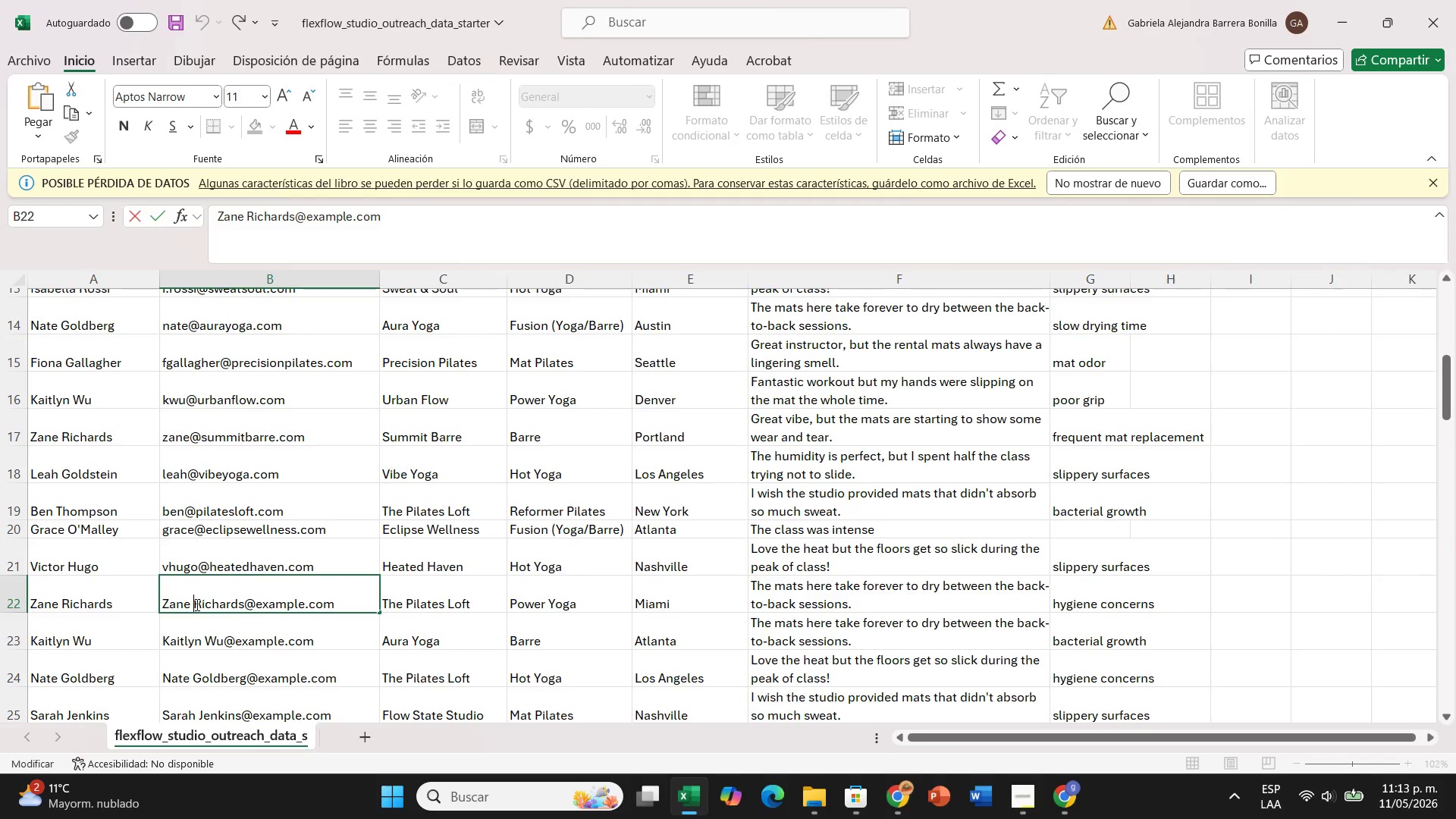 
key(Backspace)
type(ee)
 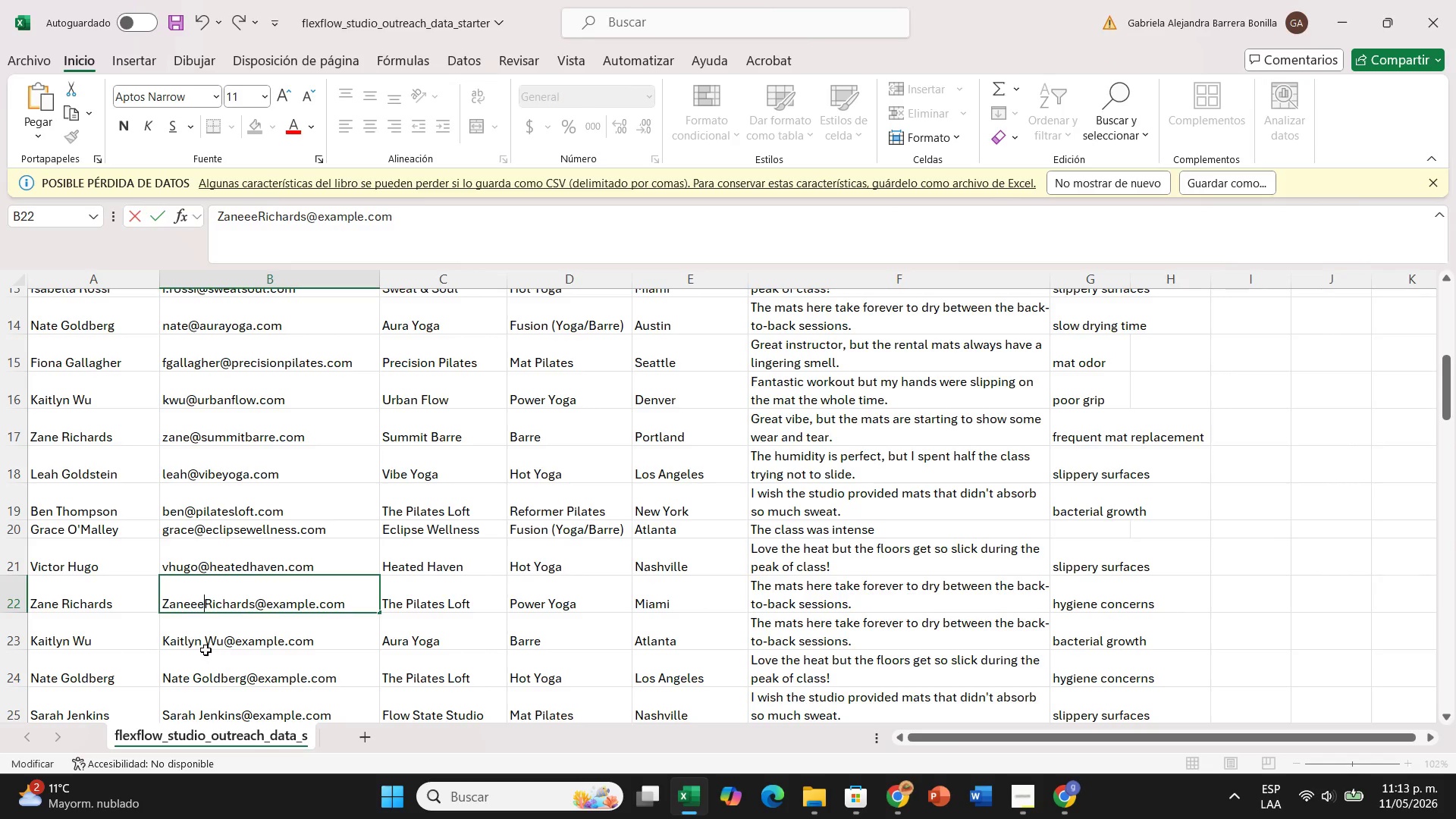 
double_click([203, 645])
 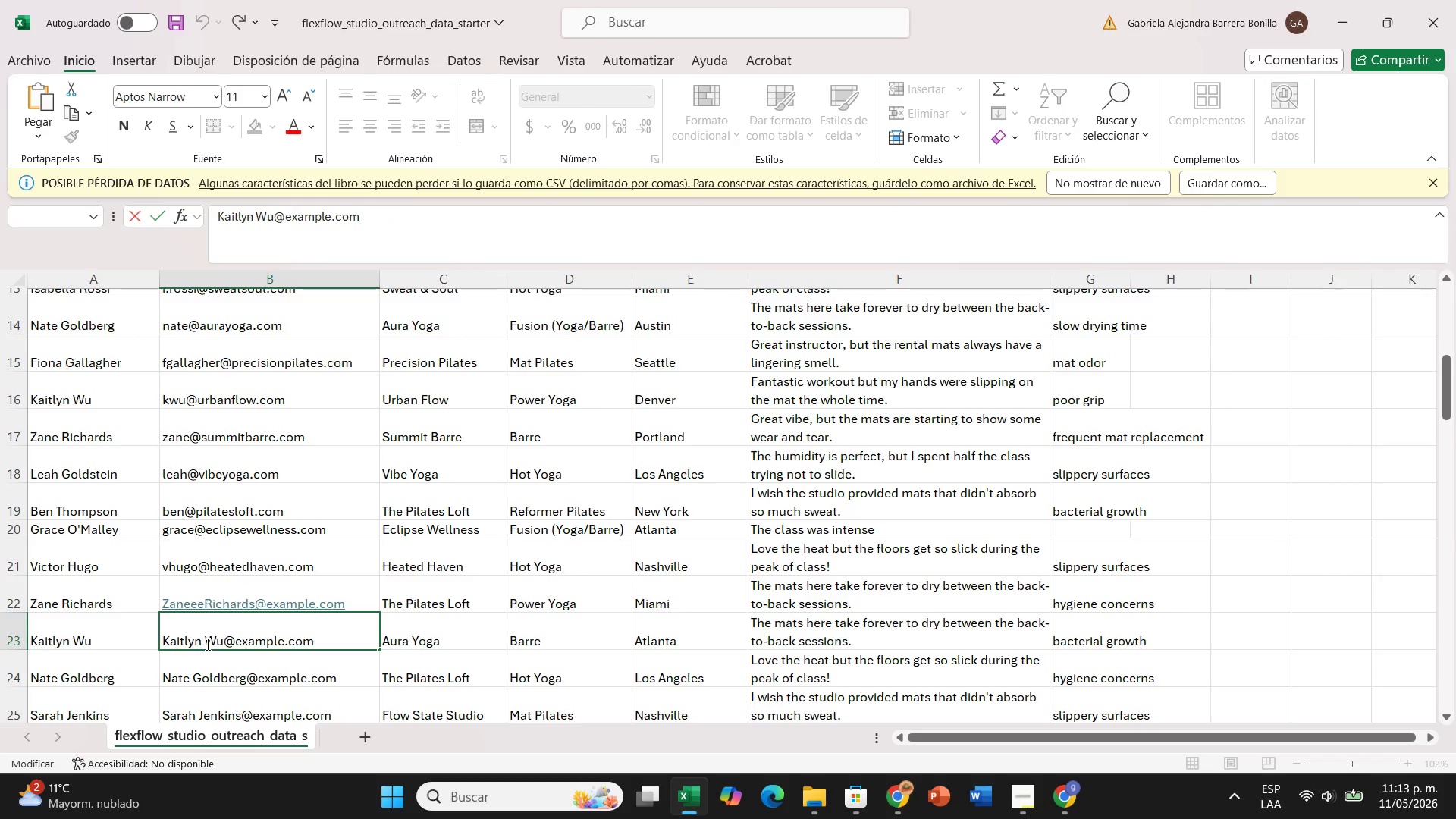 
left_click([206, 644])
 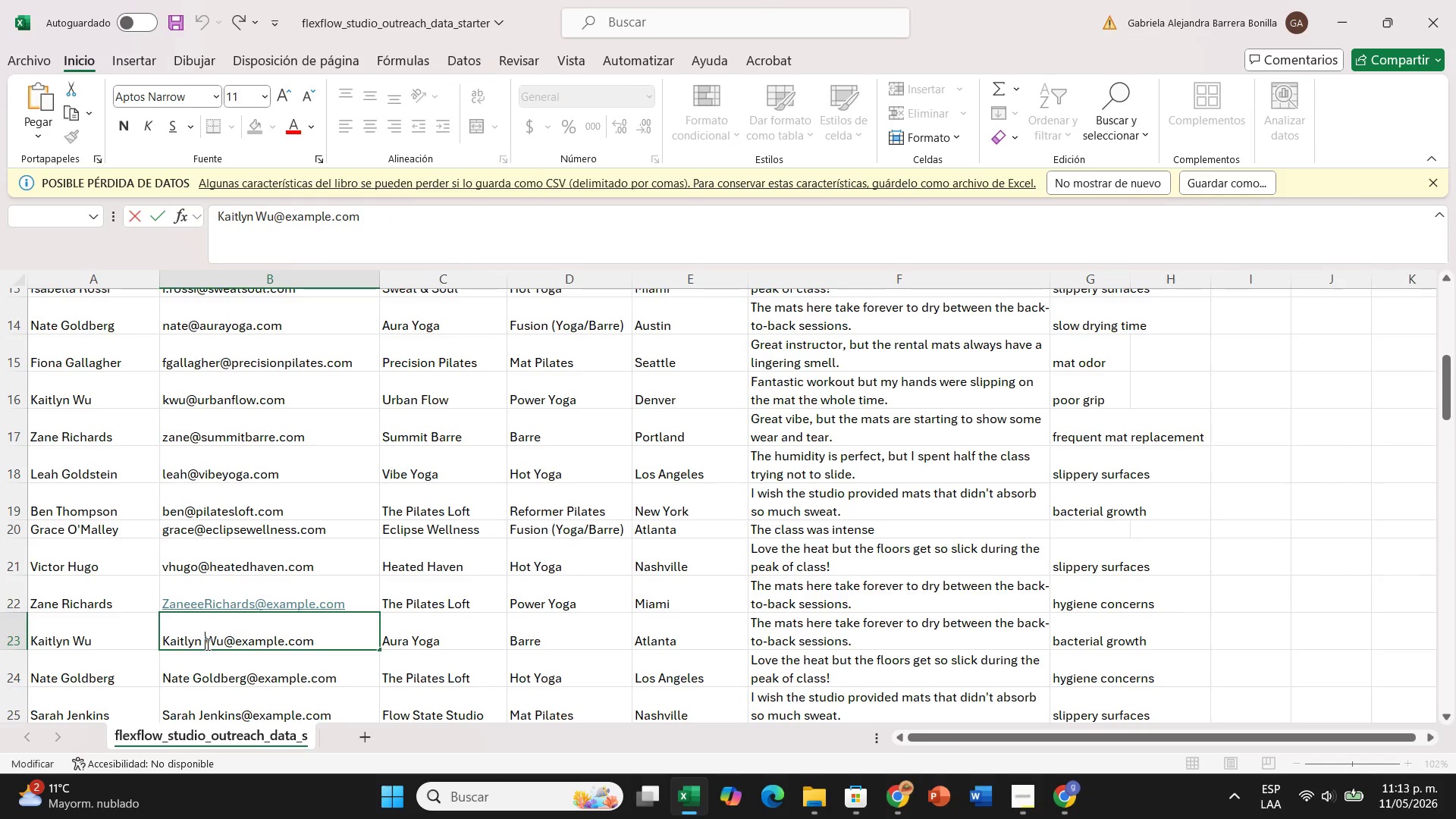 
key(Backspace)
 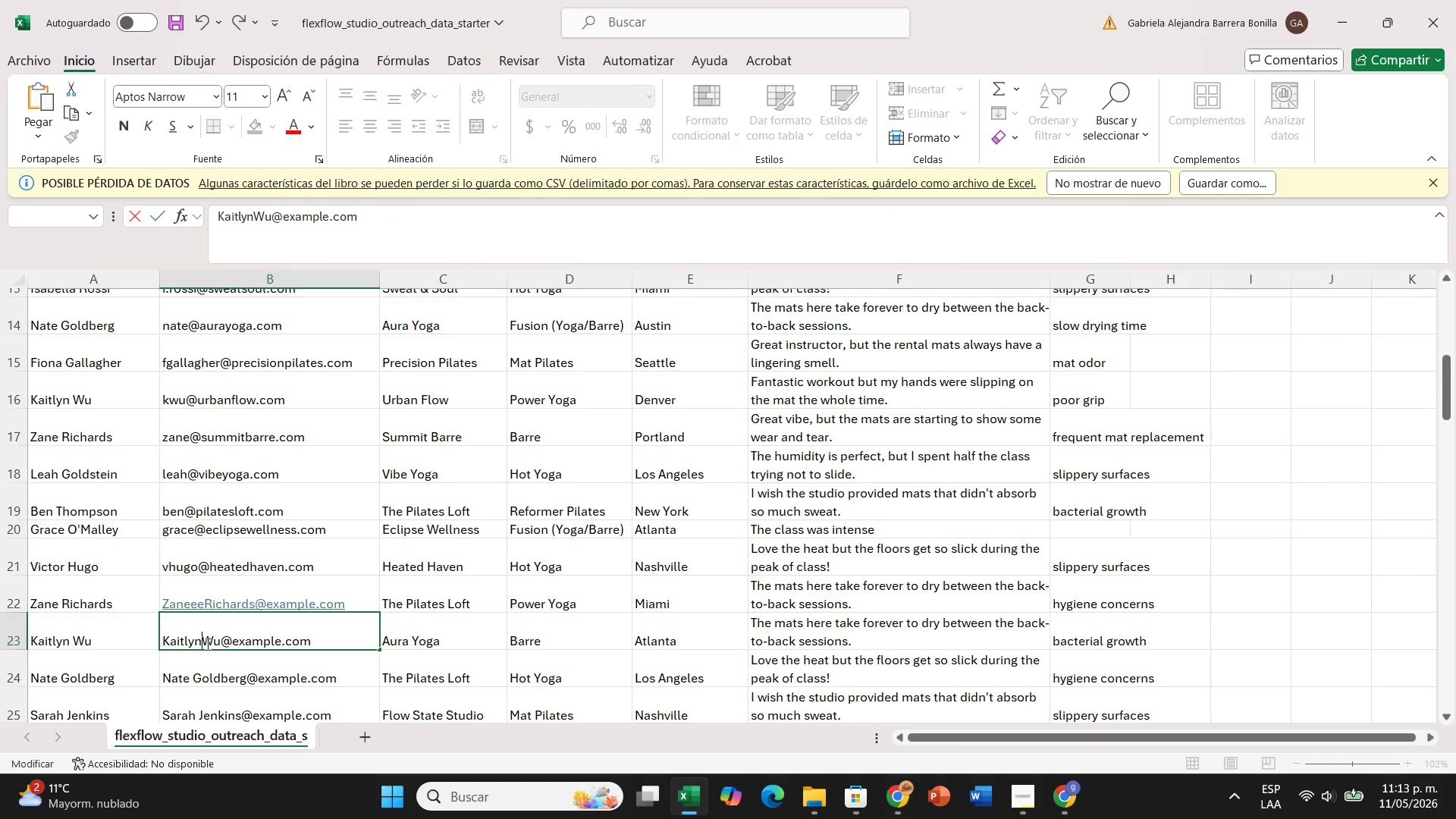 
key(N)
 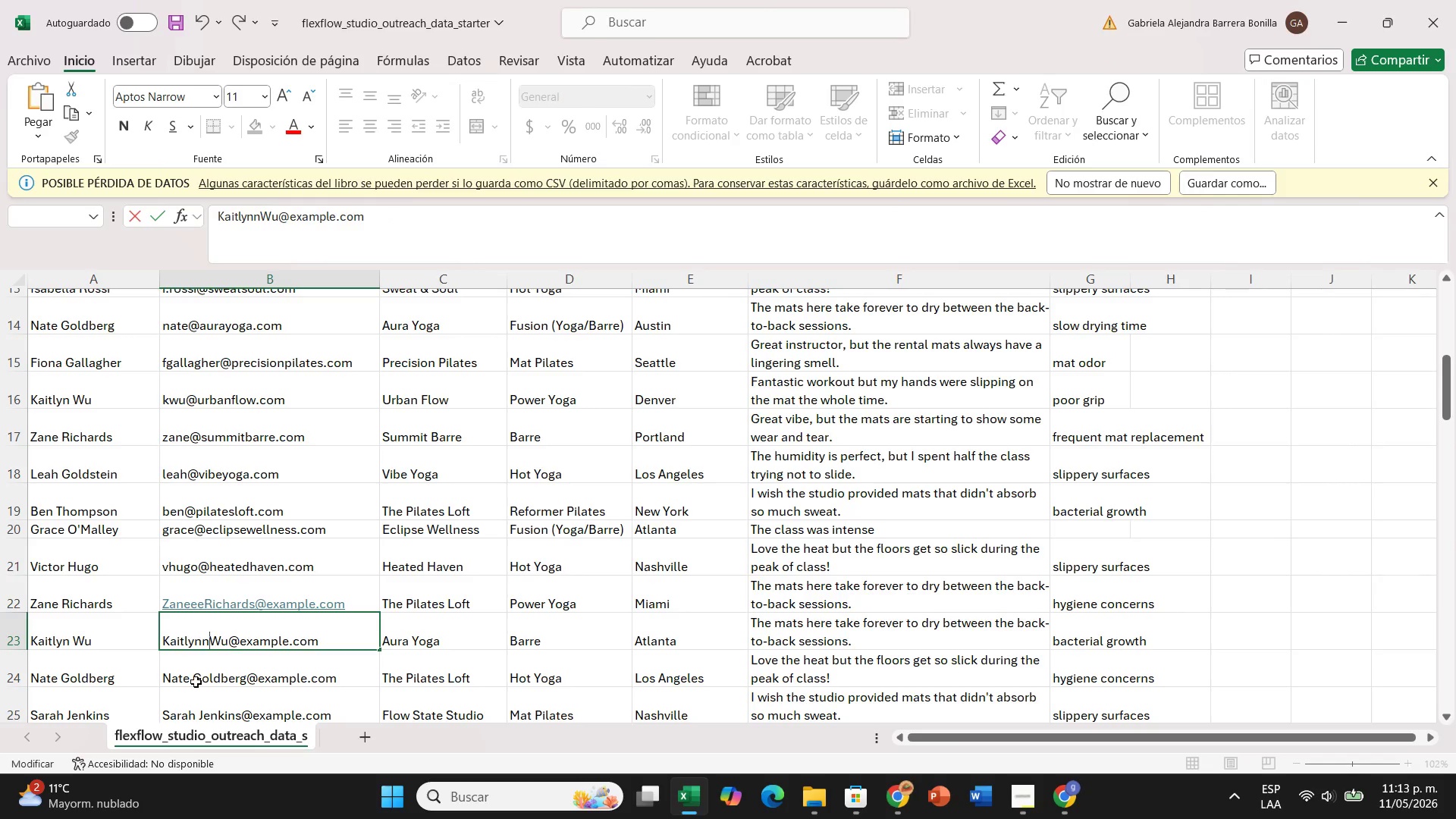 
left_click([193, 682])
 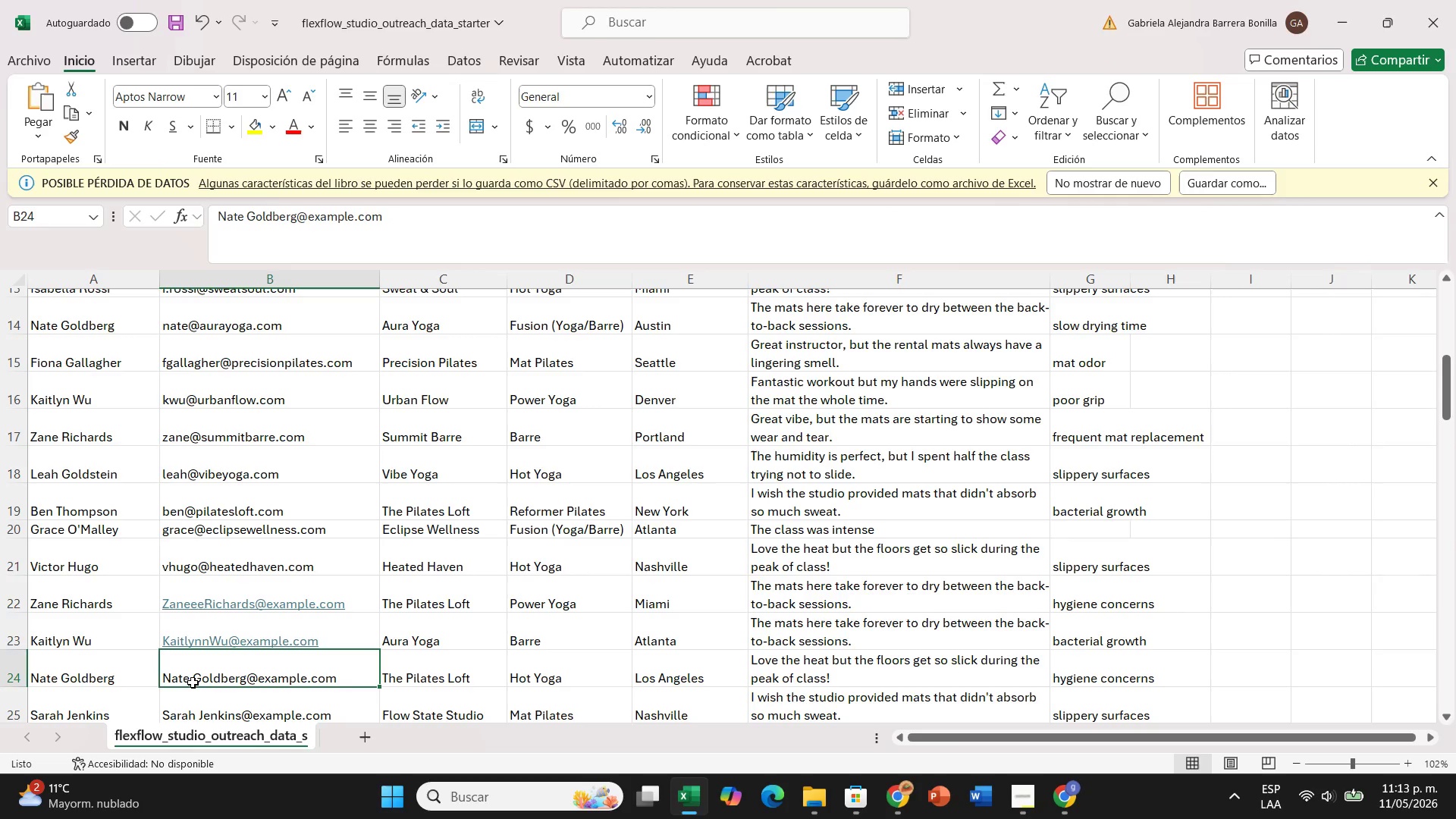 
double_click([193, 682])
 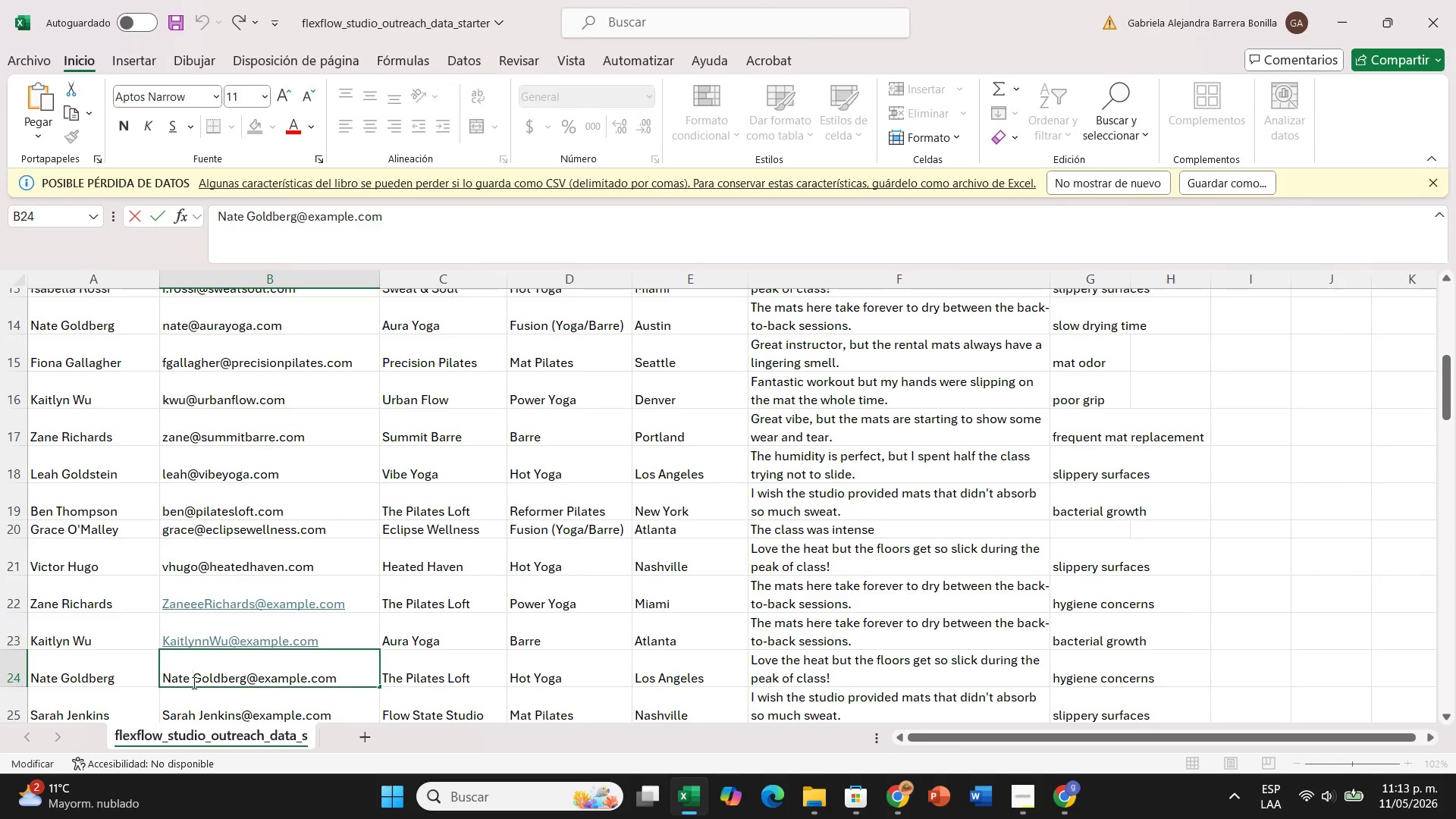 
key(Backspace)
type(ee)
 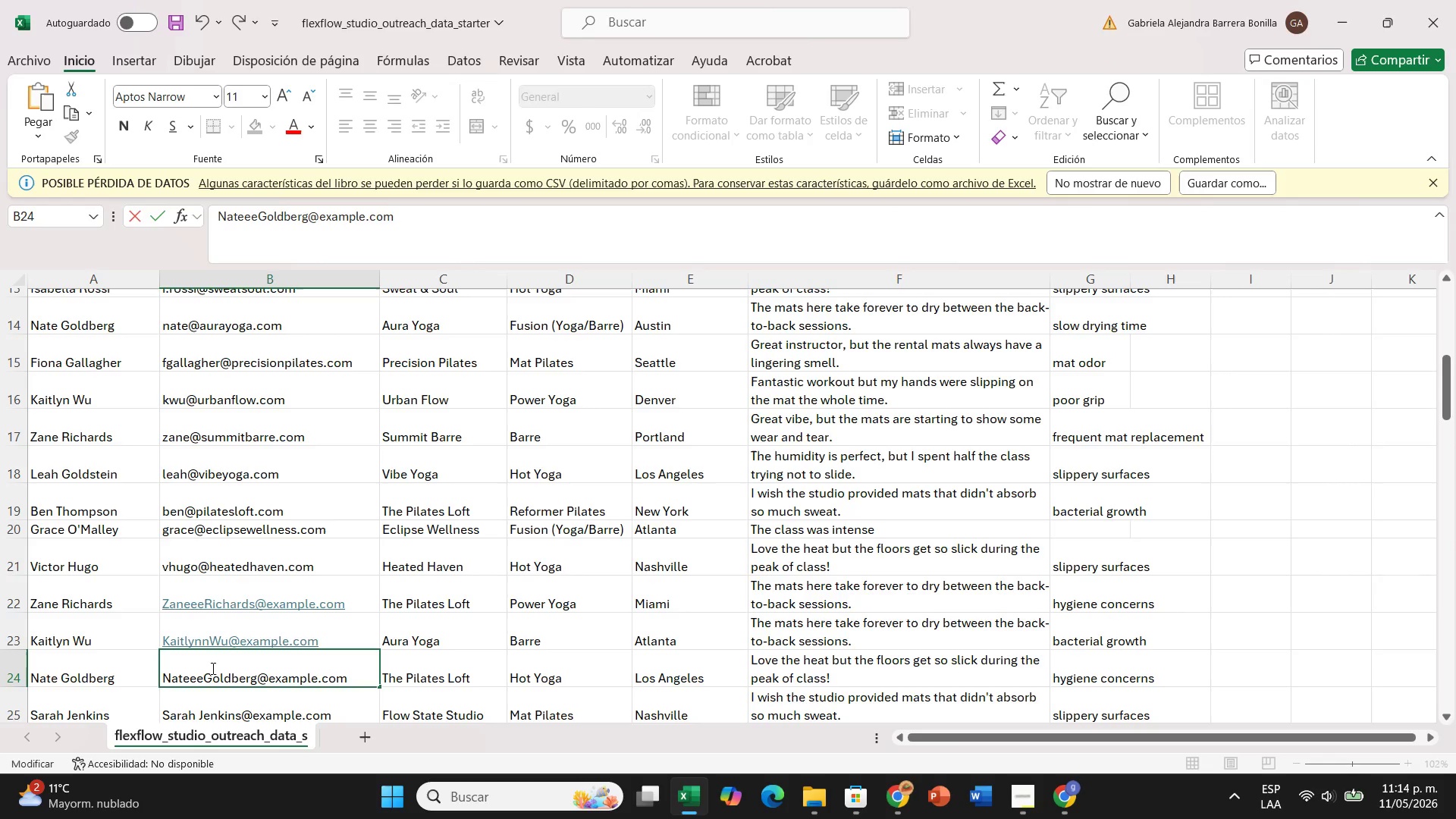 
scroll: coordinate [243, 658], scroll_direction: down, amount: 1.0
 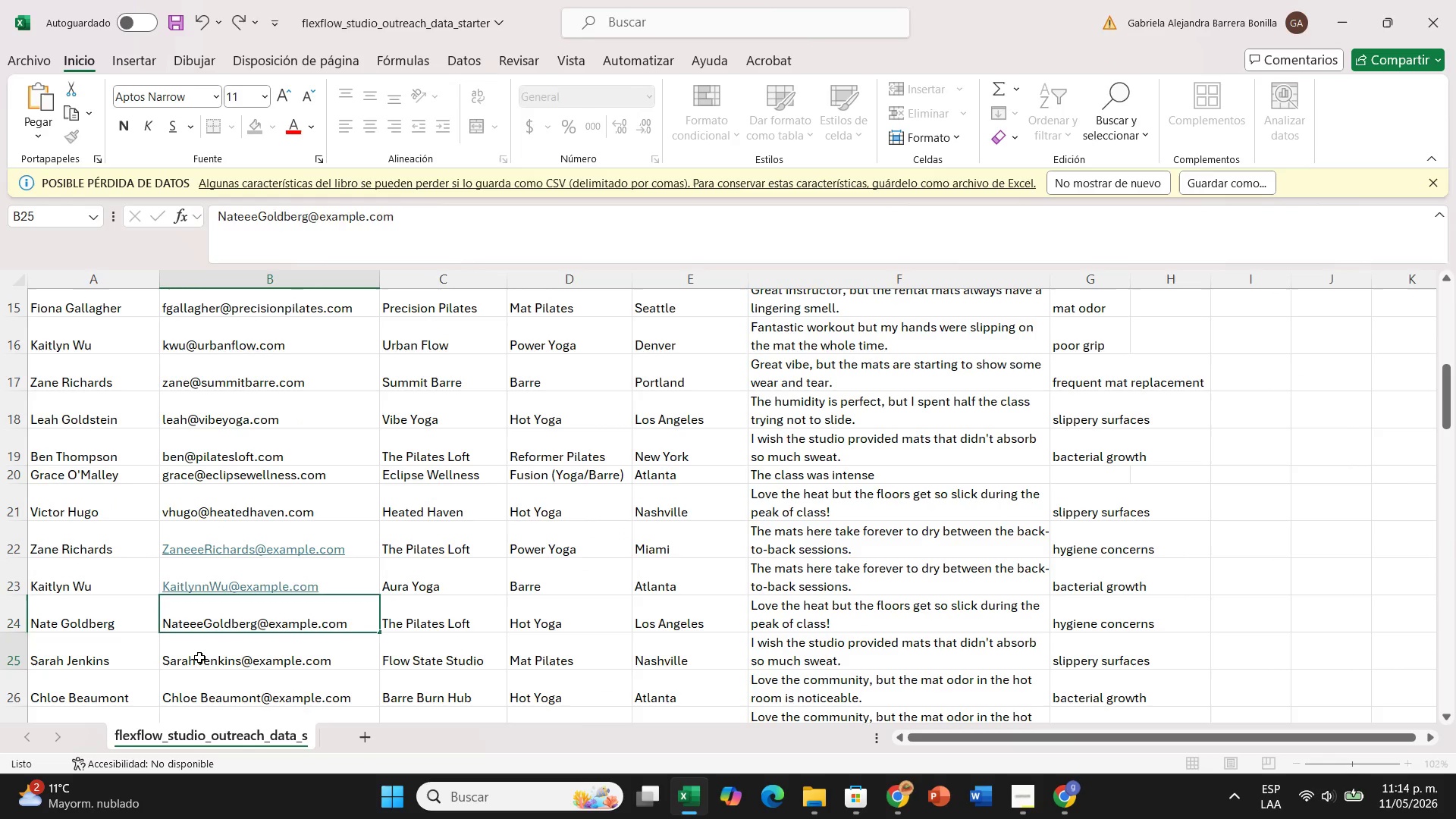 
double_click([199, 657])
 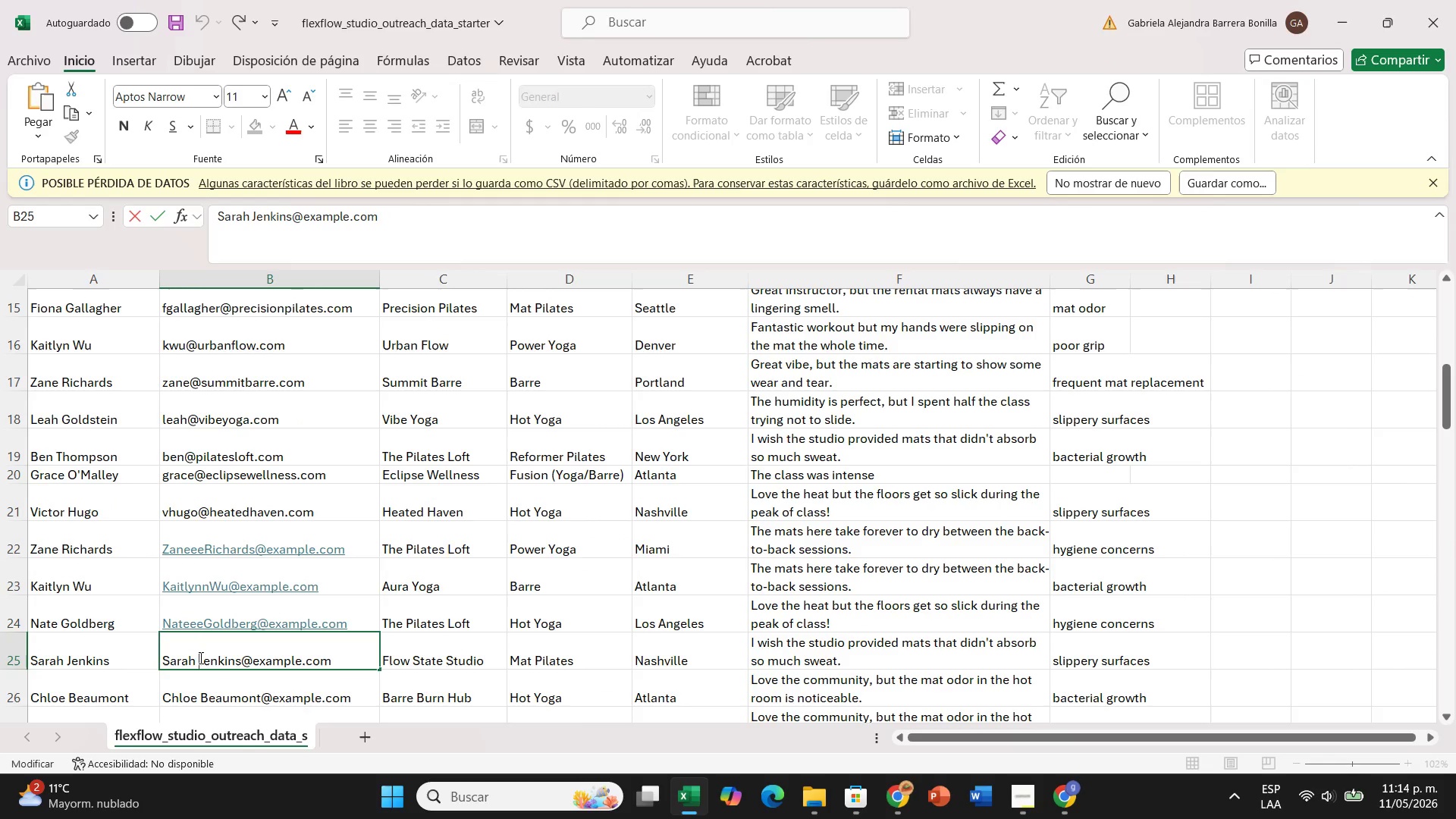 
key(Backspace)
 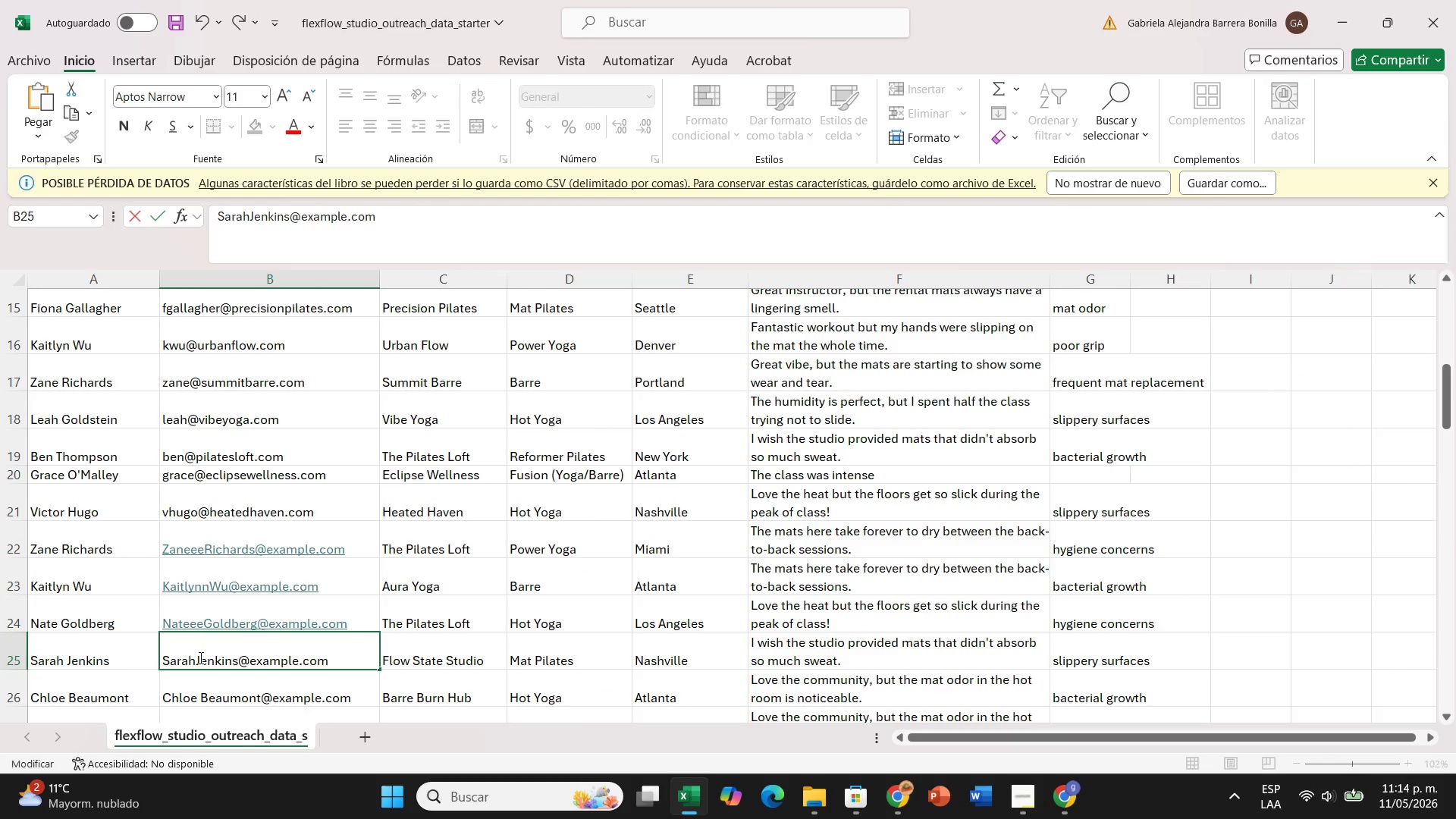 
key(H)
 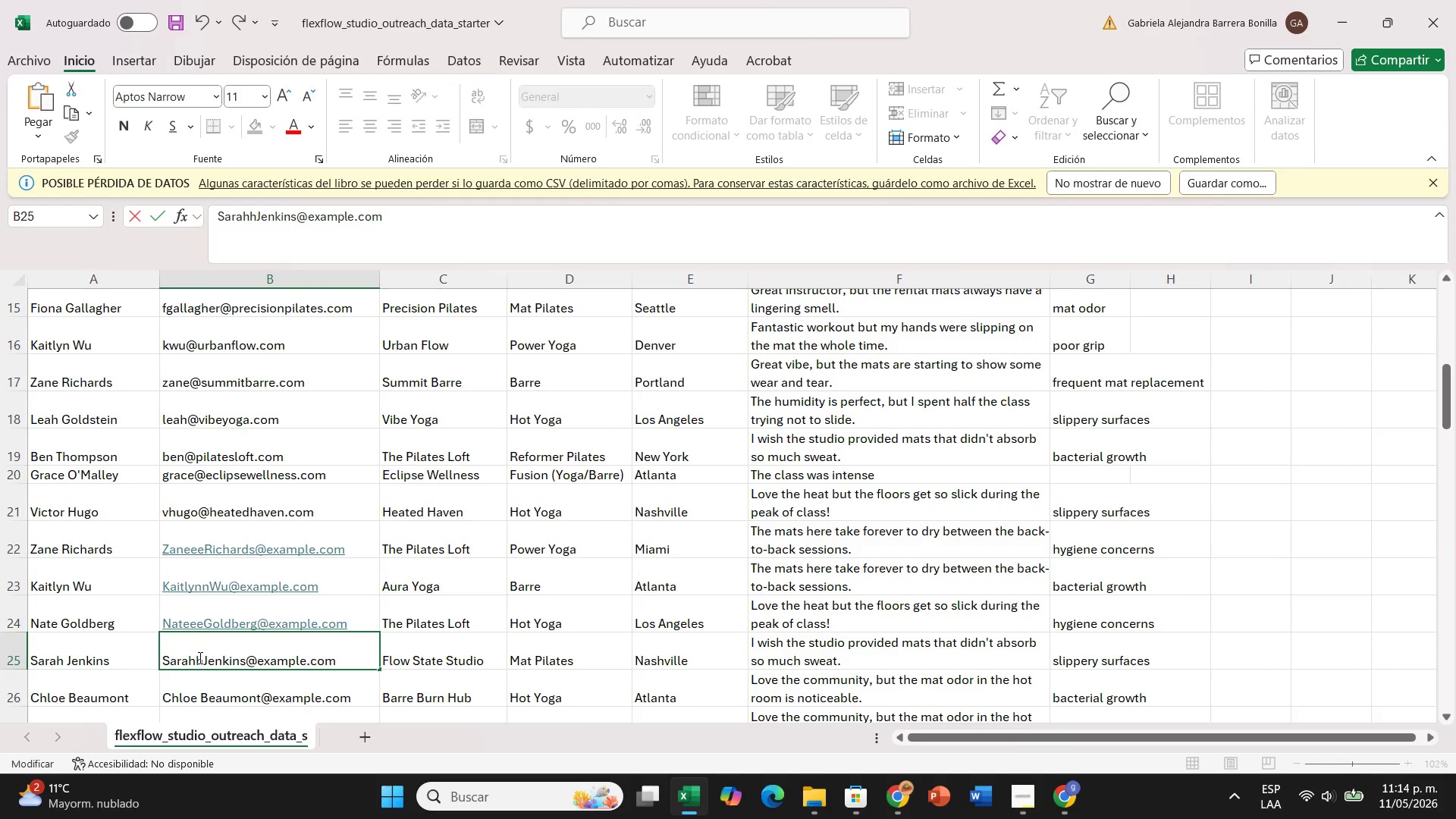 
scroll: coordinate [199, 657], scroll_direction: down, amount: 1.0
 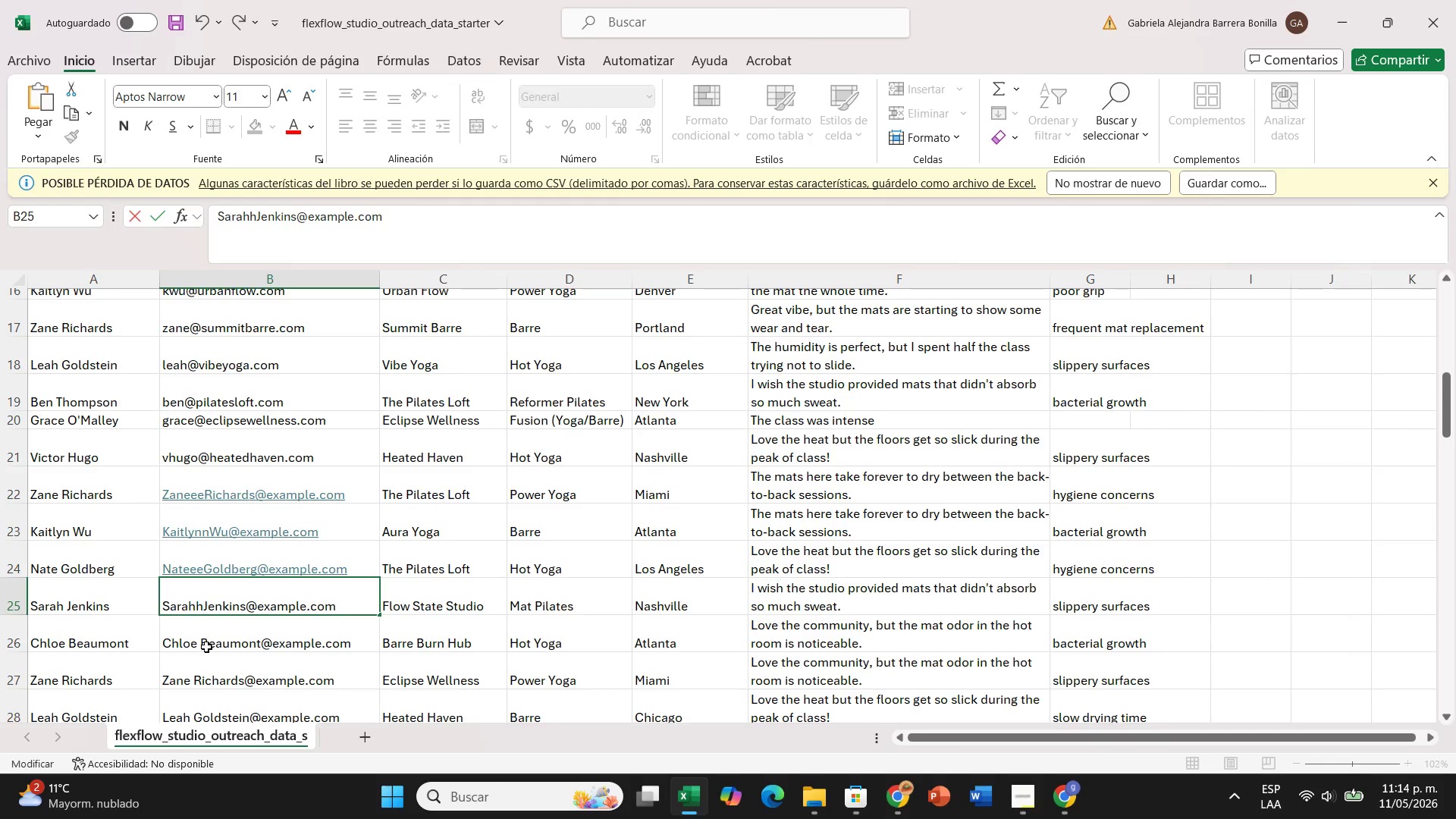 
double_click([207, 648])
 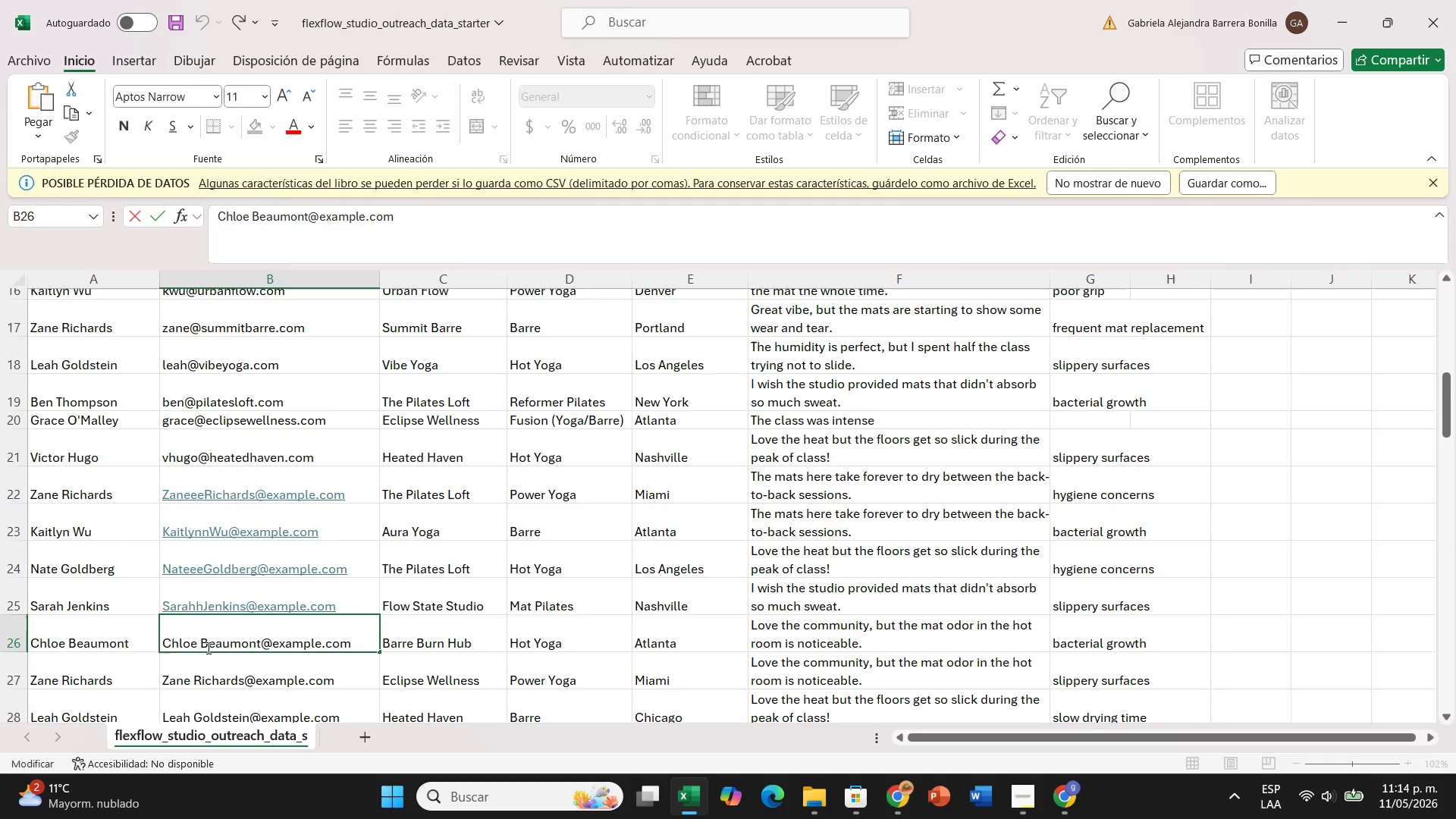 
key(Backspace)
 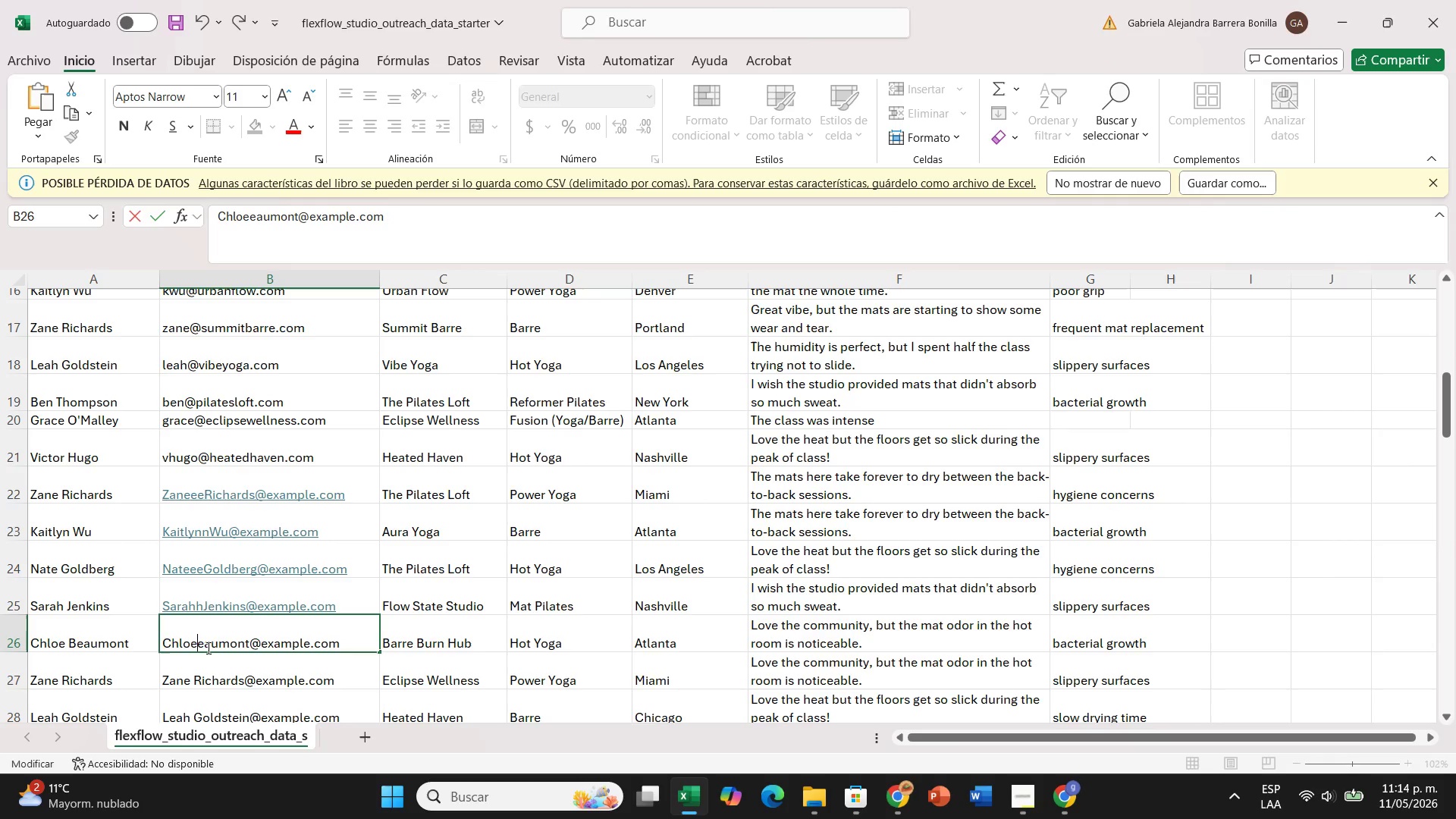 
key(Backspace)
 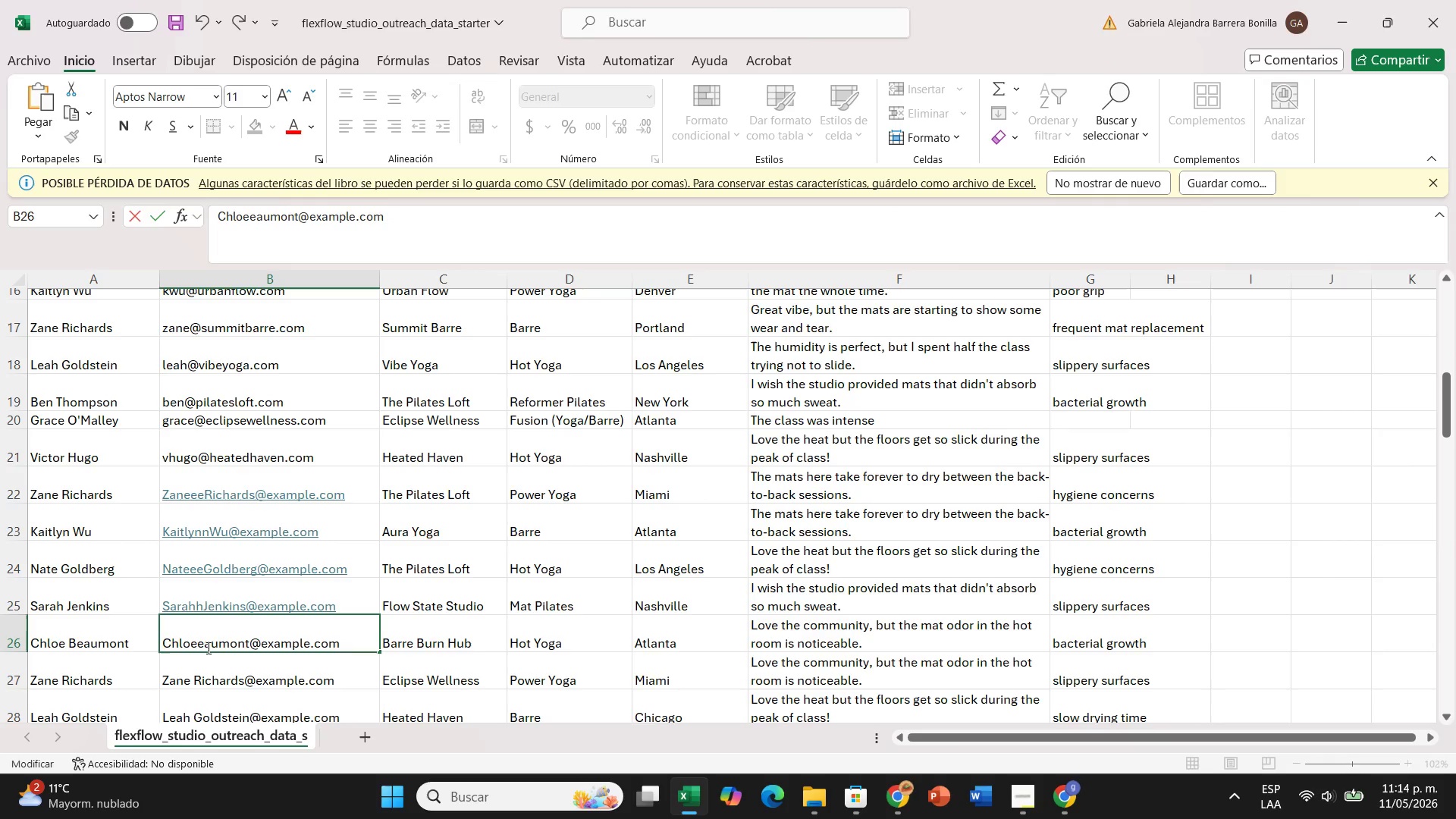 
key(ArrowRight)
 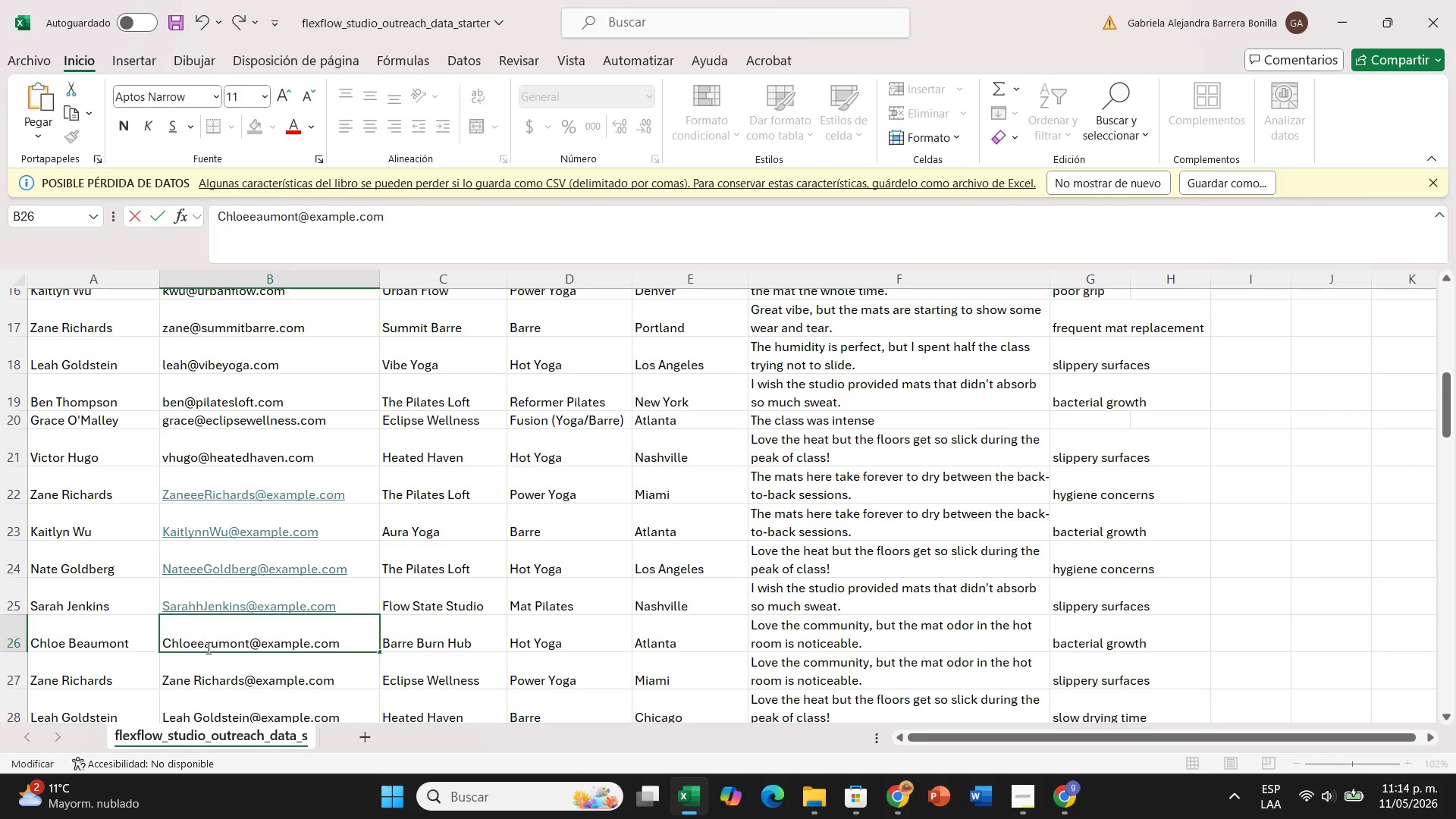 
key(B)
 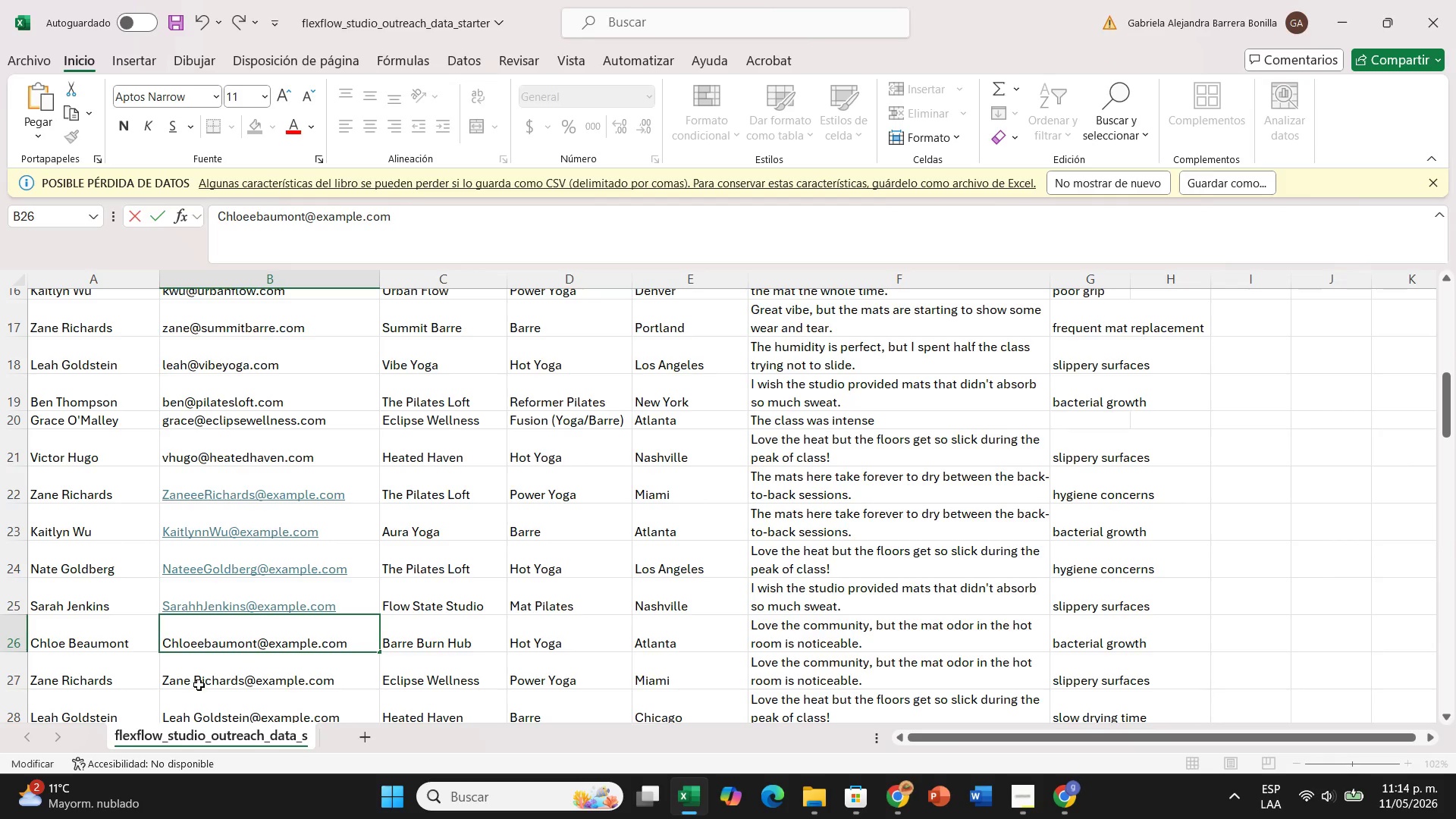 
double_click([206, 682])
 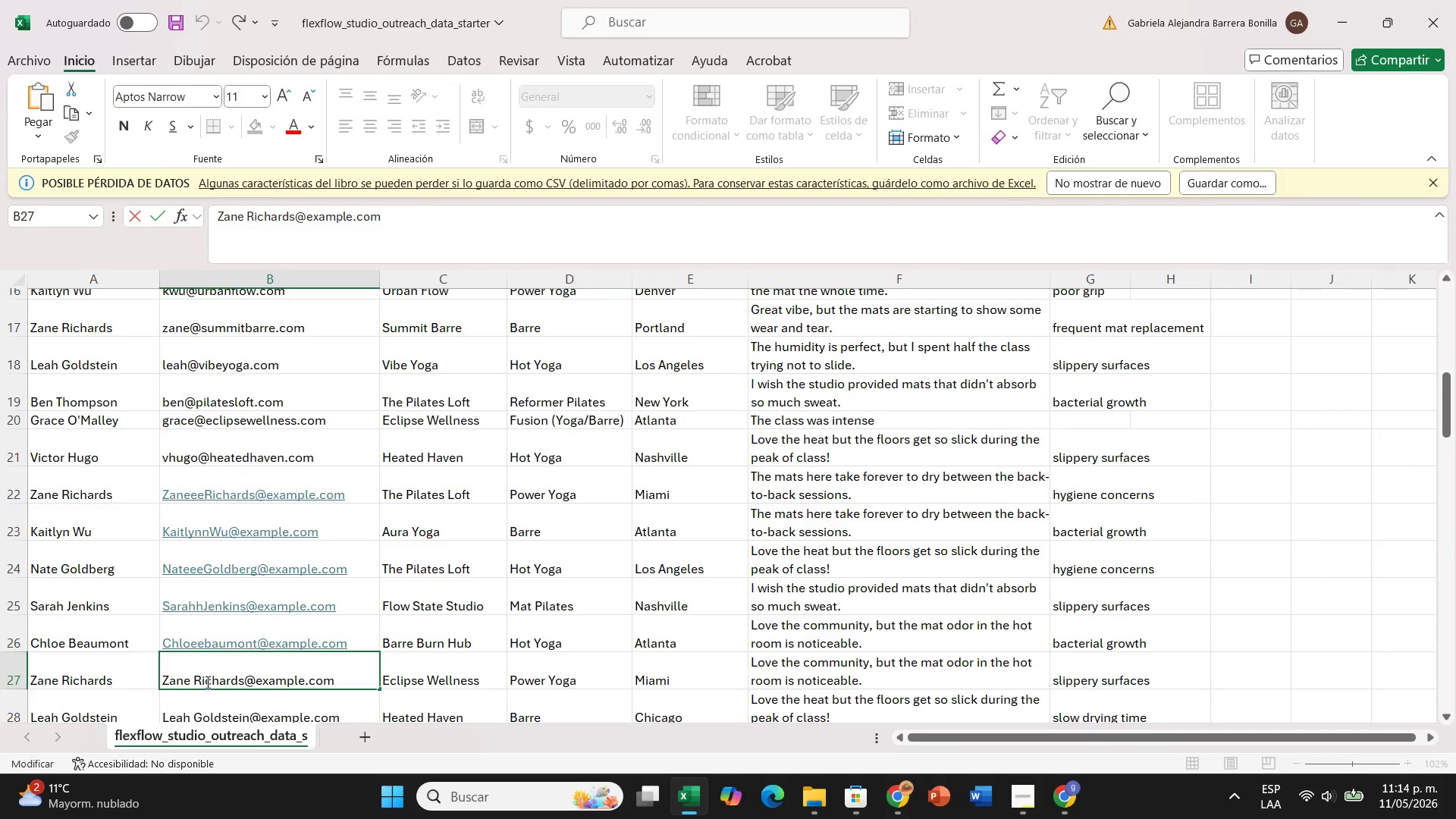 
key(Backspace)
 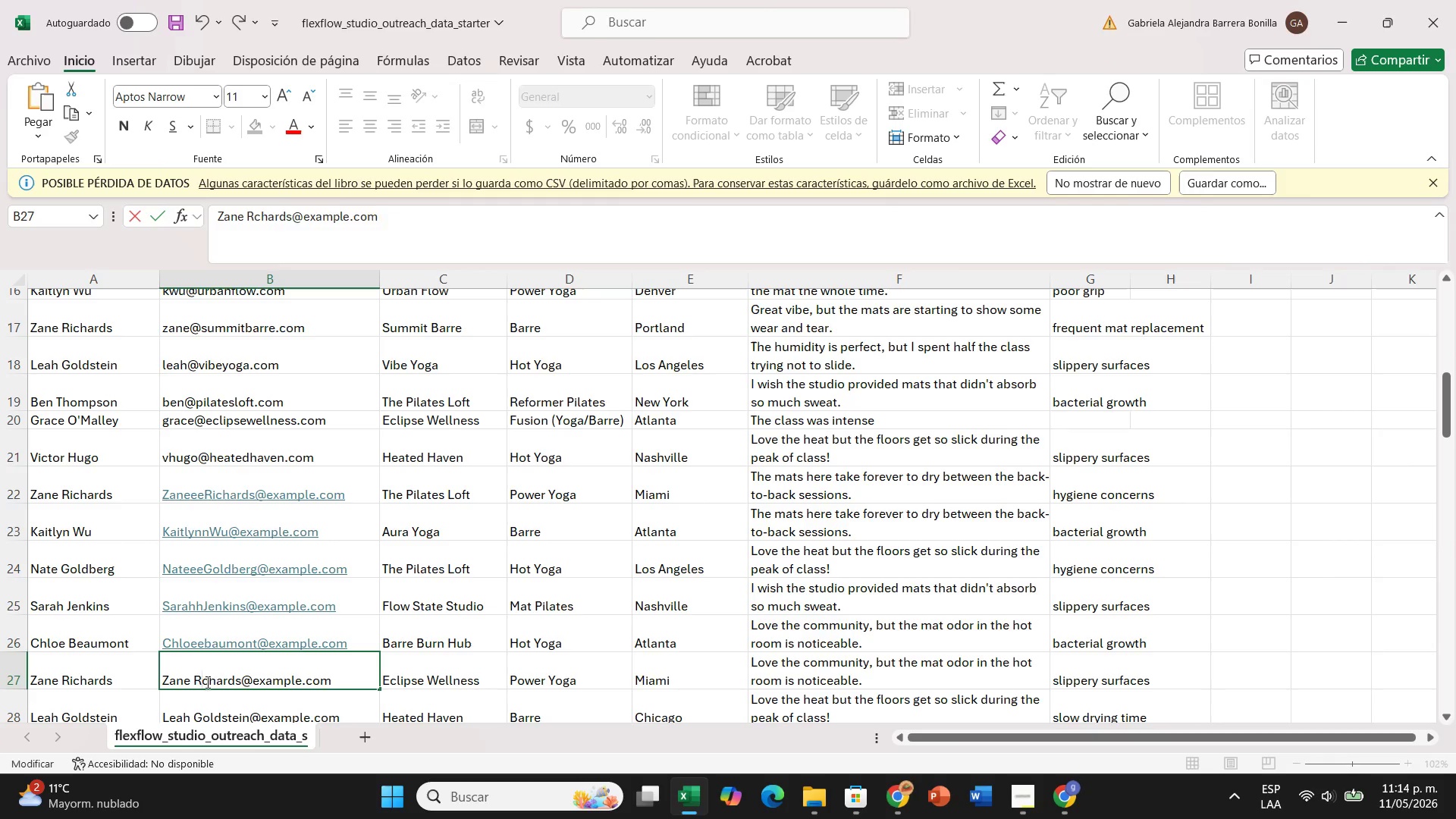 
key(Backspace)
 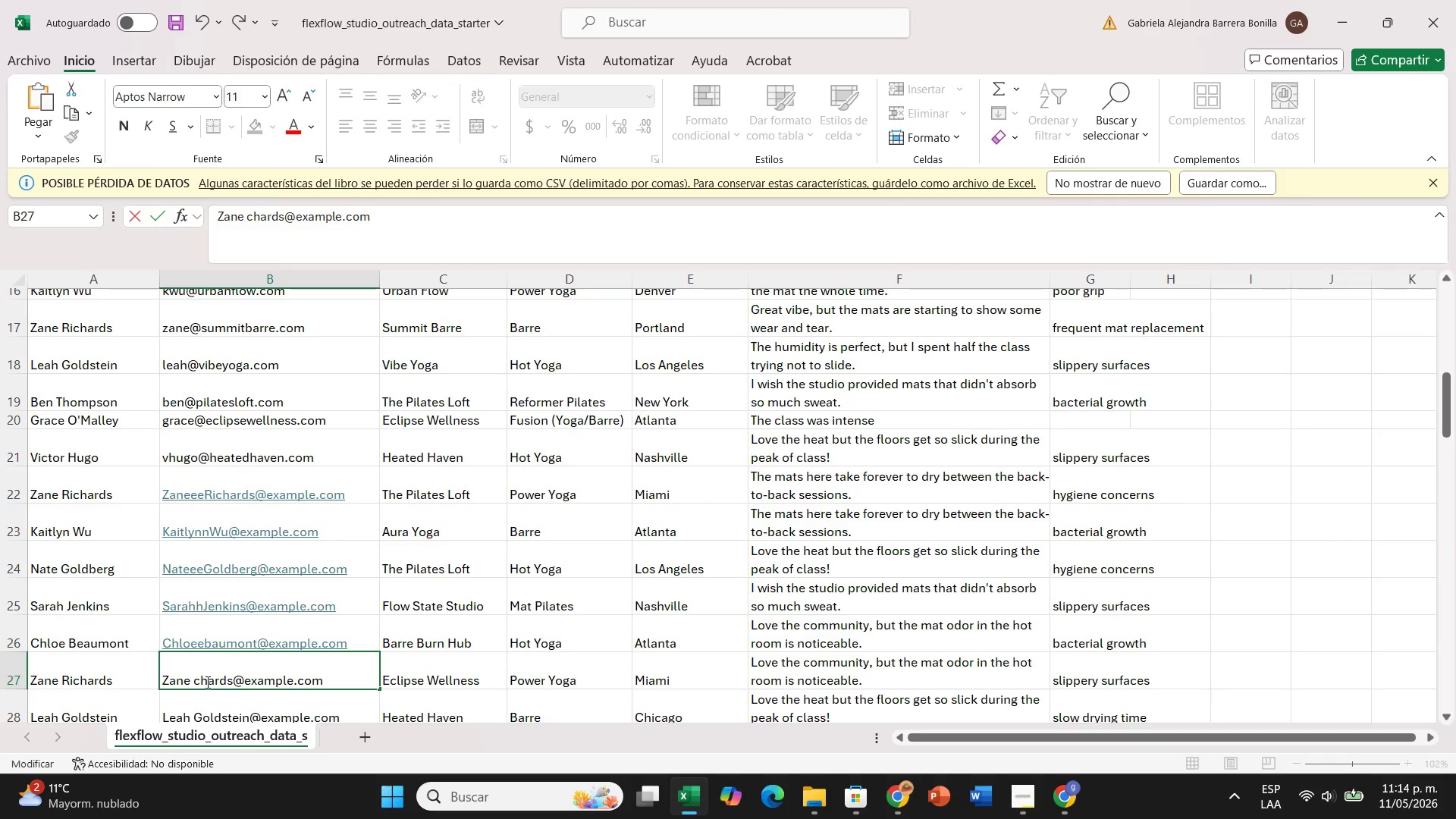 
key(Backspace)
 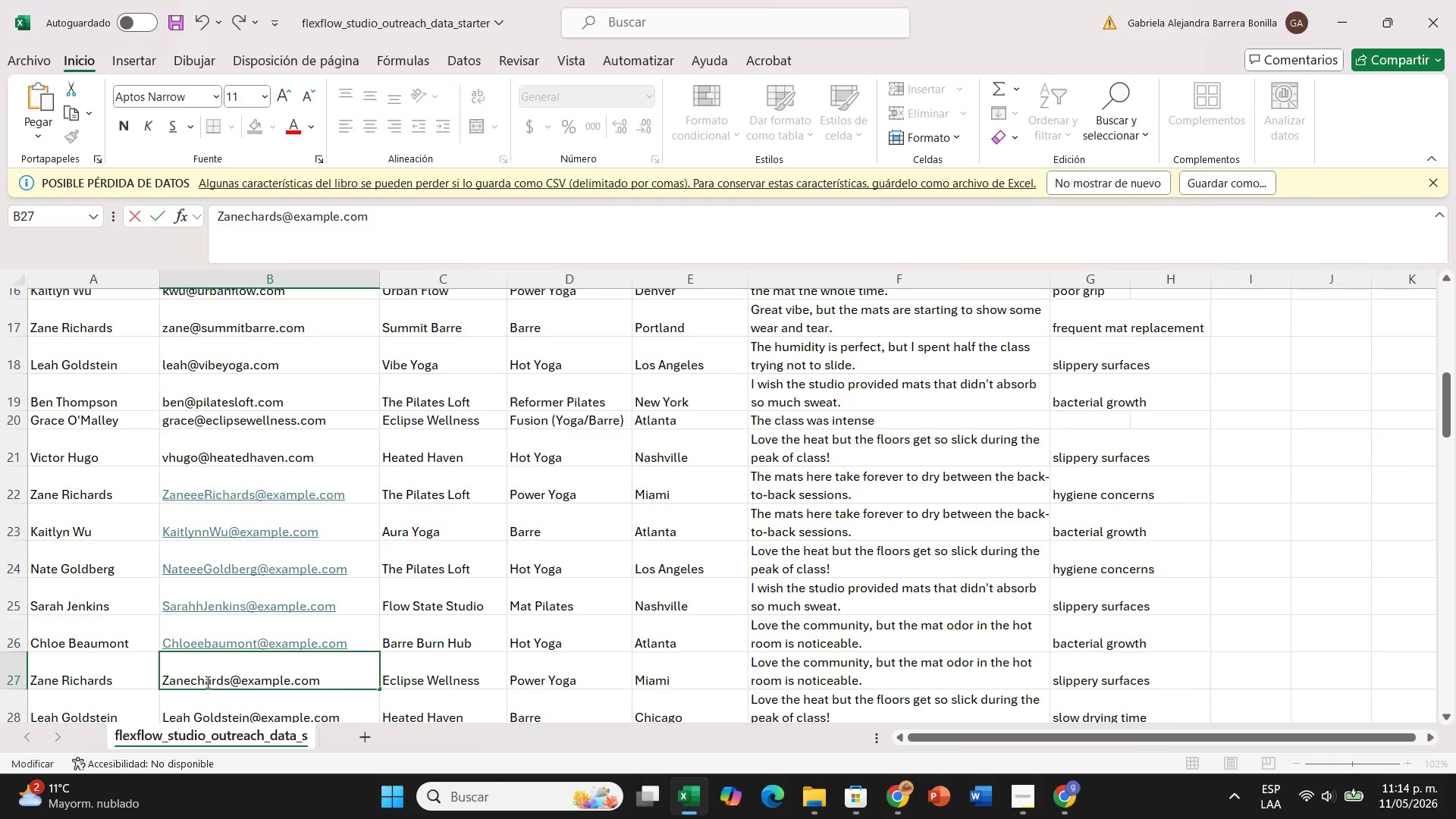 
left_click([442, 630])
 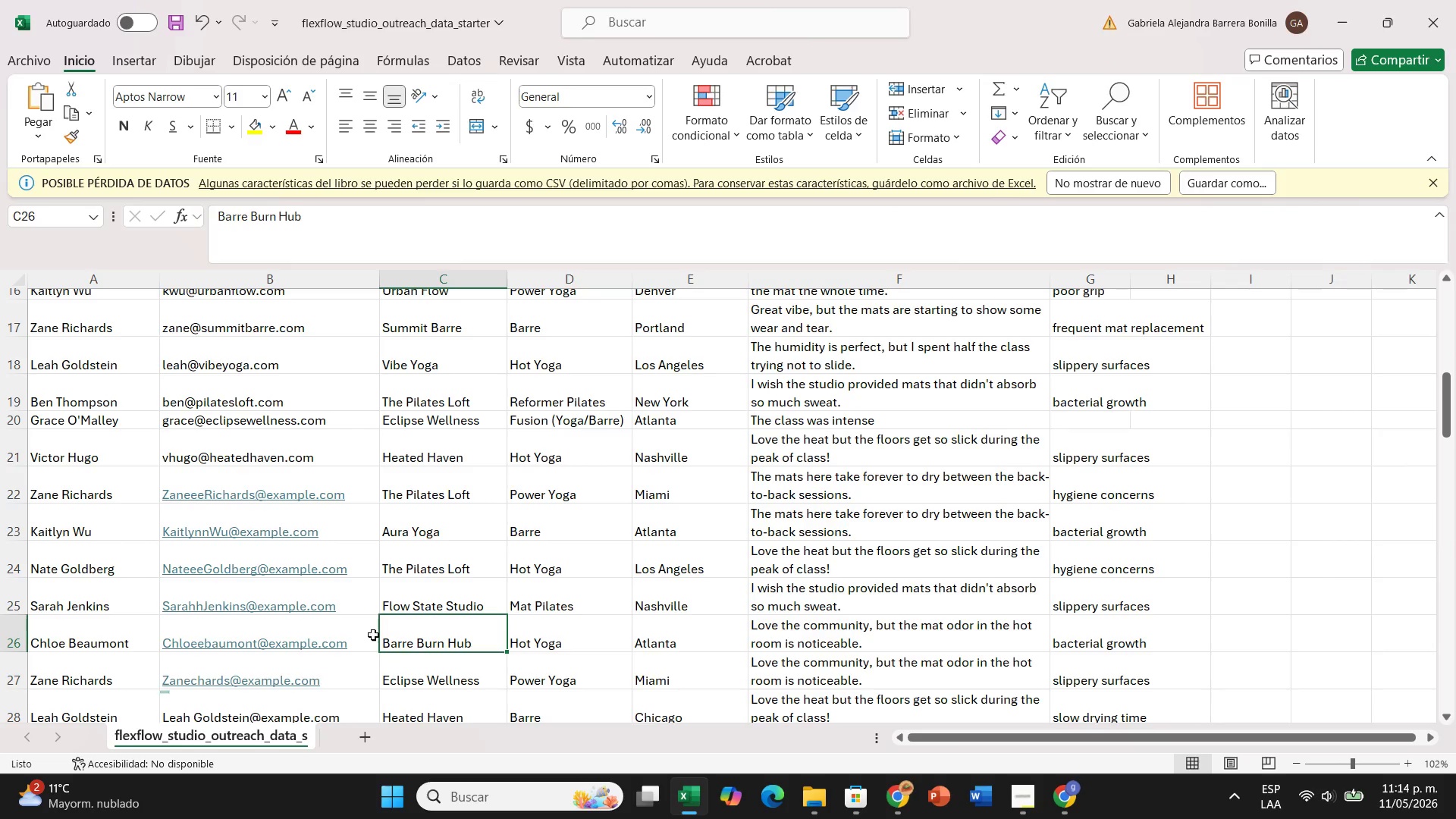 
scroll: coordinate [369, 635], scroll_direction: down, amount: 1.0
 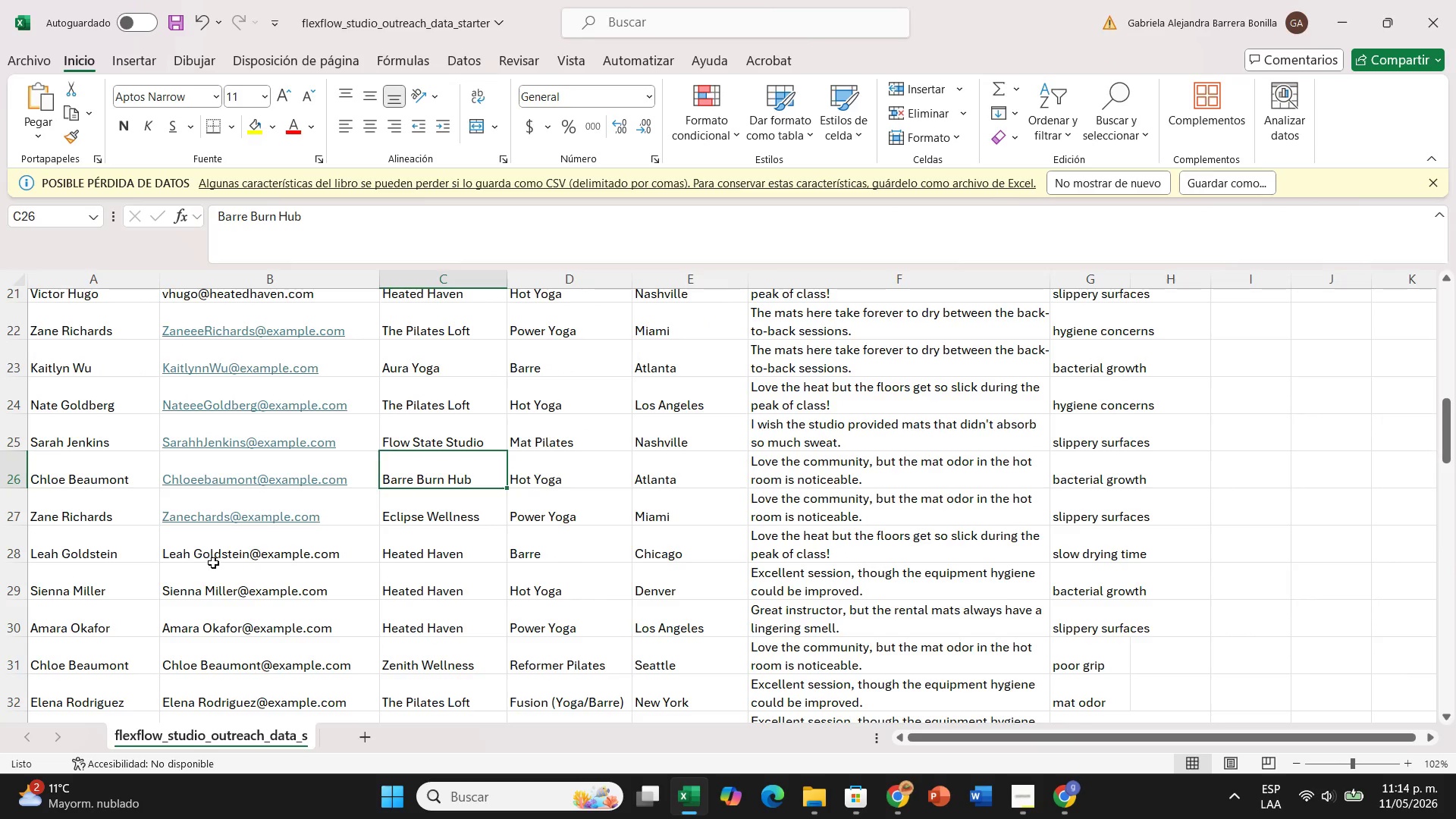 
double_click([219, 554])
 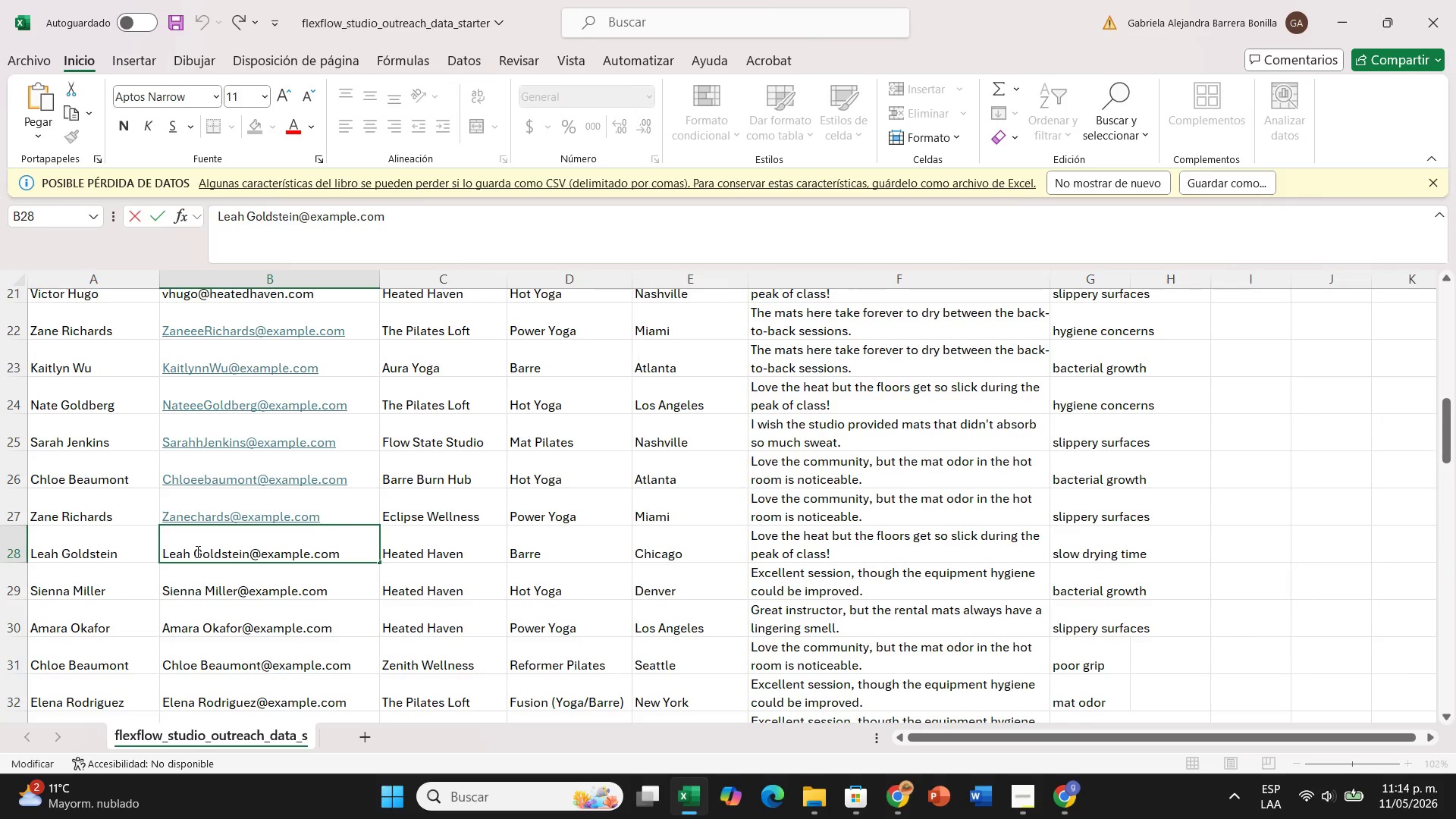 
left_click([200, 551])
 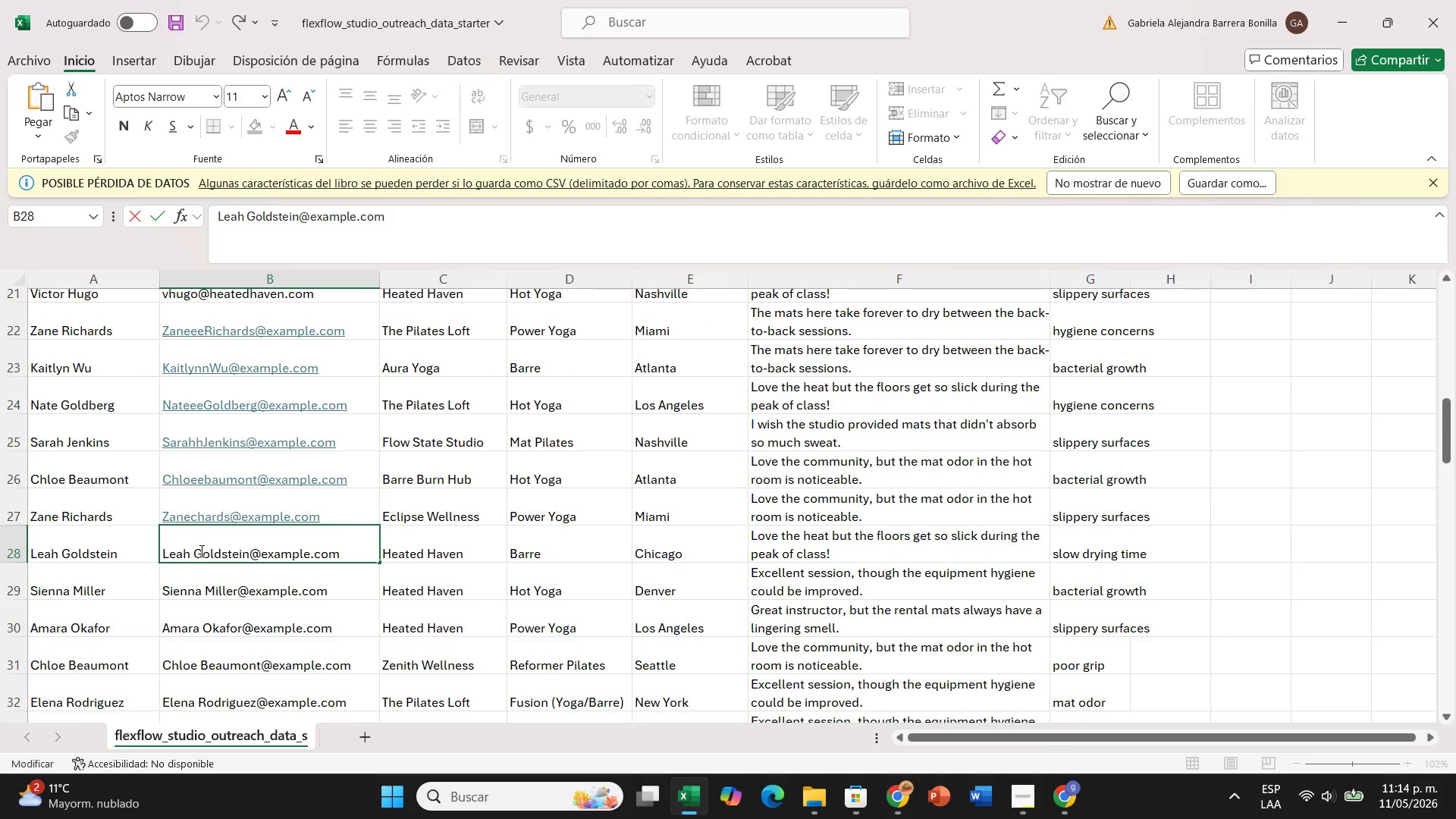 
key(Backspace)
 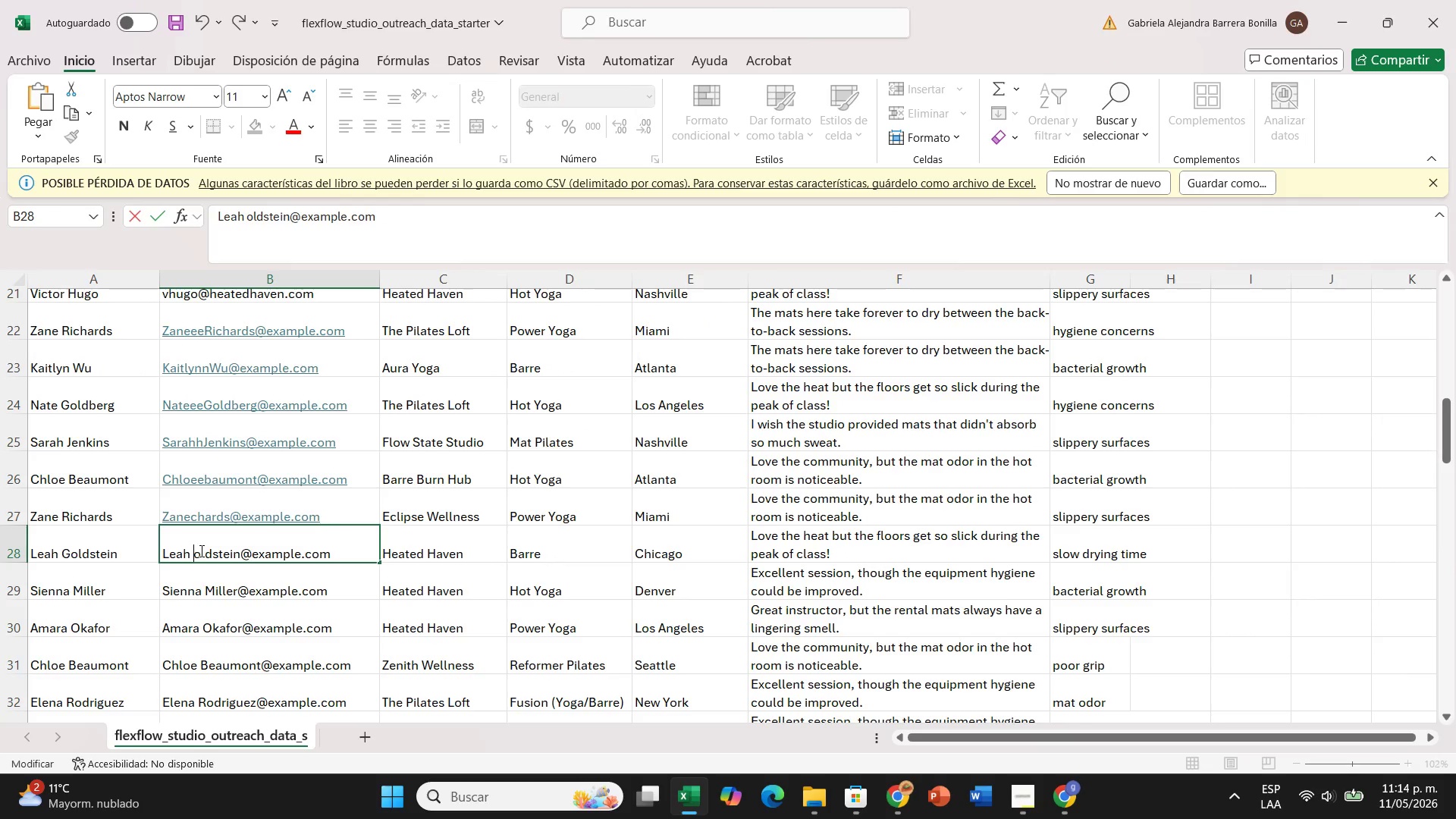 
key(Backspace)
 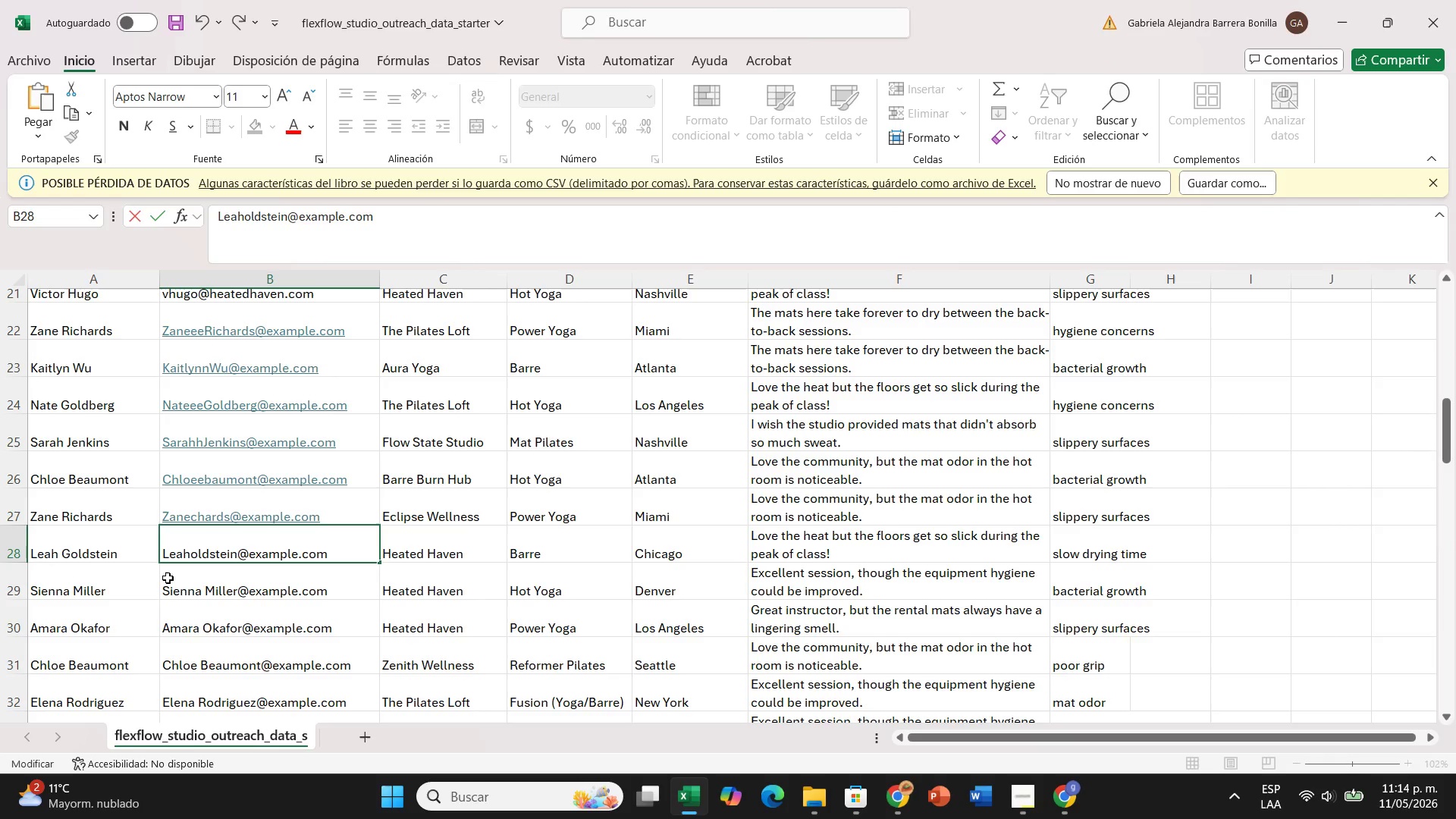 
double_click([213, 587])
 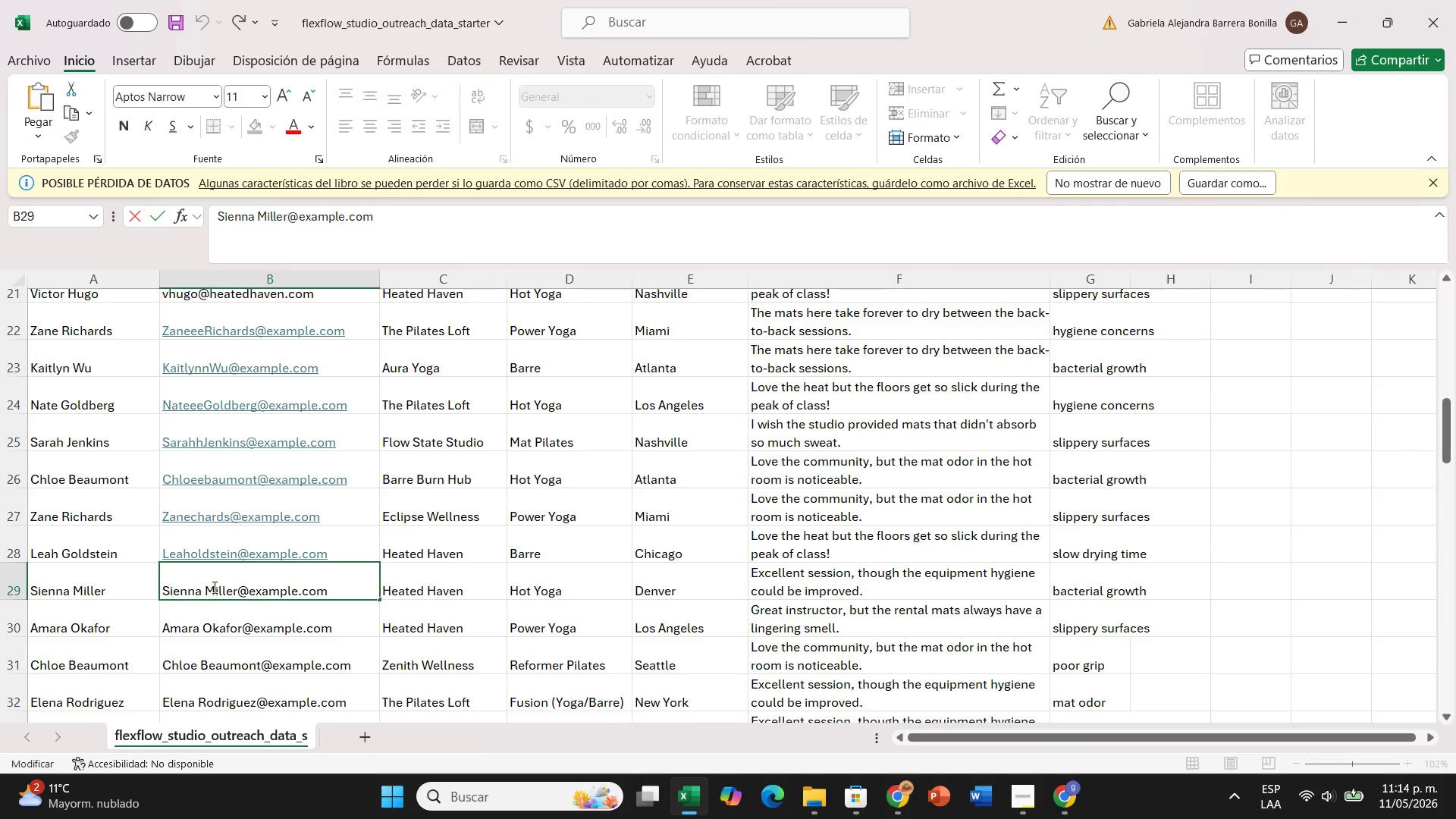 
key(Backspace)
key(Backspace)
type(aam)
 